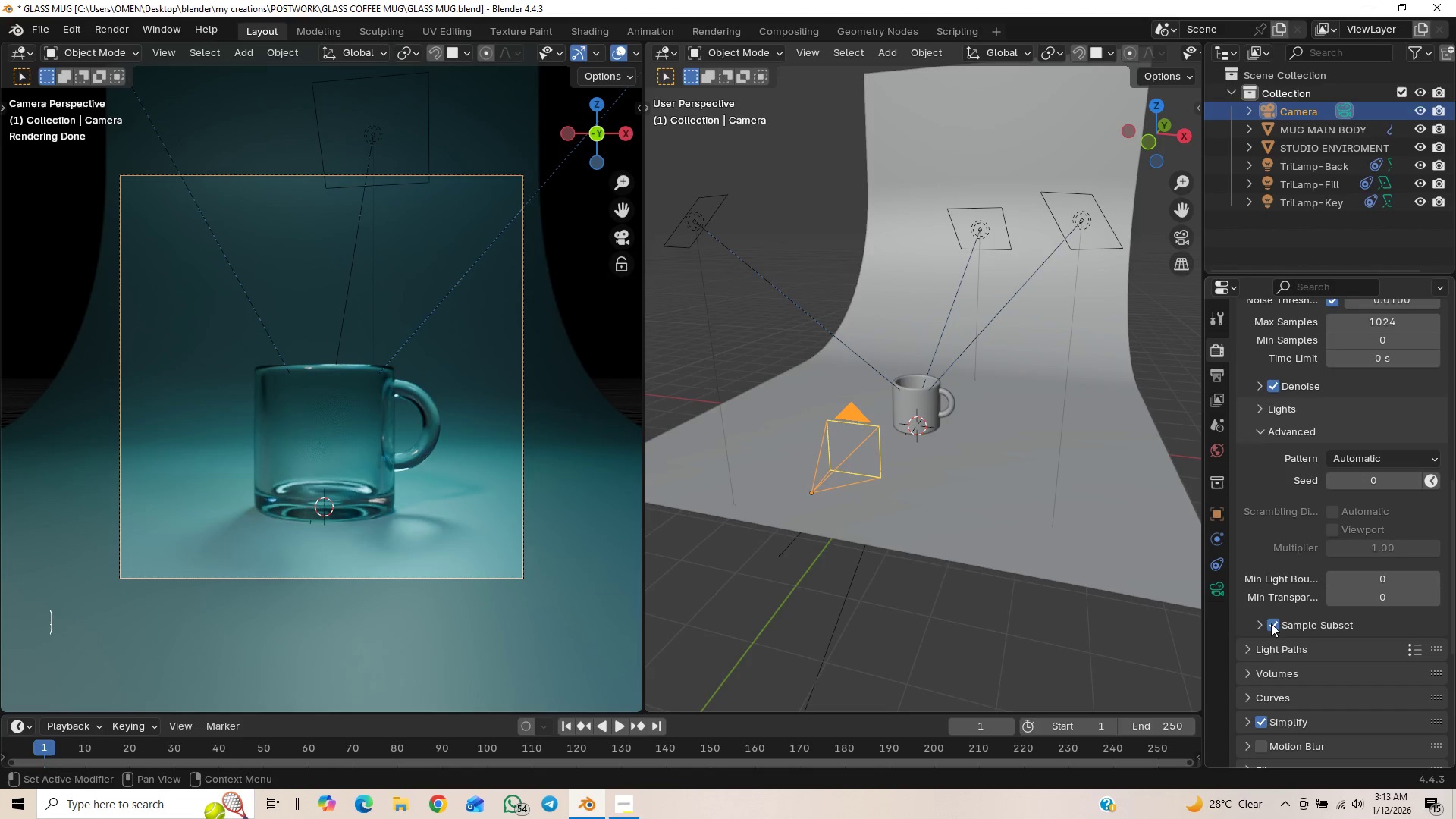 
left_click([1272, 623])
 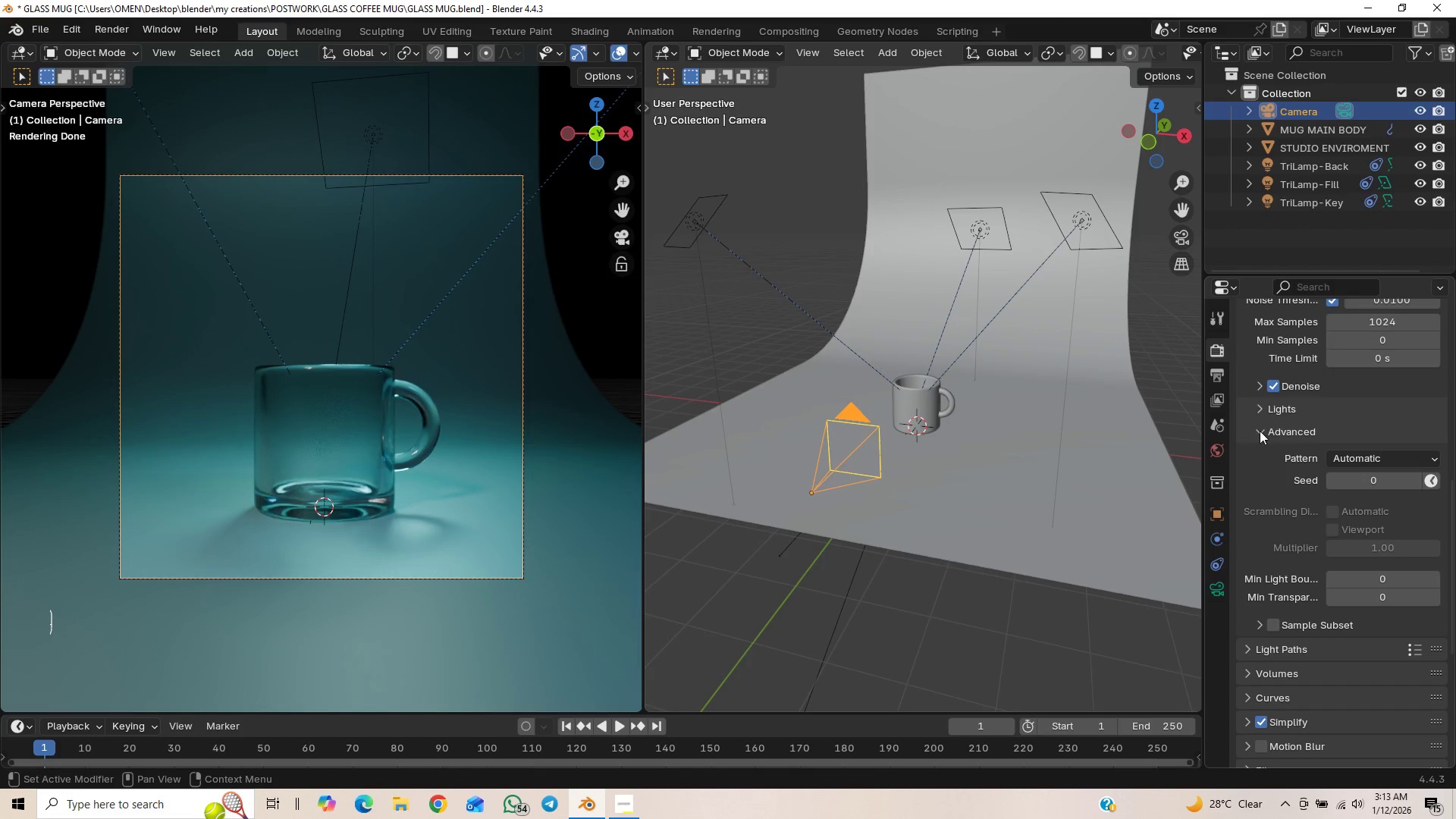 
mouse_move([1249, 486])
 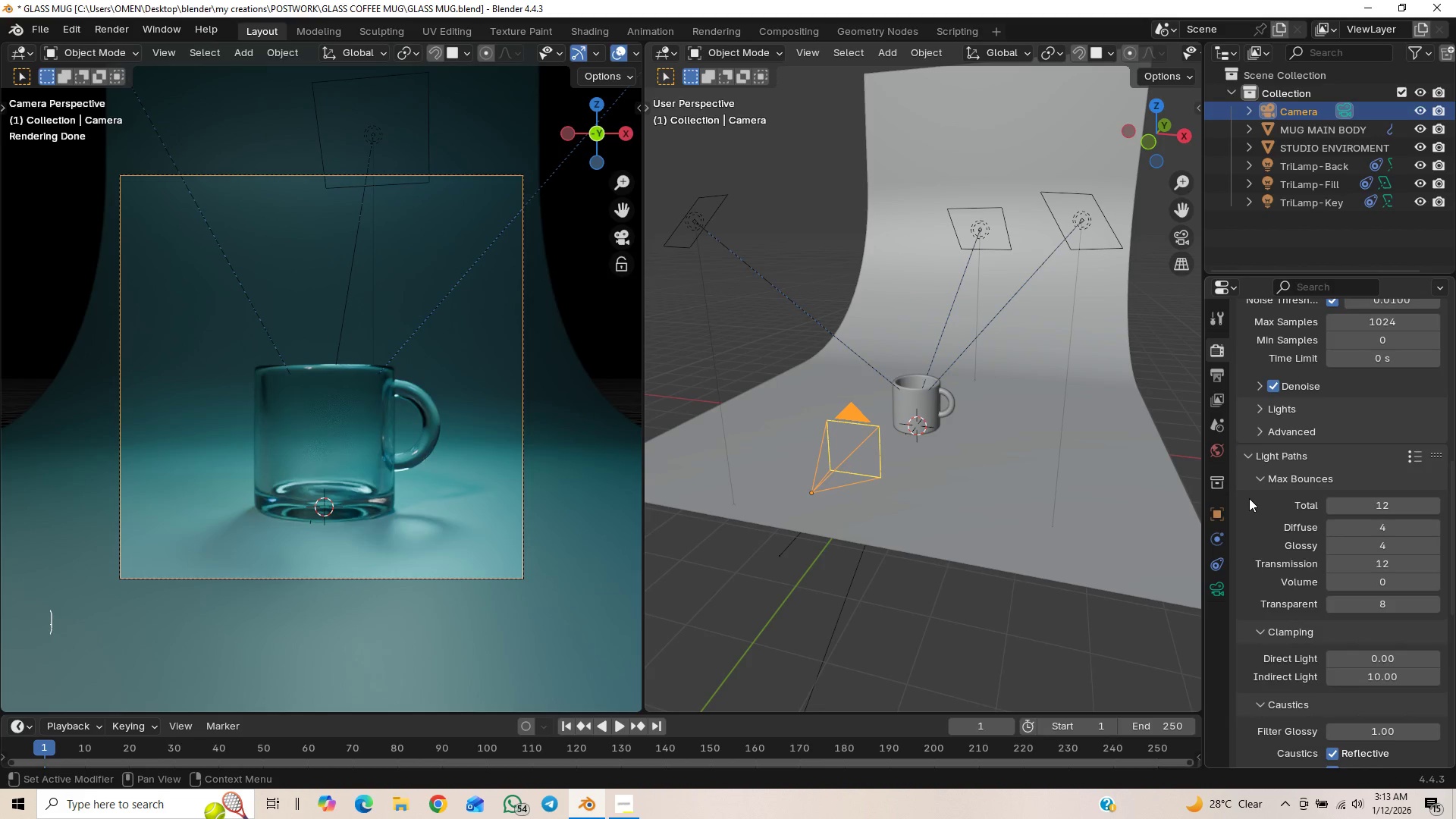 
scroll: coordinate [1252, 504], scroll_direction: down, amount: 3.0
 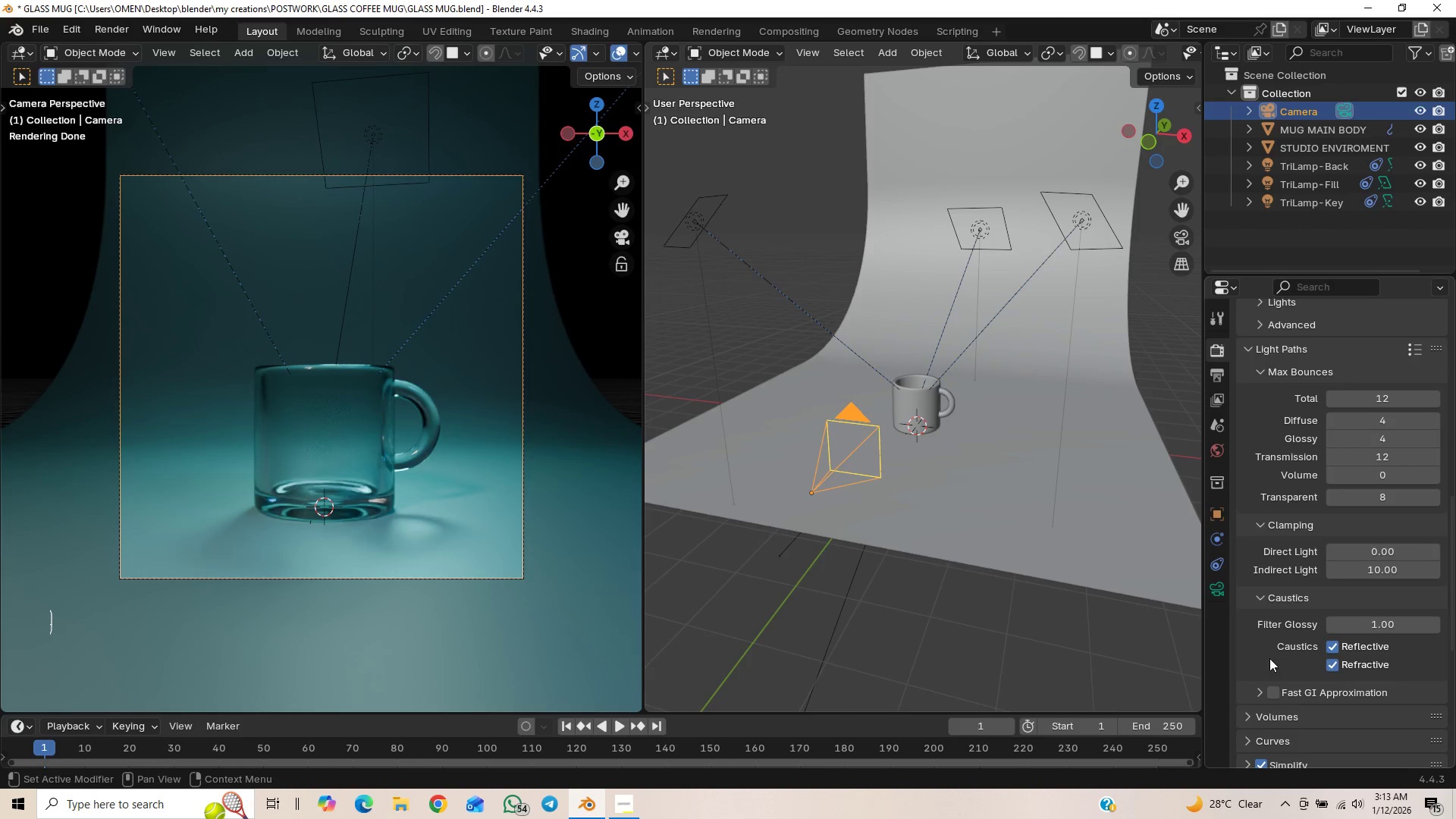 
left_click([1269, 689])
 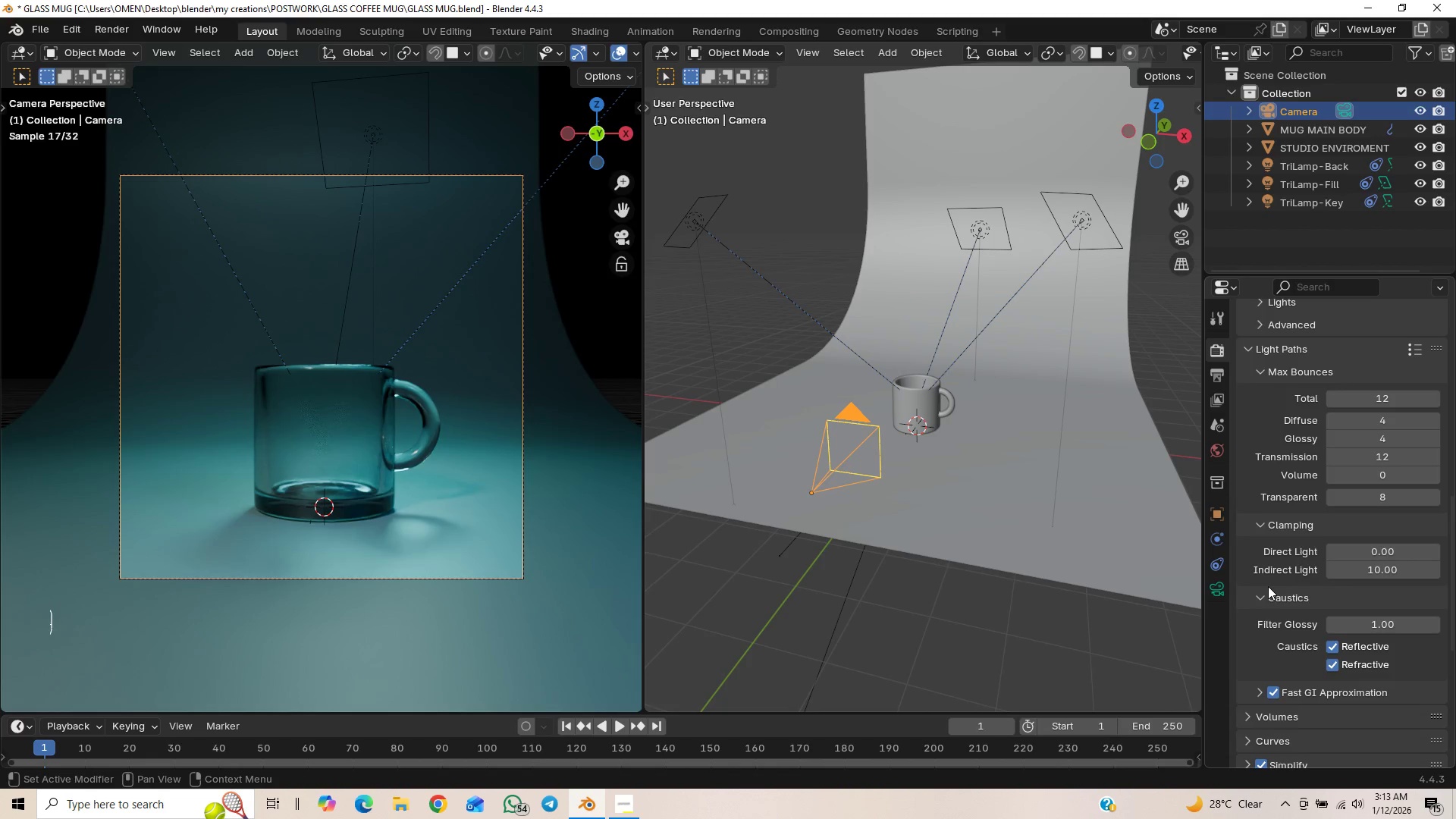 
wait(6.3)
 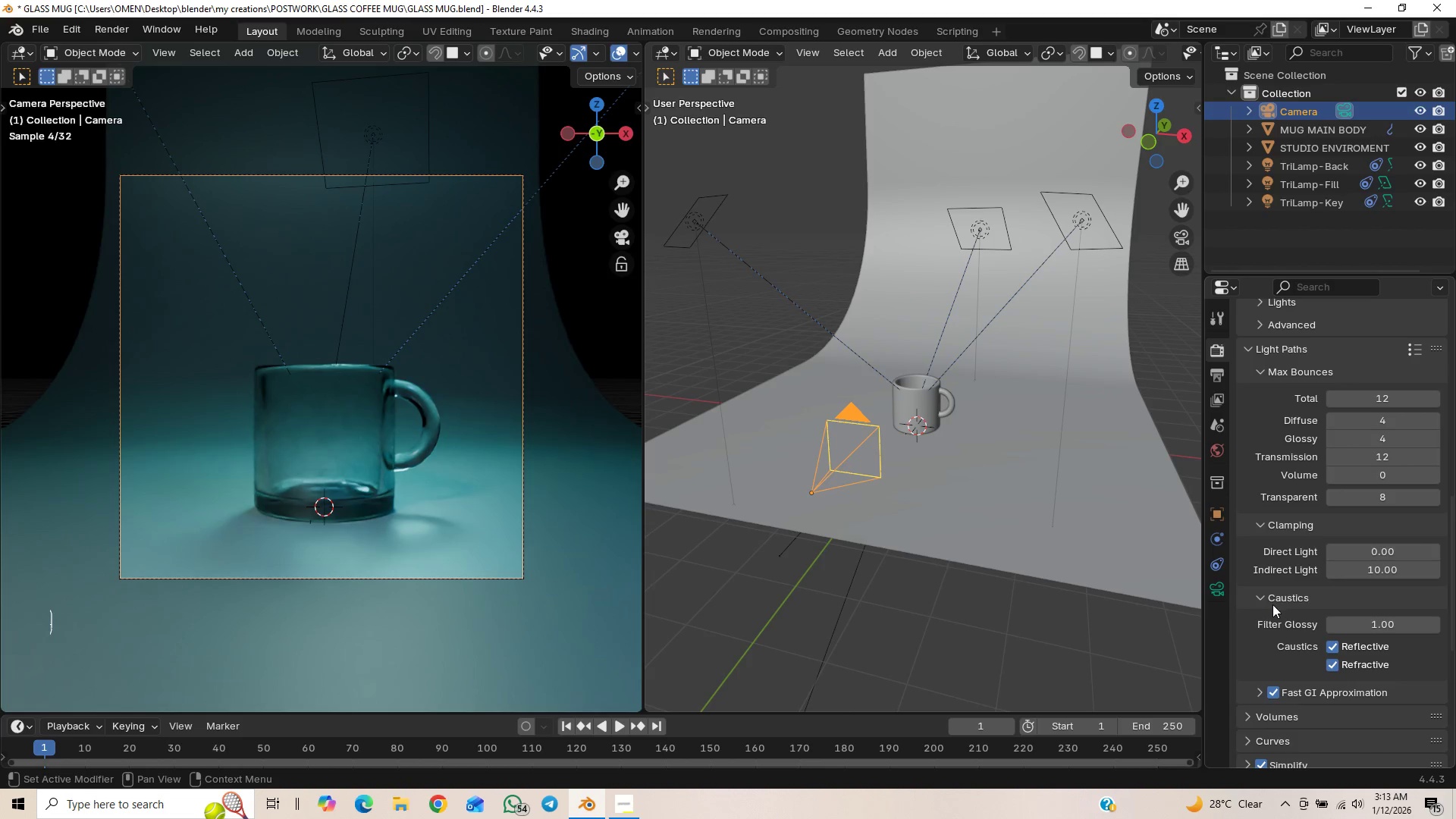 
scroll: coordinate [1255, 642], scroll_direction: down, amount: 3.0
 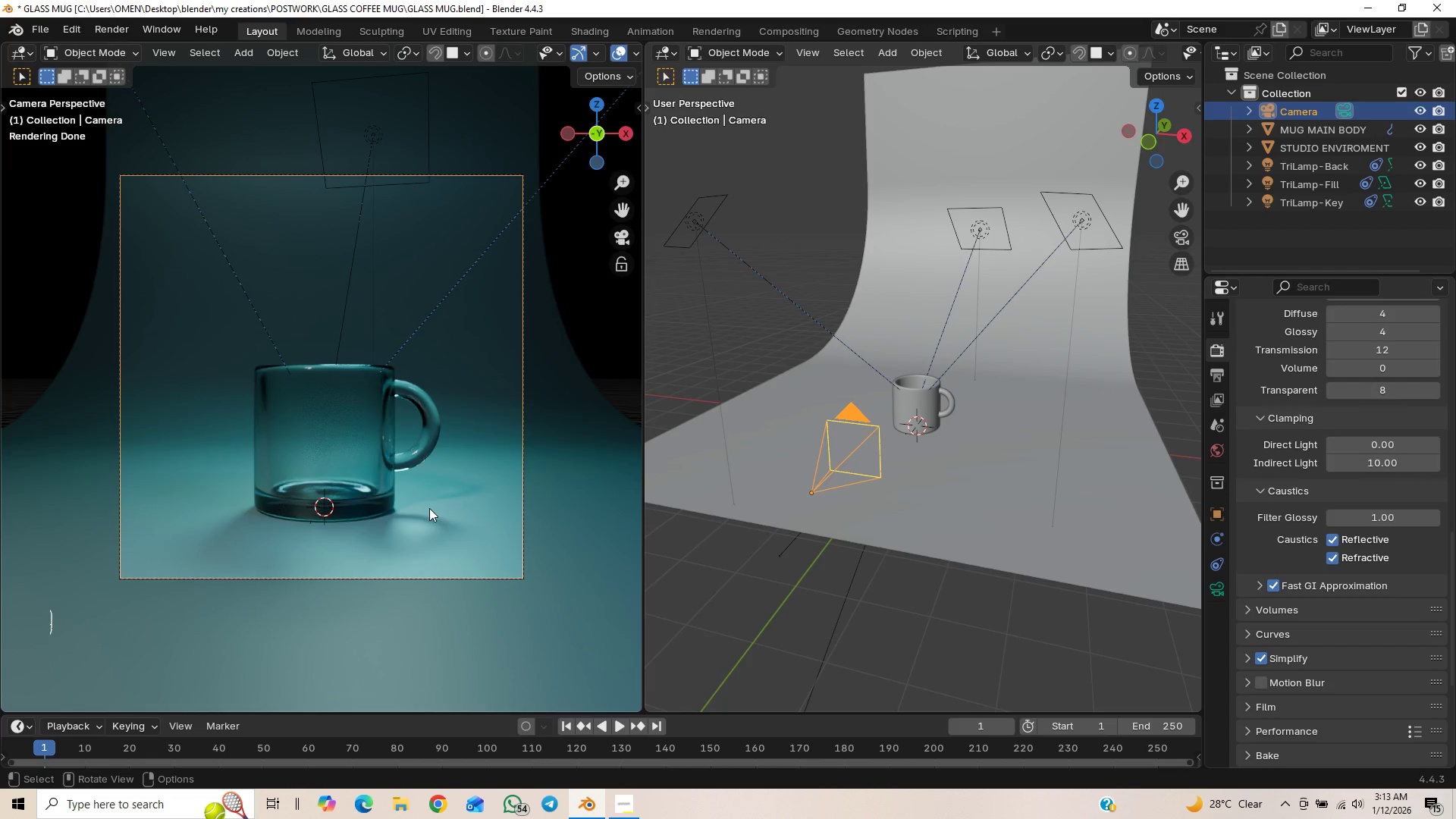 
wait(10.55)
 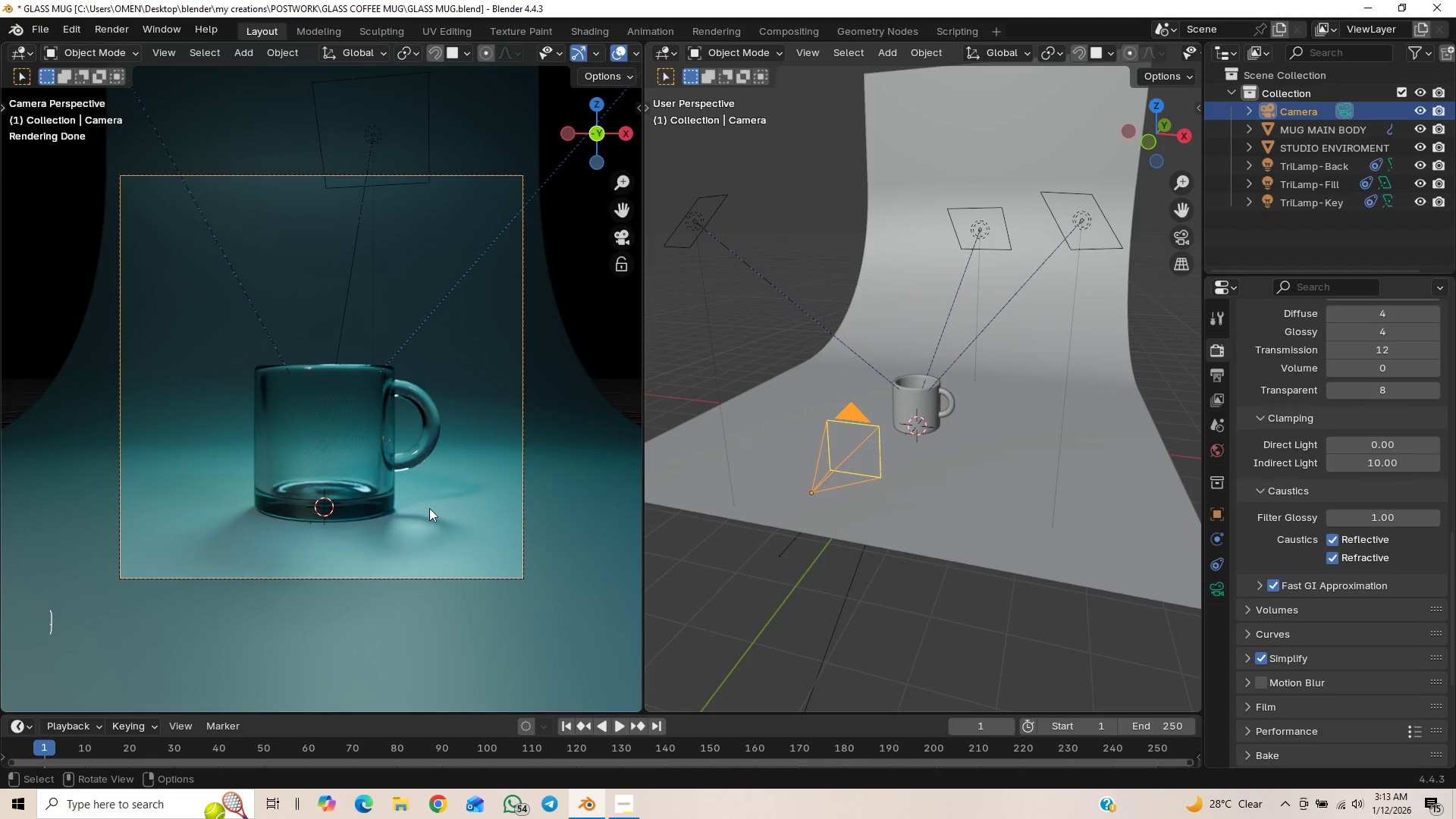 
left_click([1269, 586])
 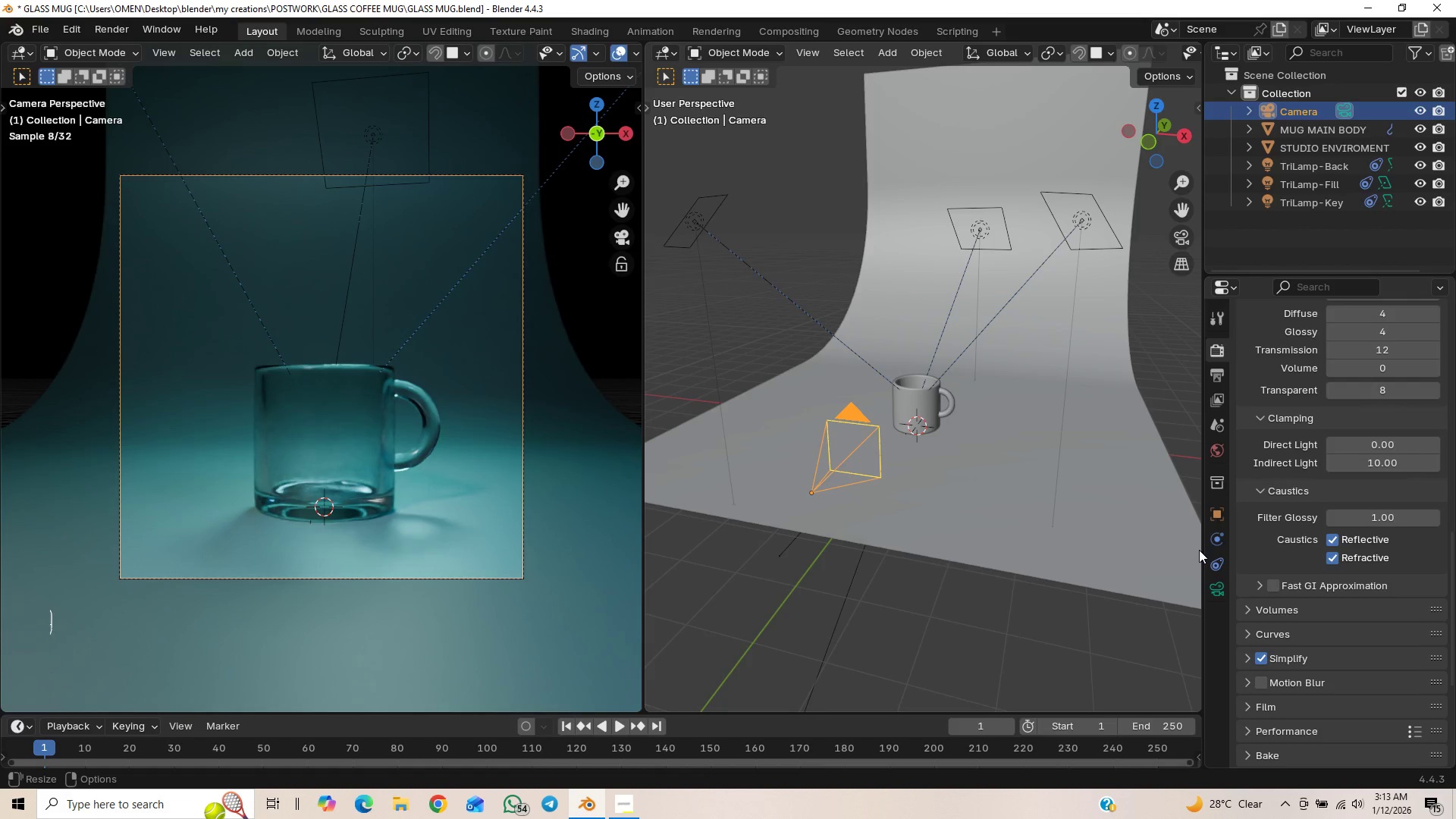 
scroll: coordinate [1255, 562], scroll_direction: down, amount: 1.0
 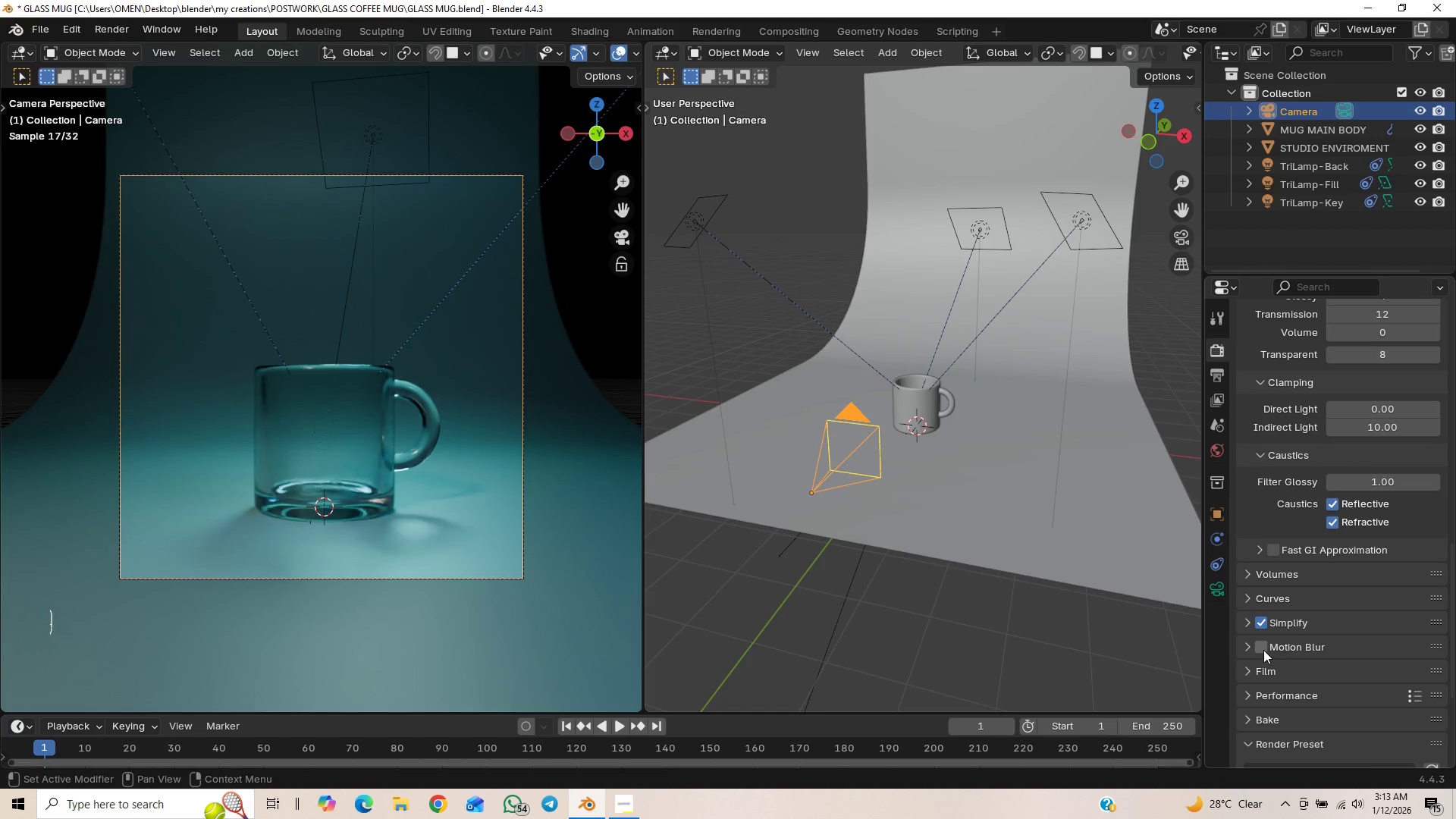 
left_click([1261, 642])
 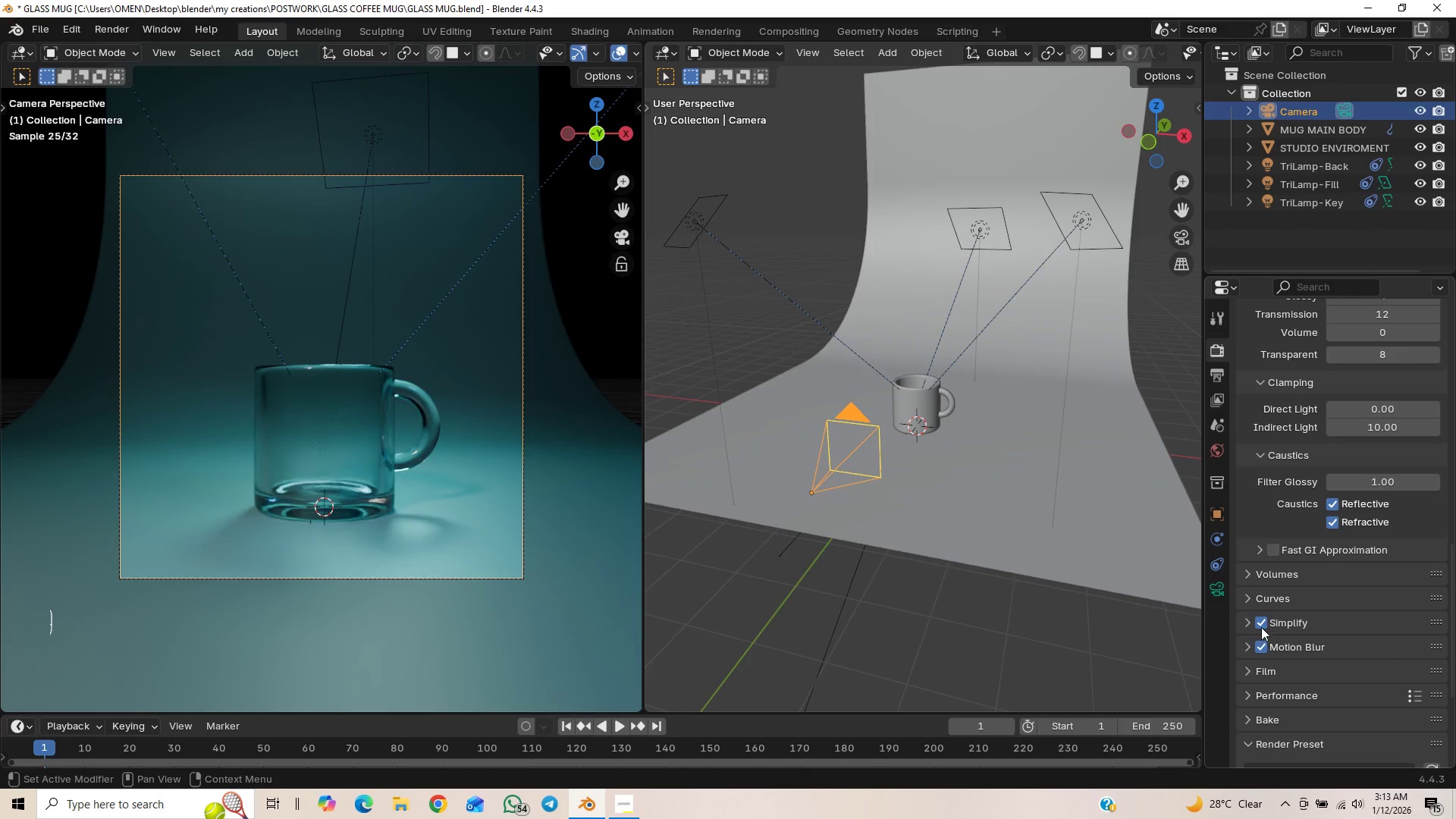 
left_click([1261, 625])
 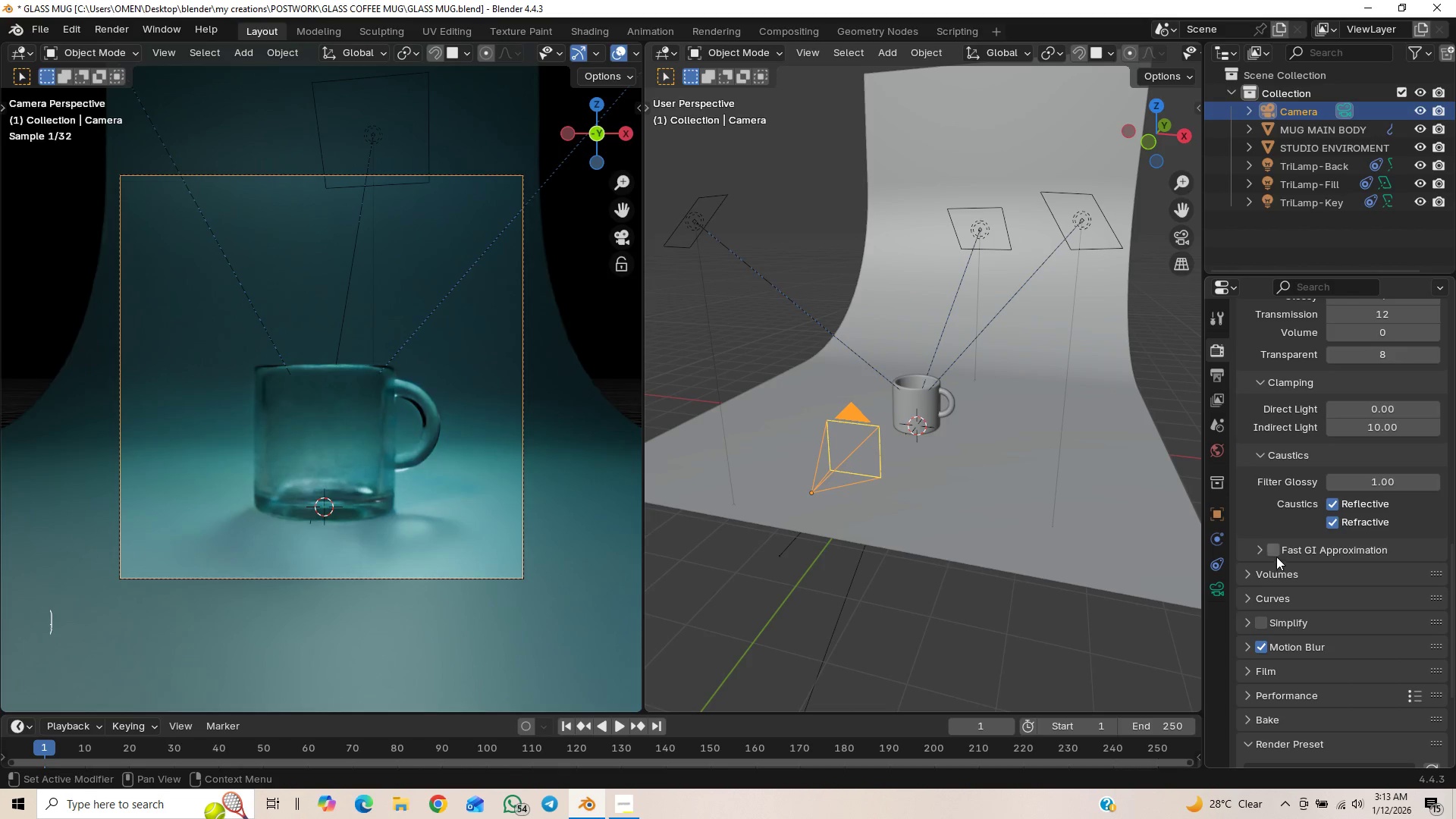 
left_click([1276, 551])
 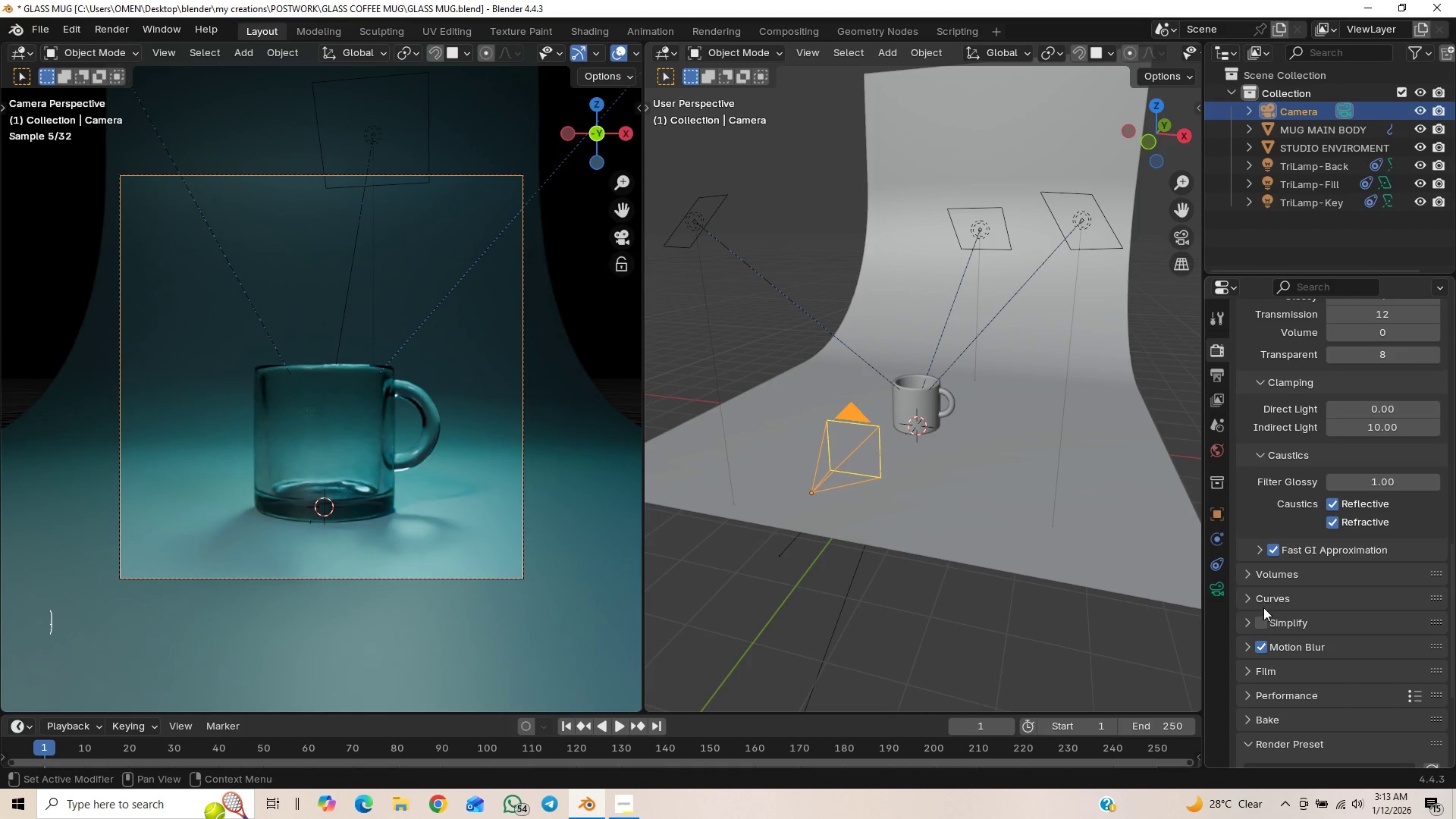 
left_click([1260, 620])
 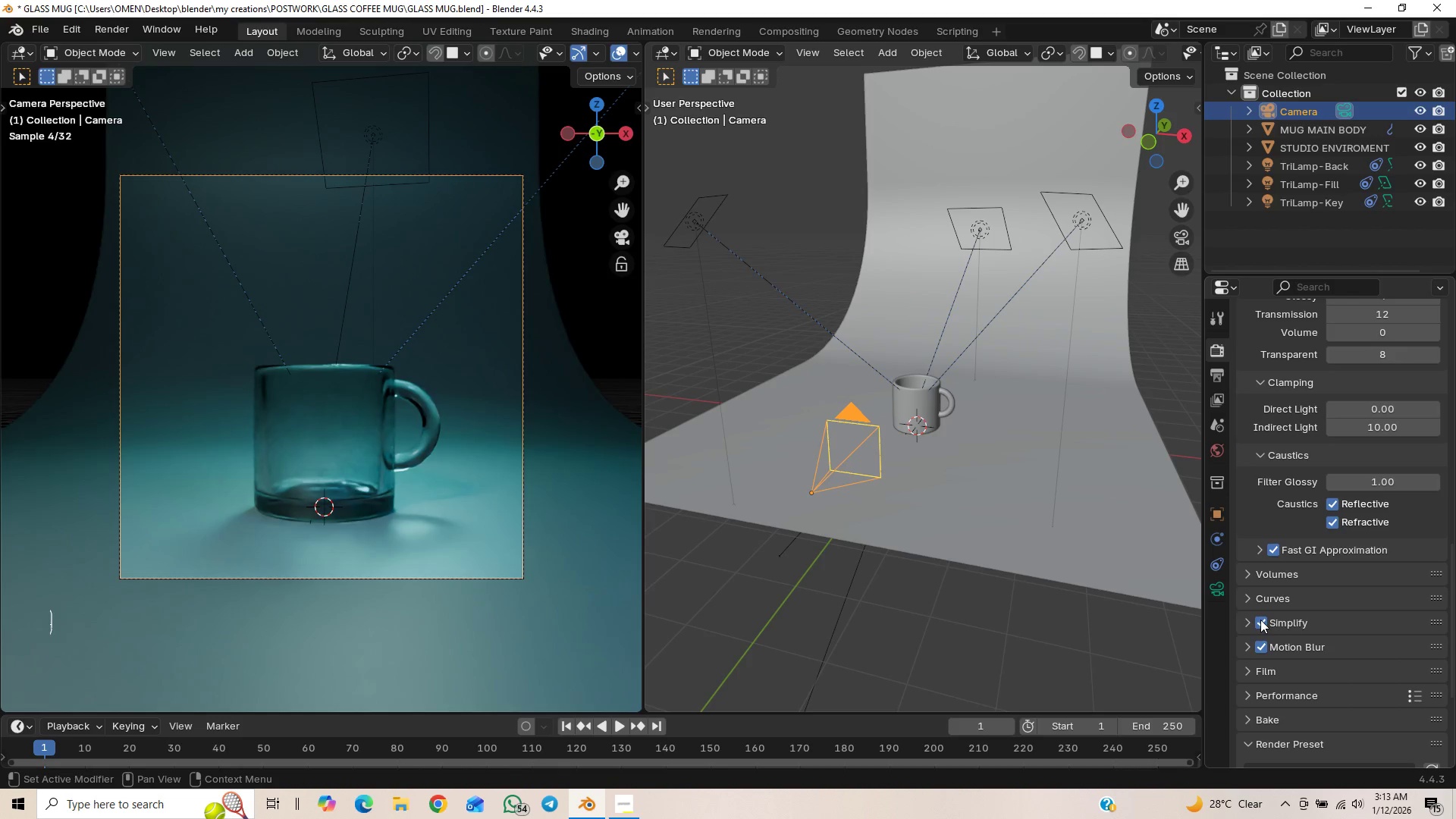 
left_click([1244, 628])
 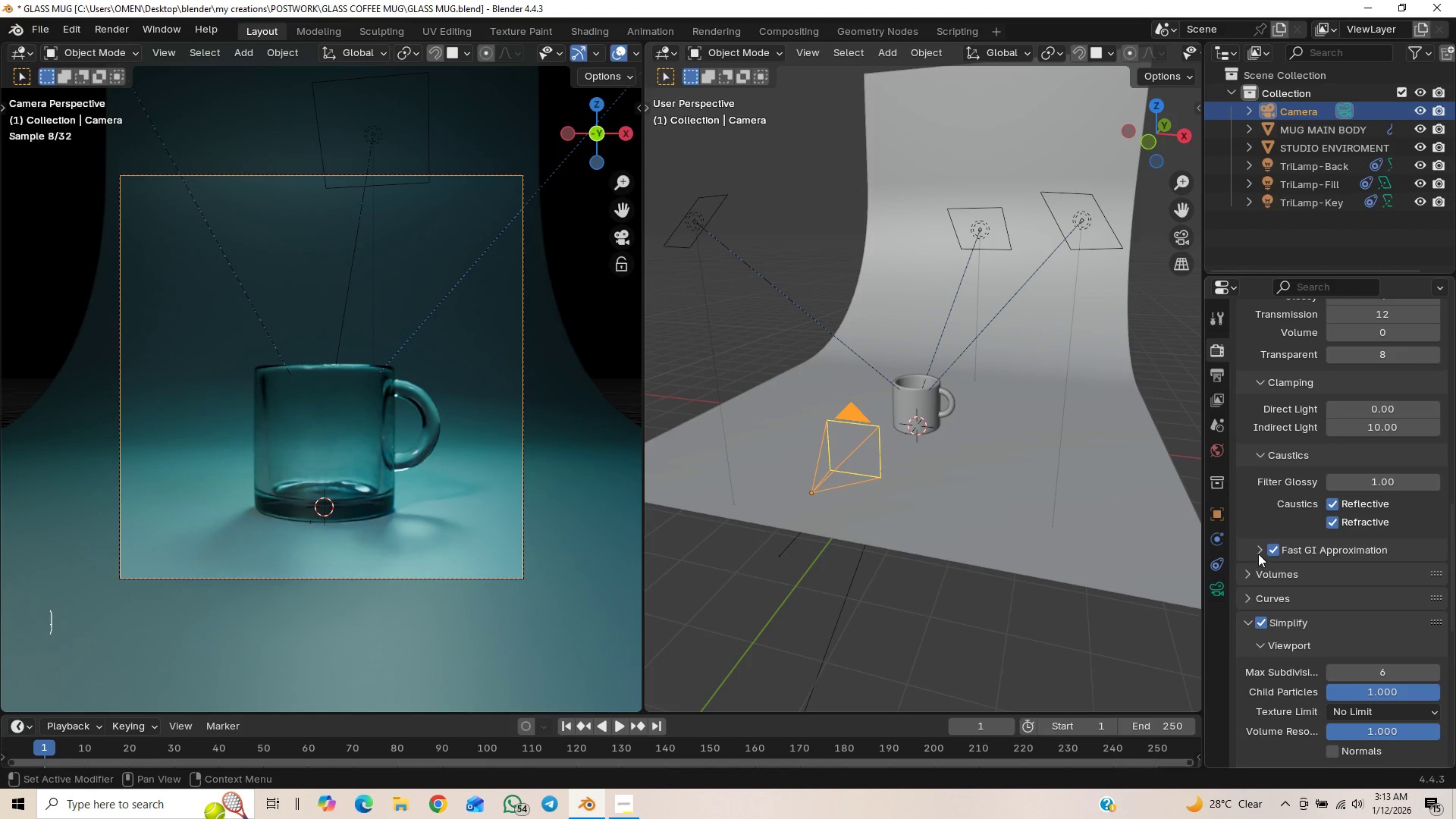 
left_click([1258, 554])
 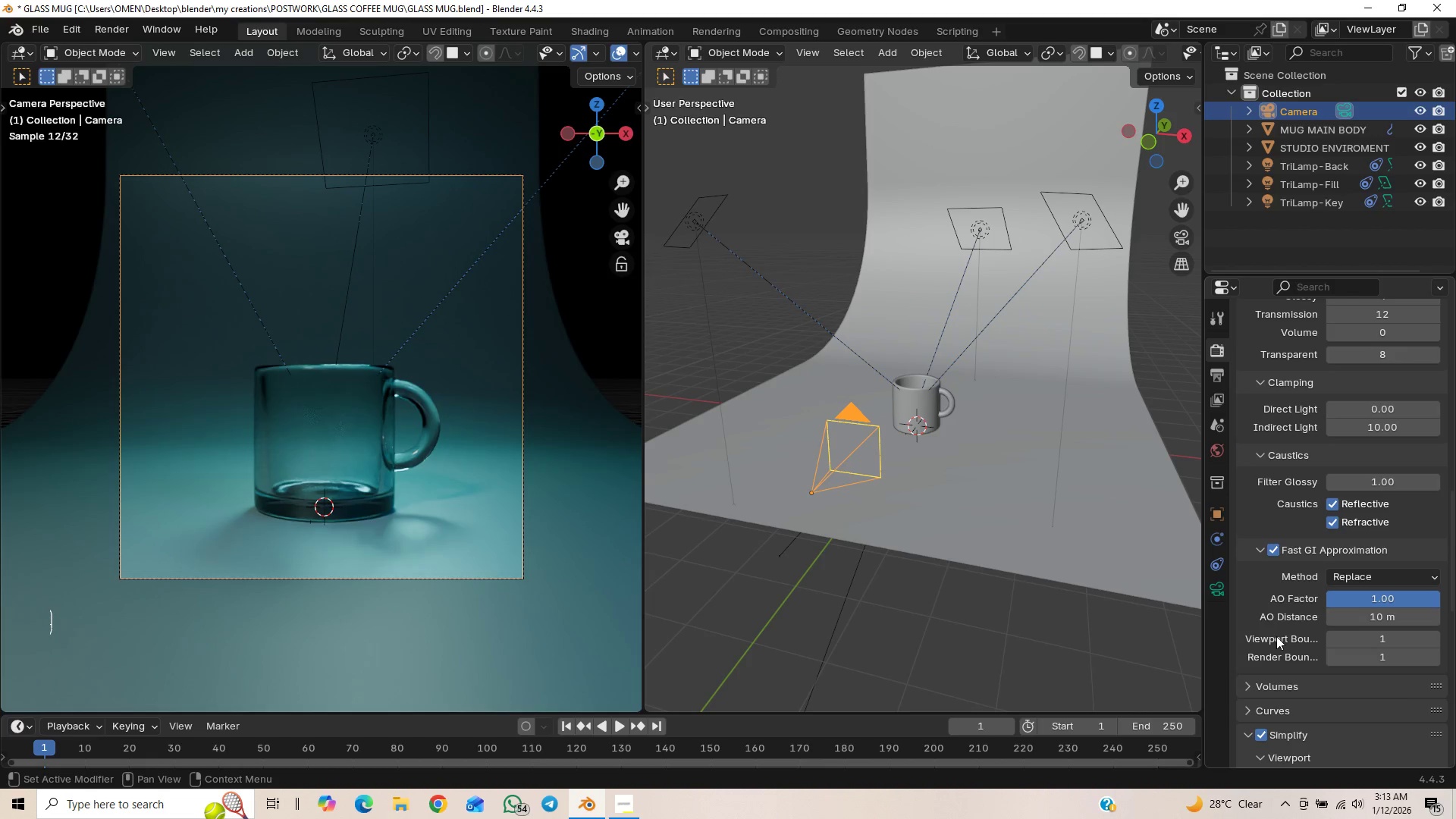 
left_click([1367, 577])
 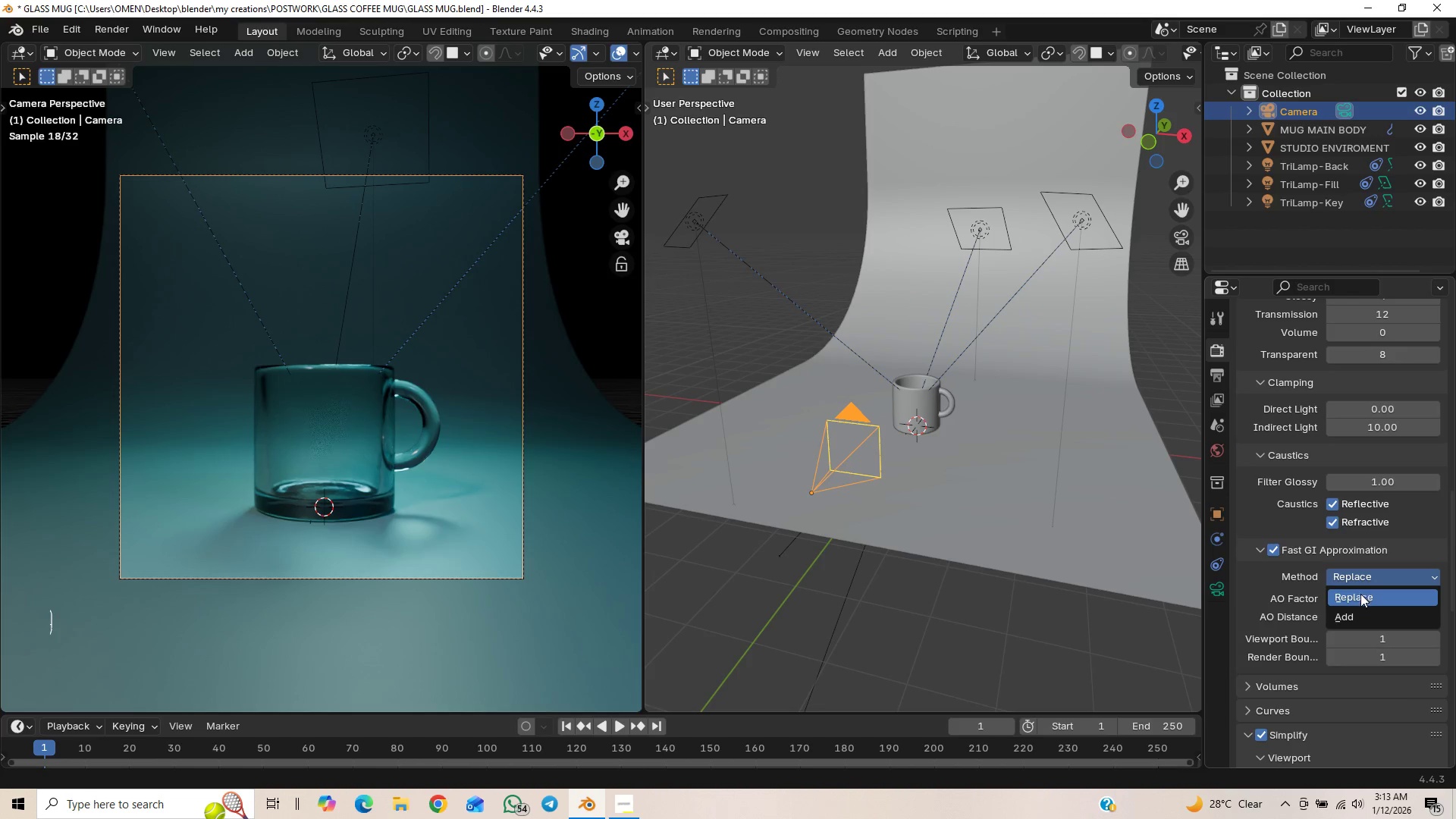 
left_click([1351, 611])
 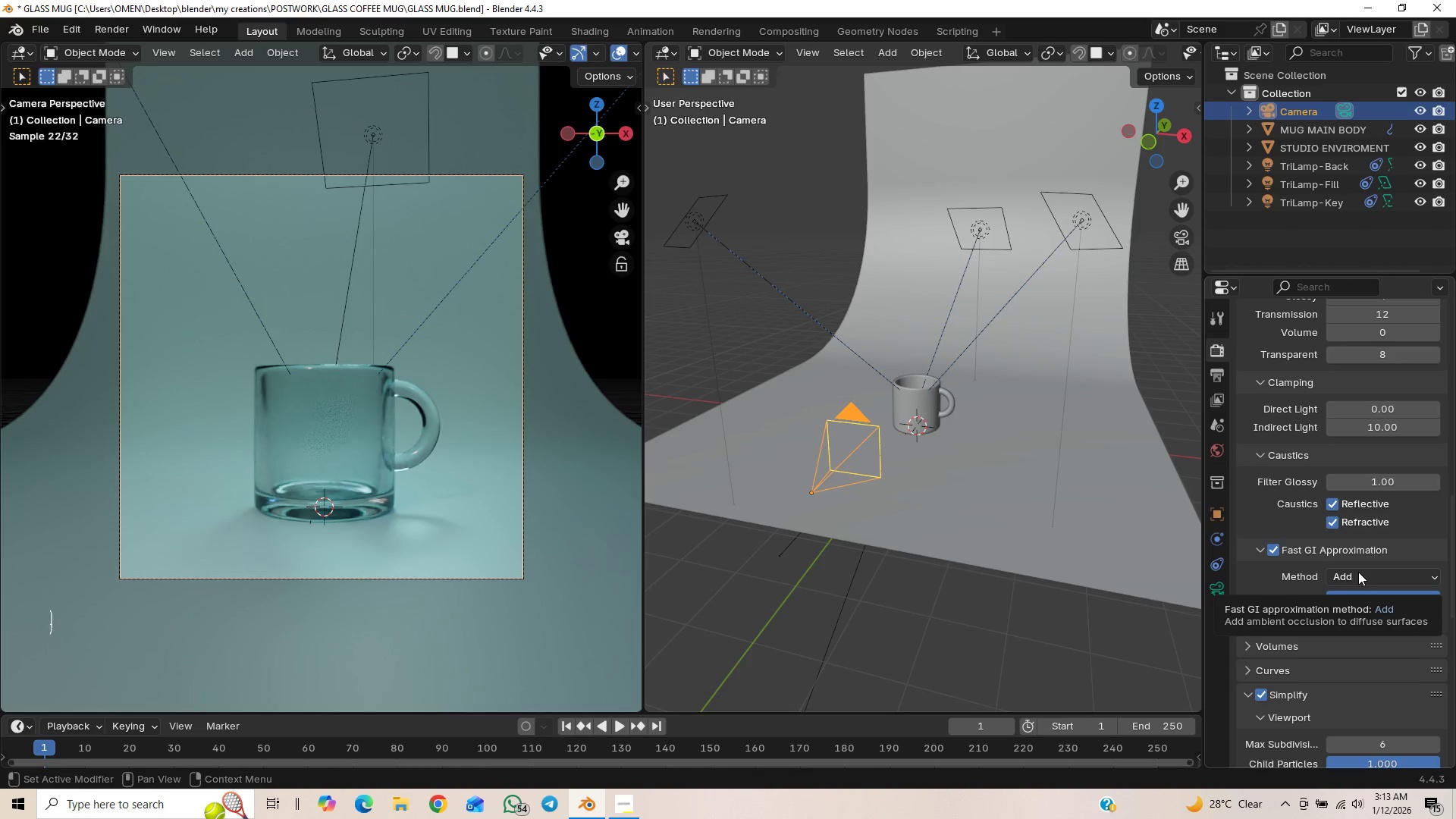 
wait(7.27)
 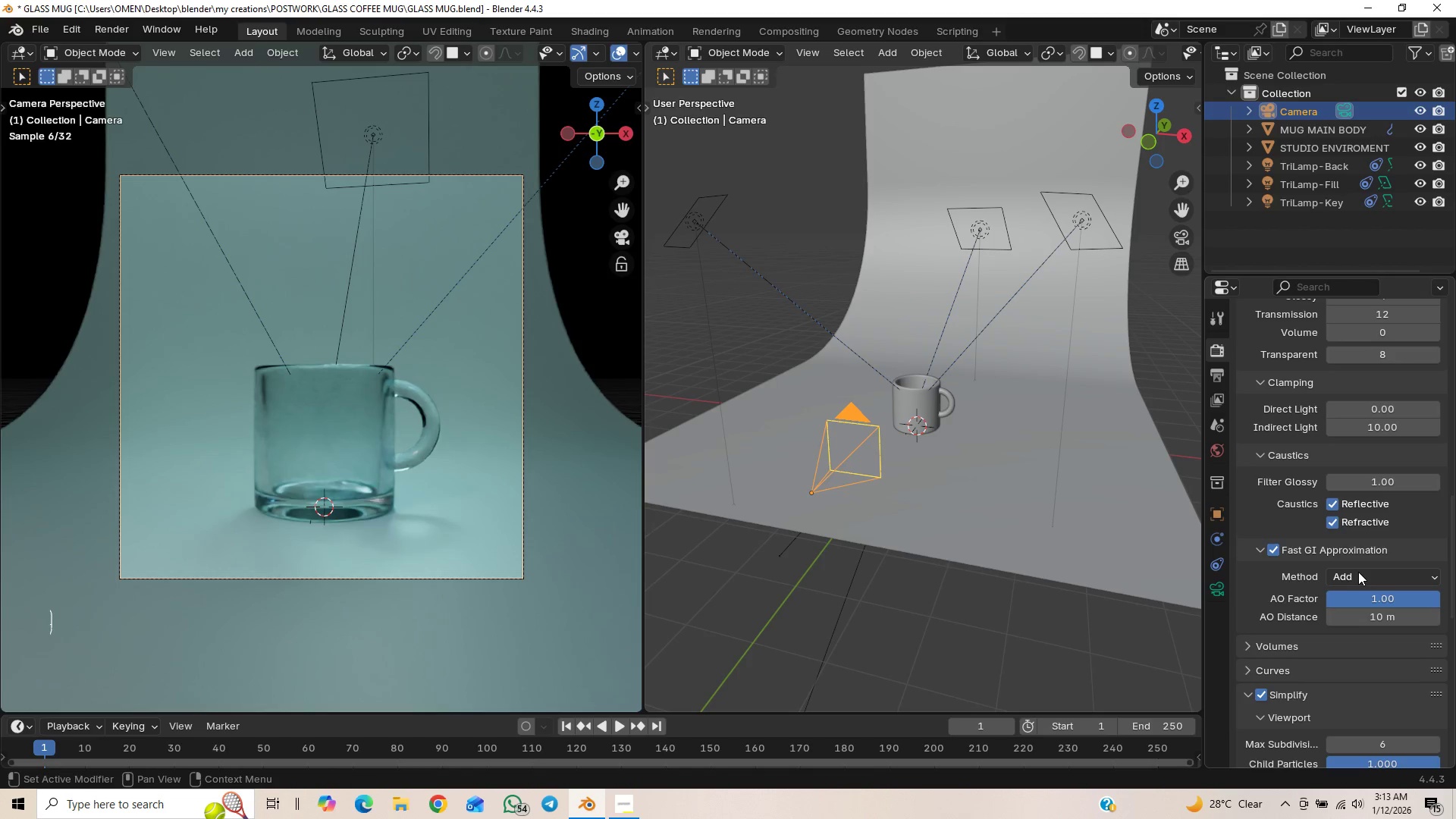 
left_click([1358, 572])
 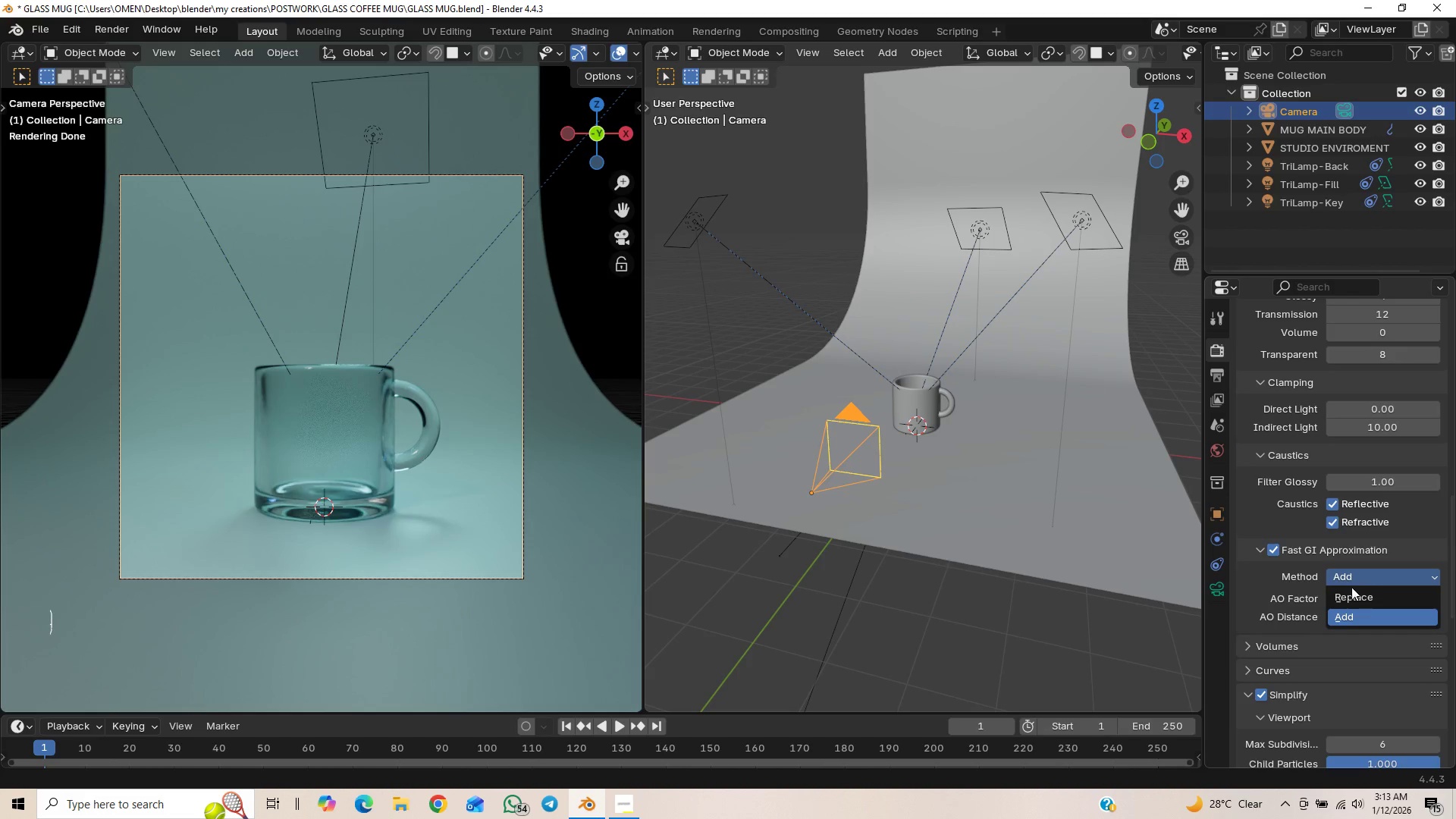 
left_click([1350, 592])
 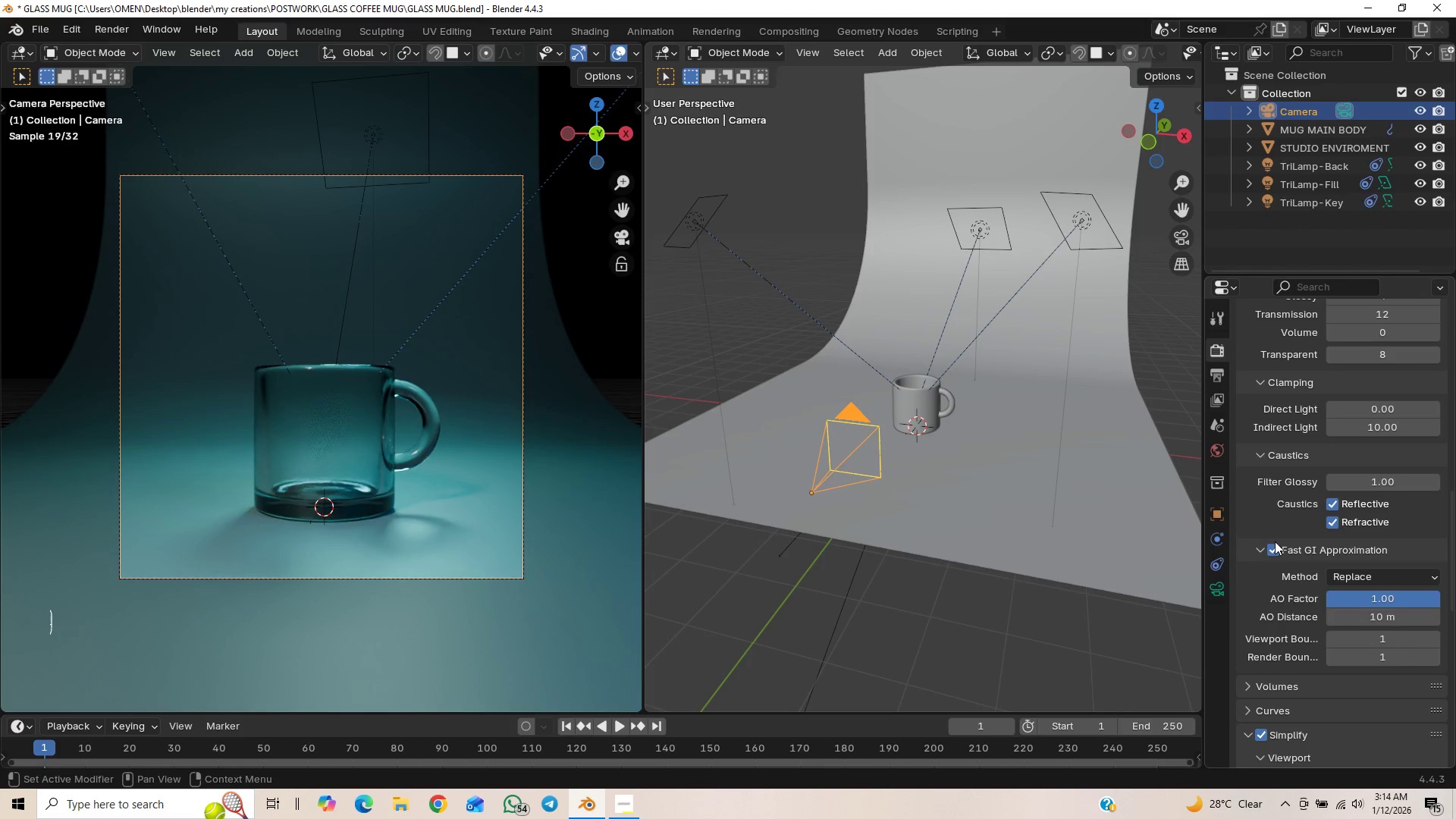 
wait(7.27)
 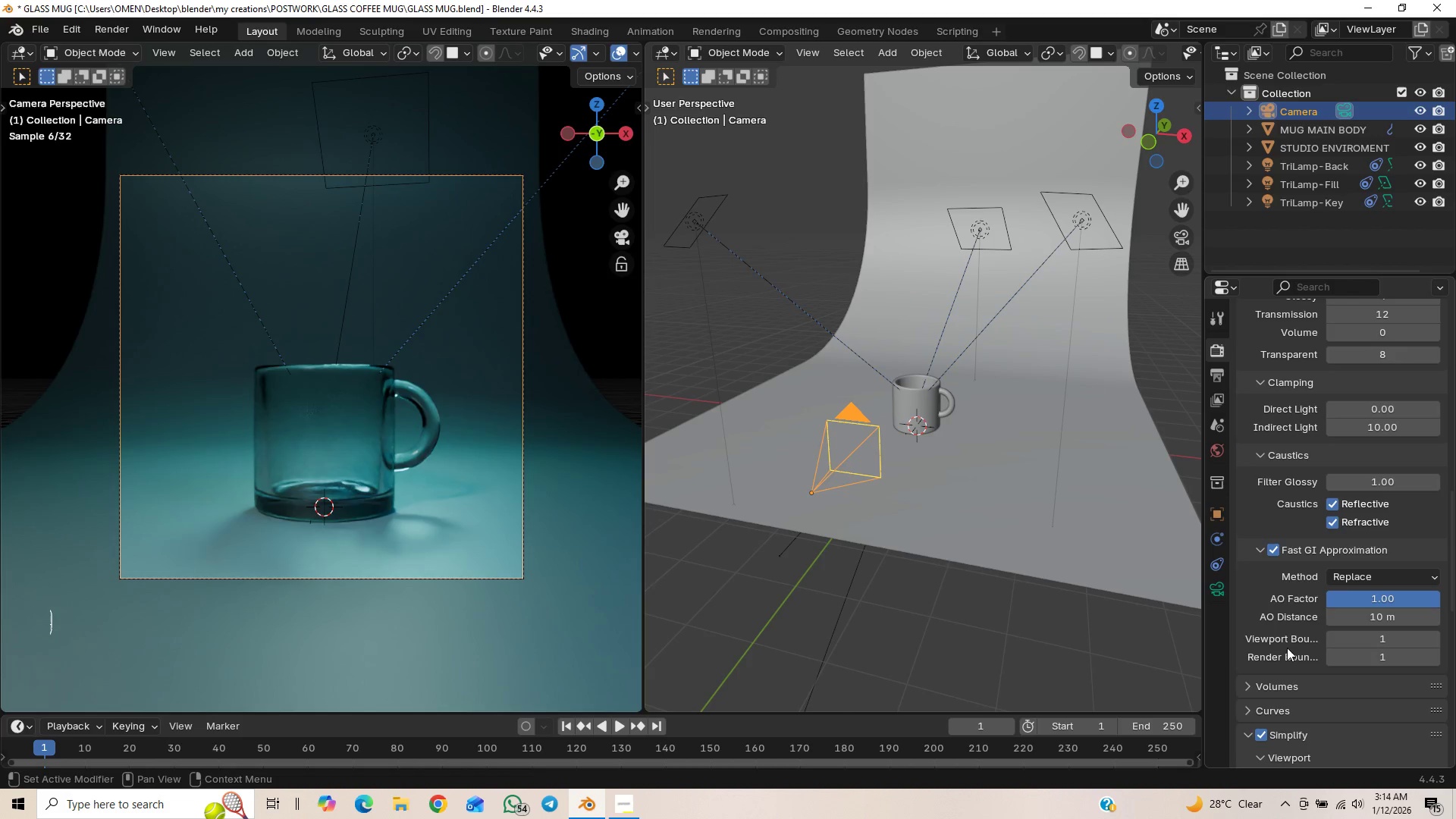 
left_click([1274, 549])
 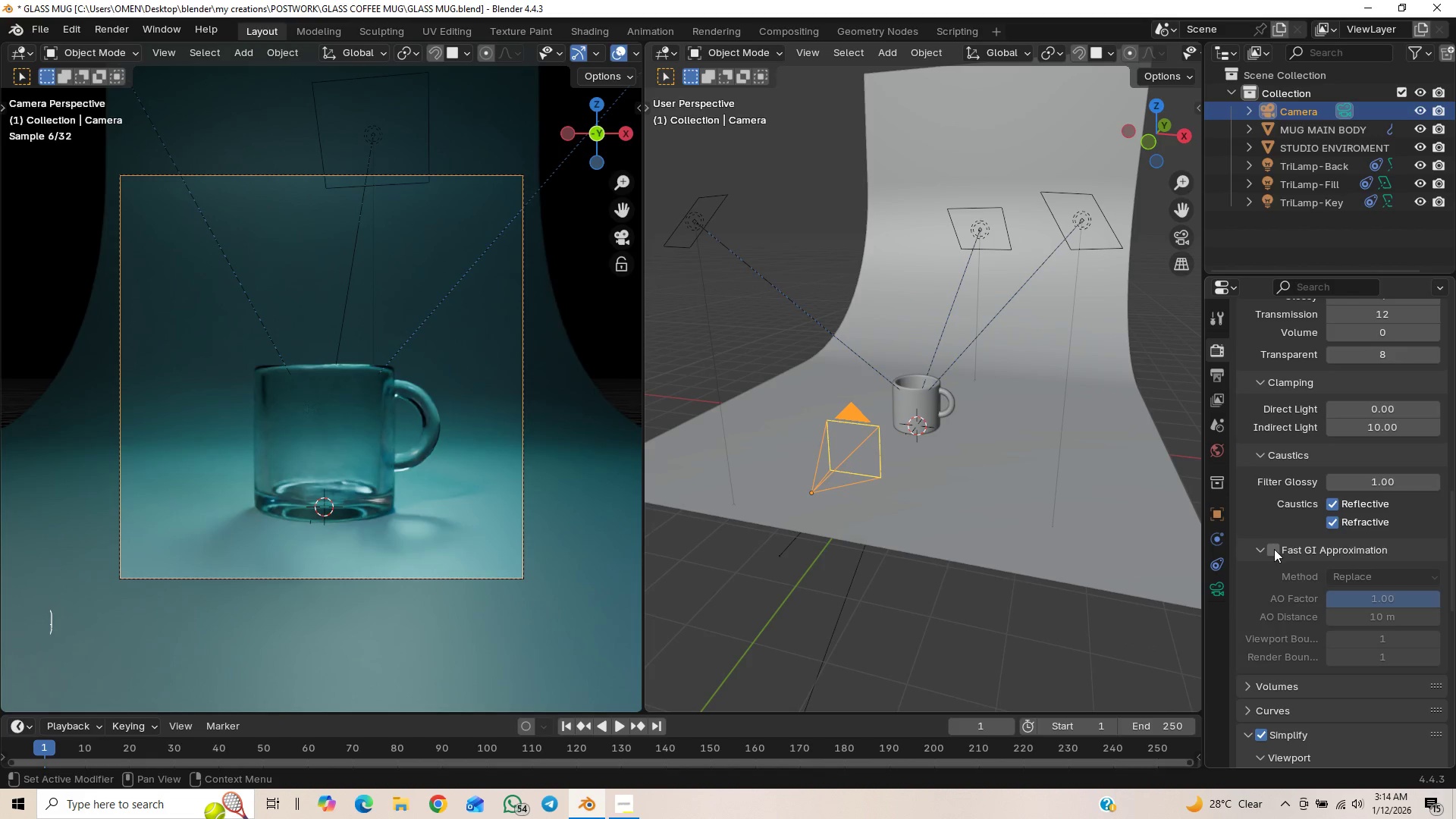 
left_click([1274, 549])
 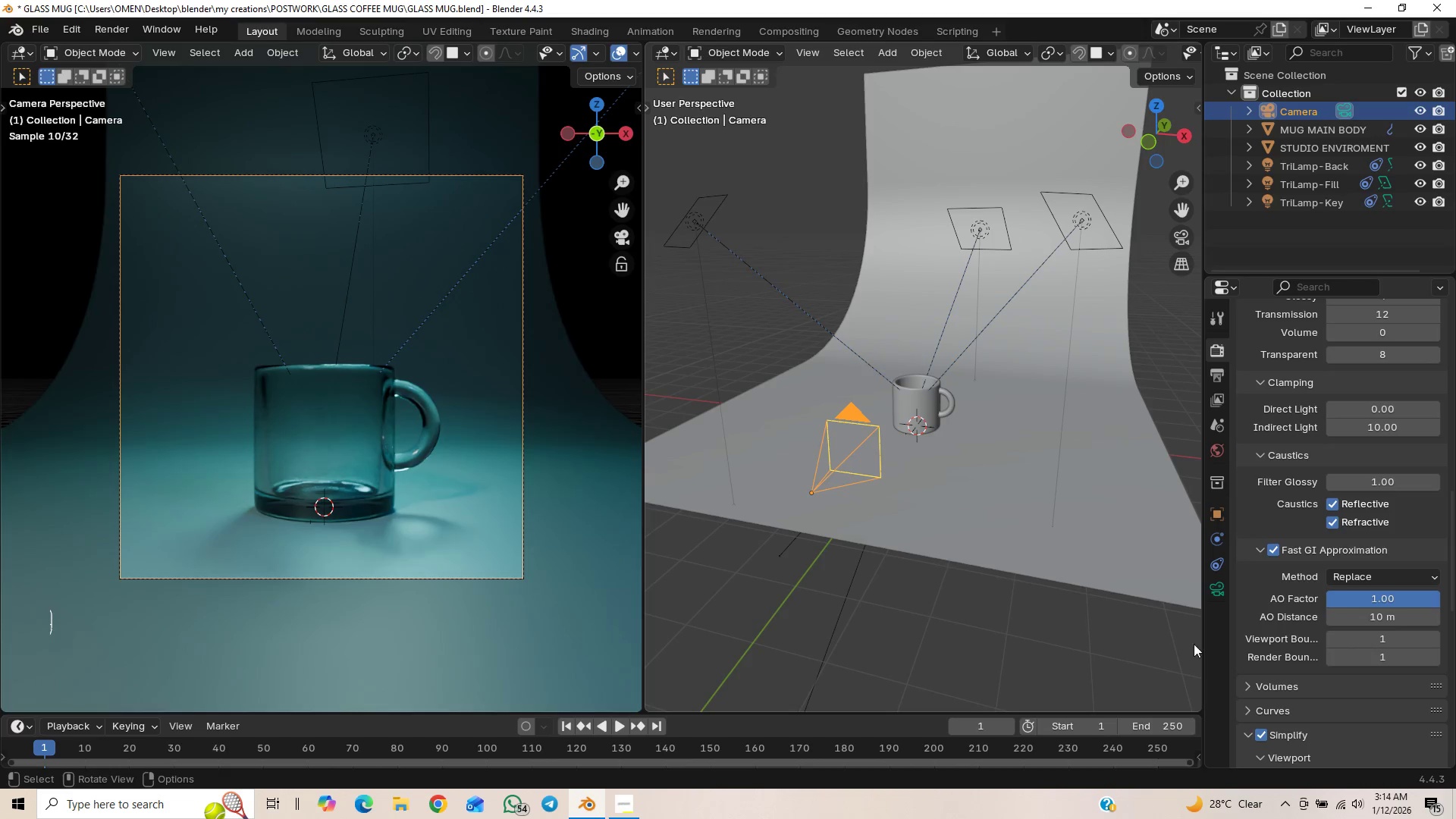 
left_click([1221, 373])
 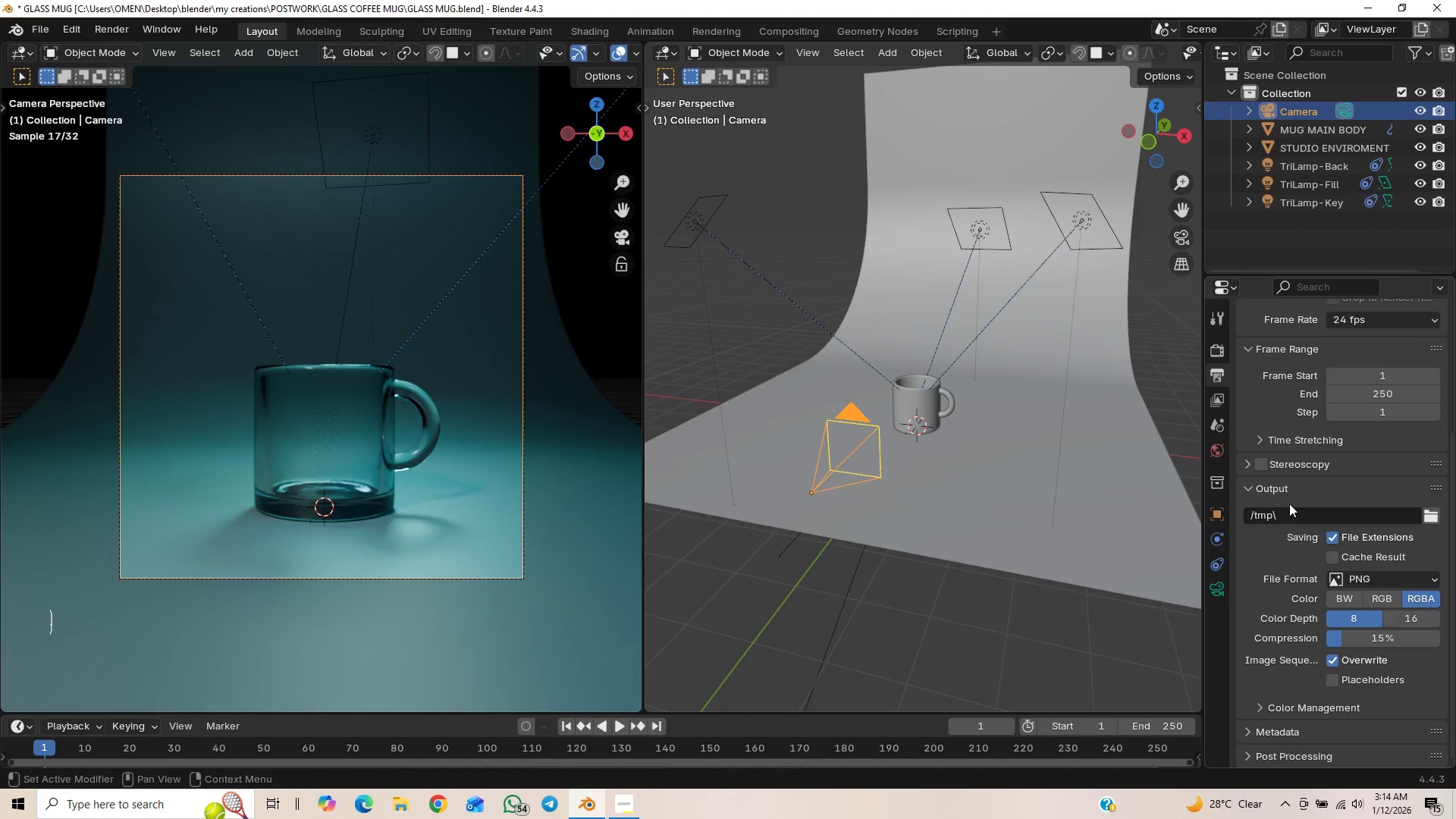 
scroll: coordinate [1269, 478], scroll_direction: up, amount: 2.0
 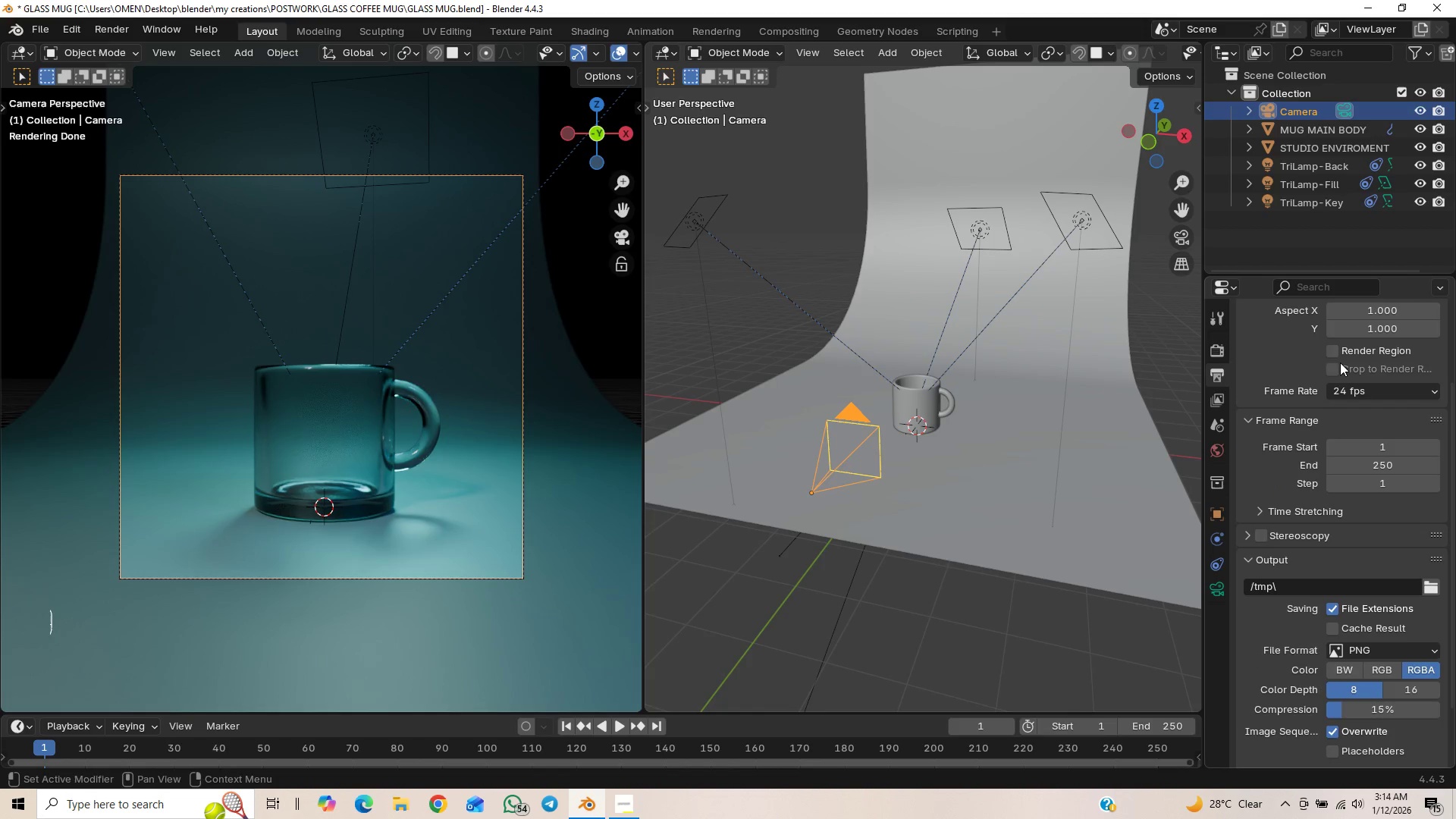 
left_click([1334, 347])
 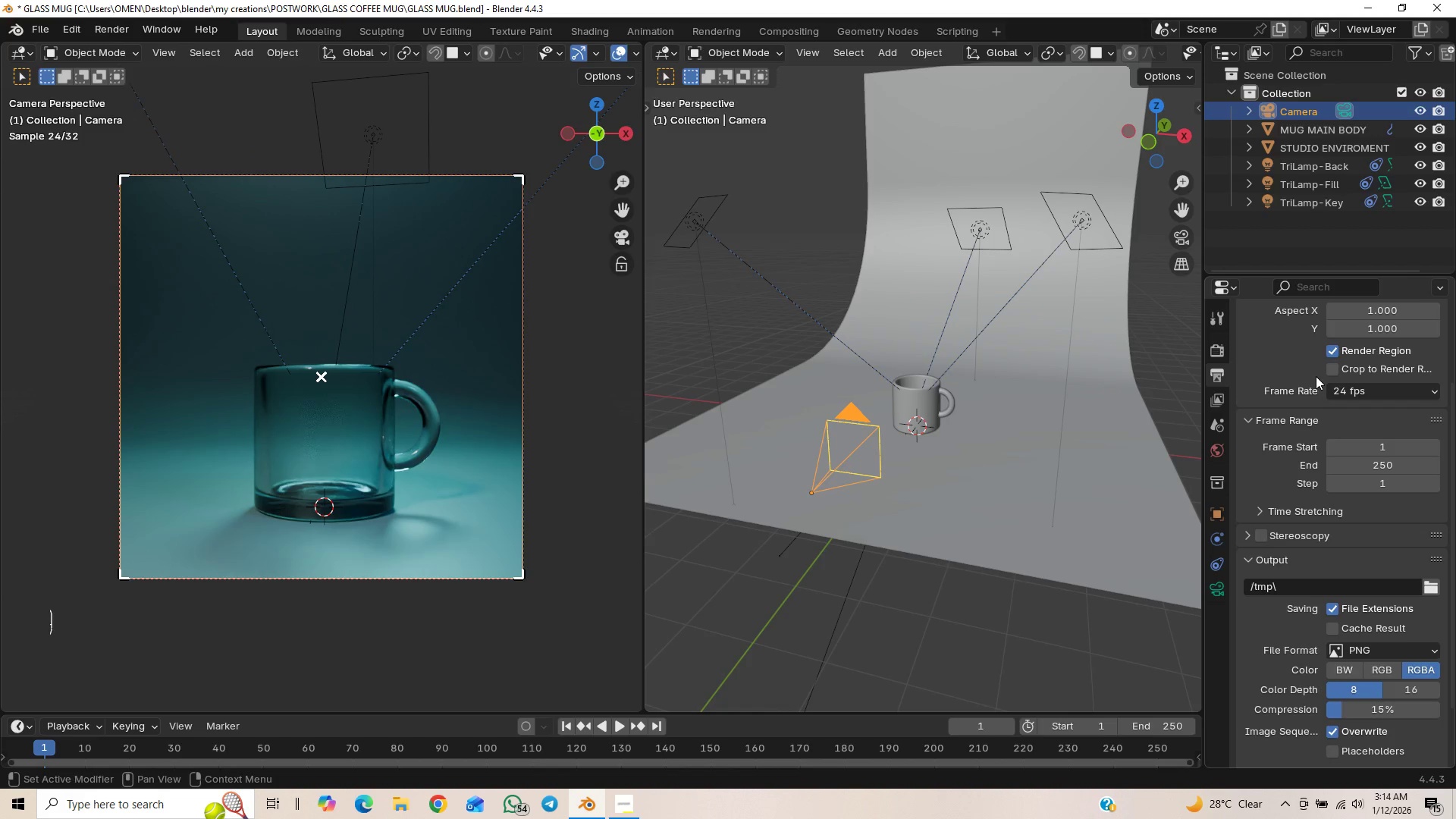 
left_click([1328, 364])
 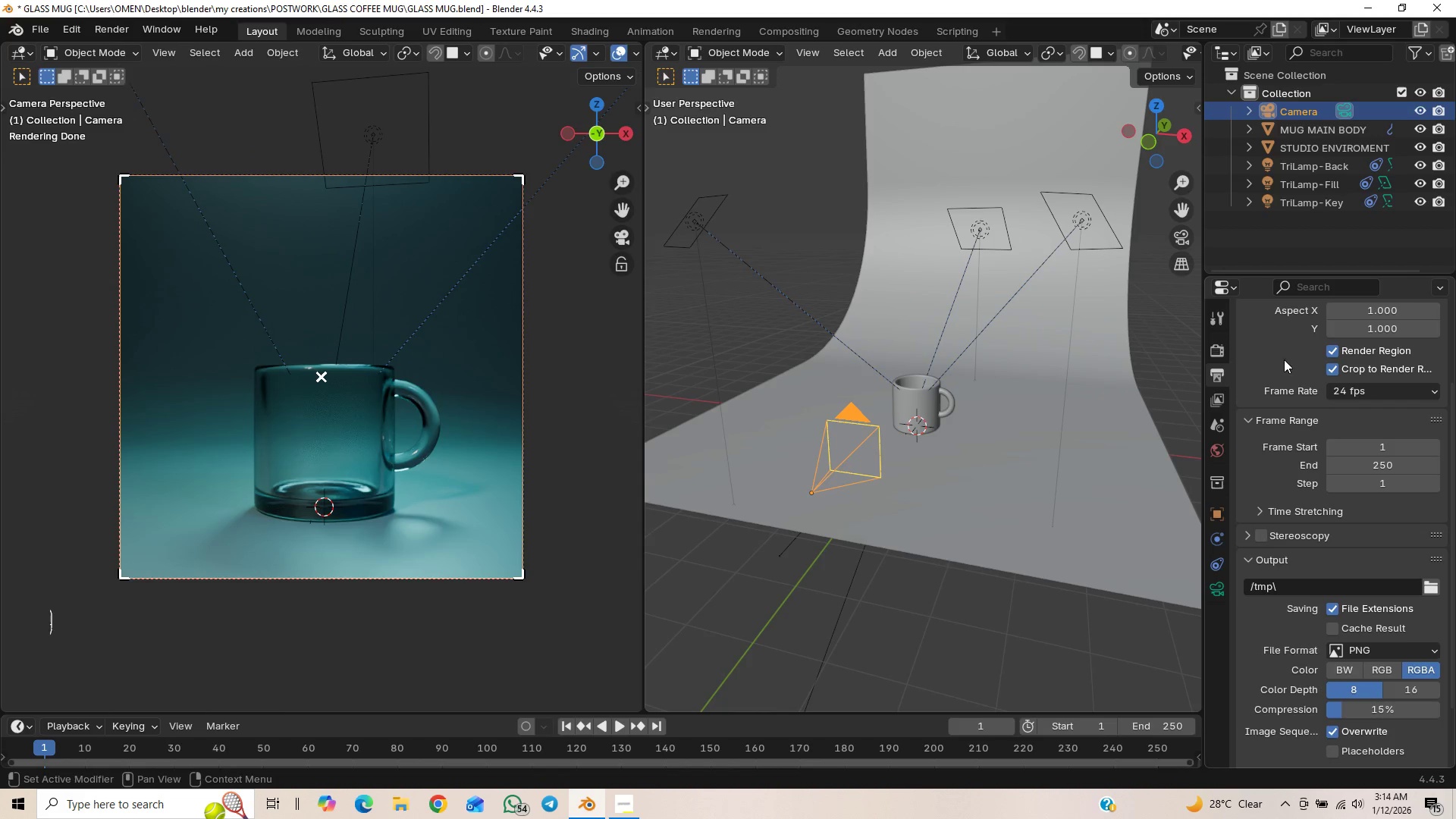 
left_click([1335, 376])
 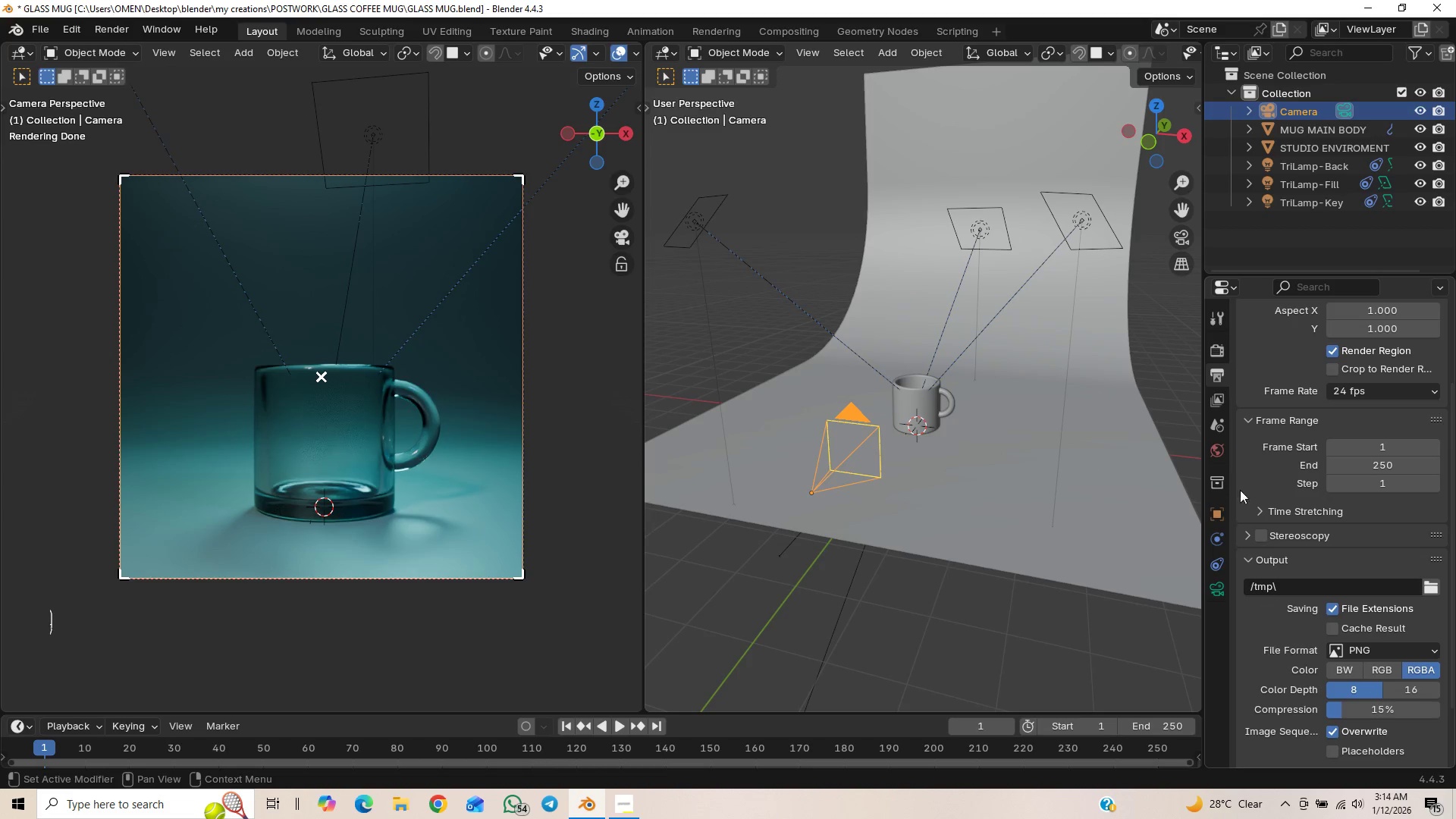 
left_click([1212, 351])
 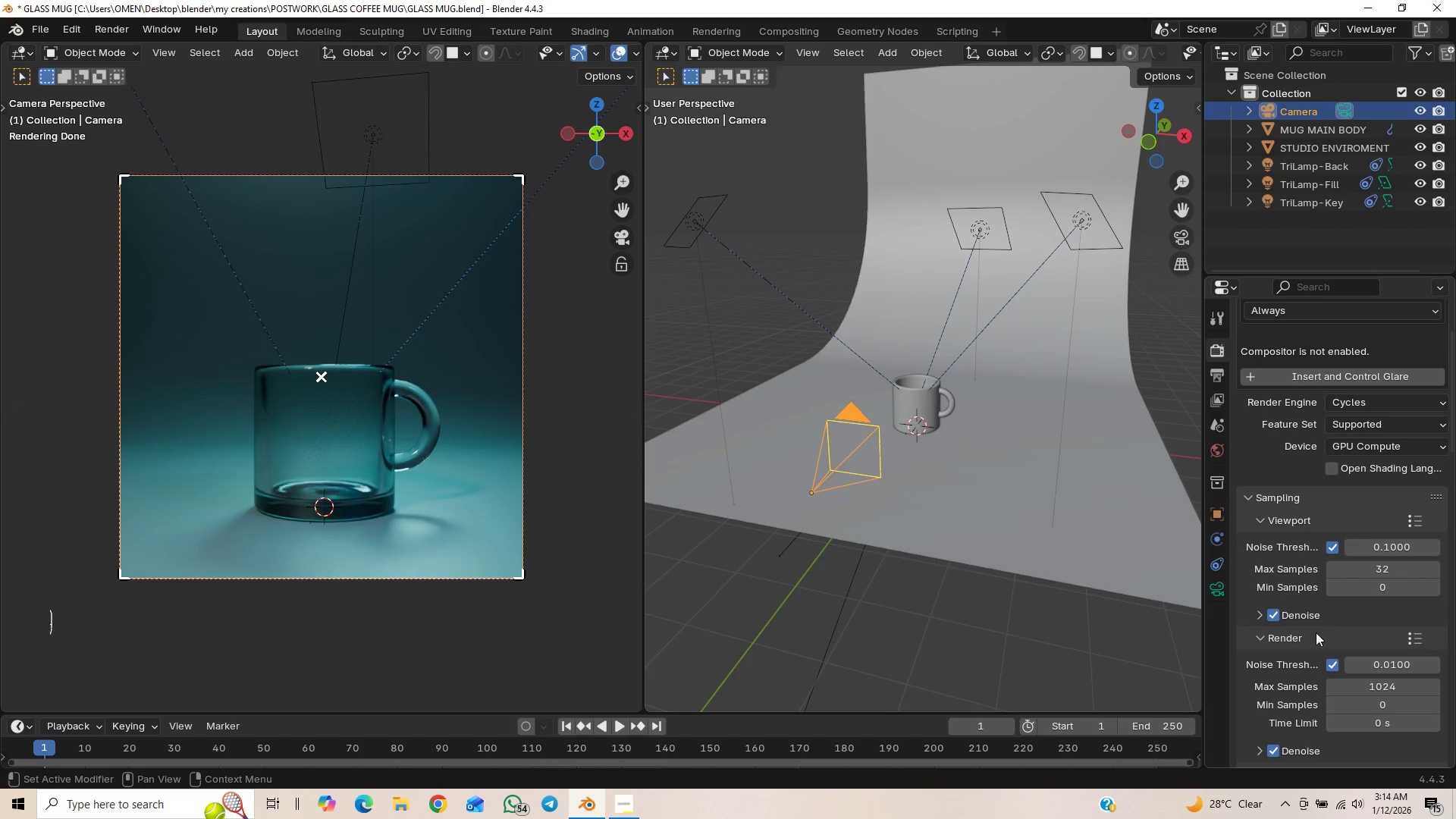 
scroll: coordinate [1319, 654], scroll_direction: down, amount: 19.0
 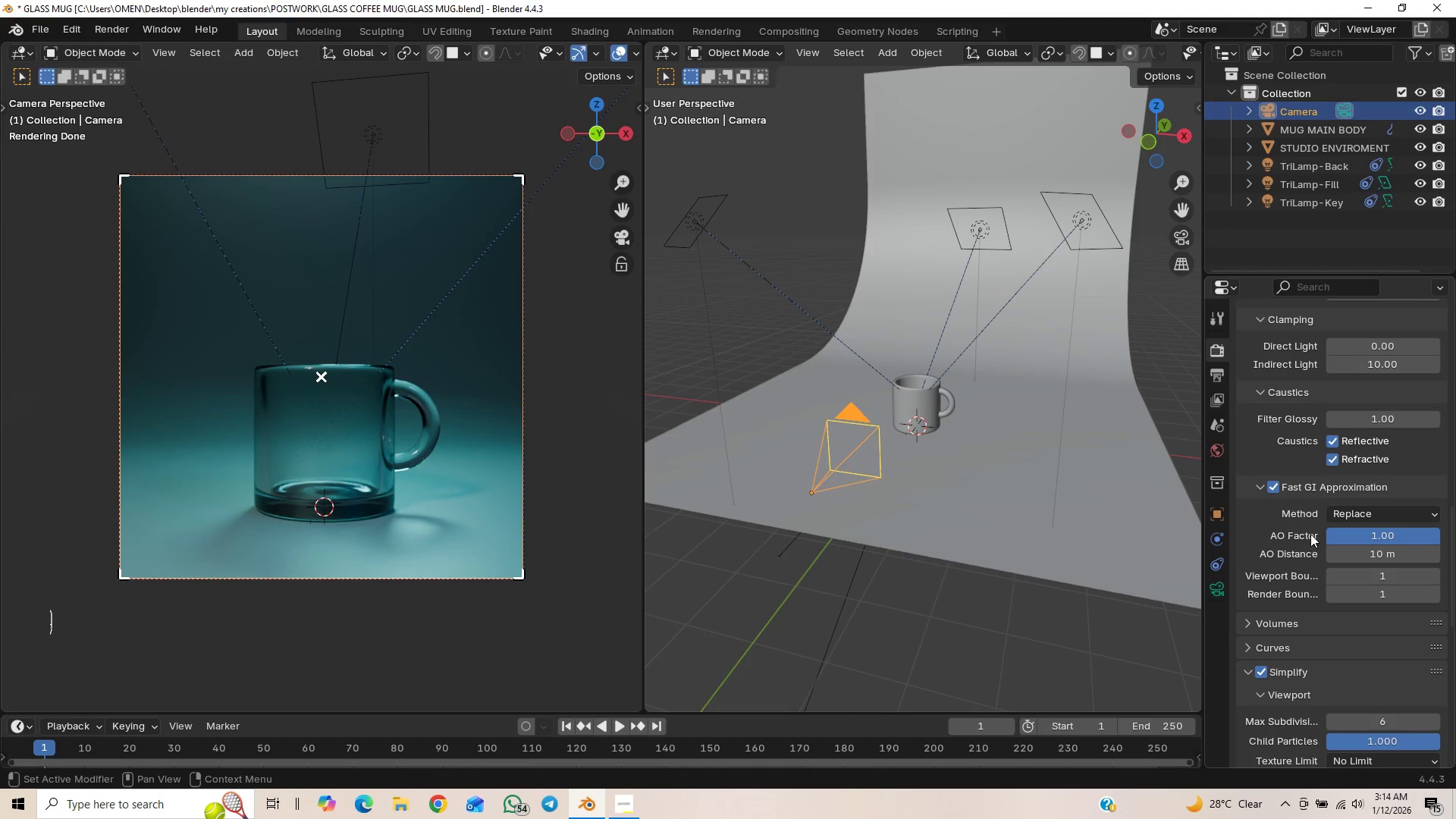 
left_click([1278, 485])
 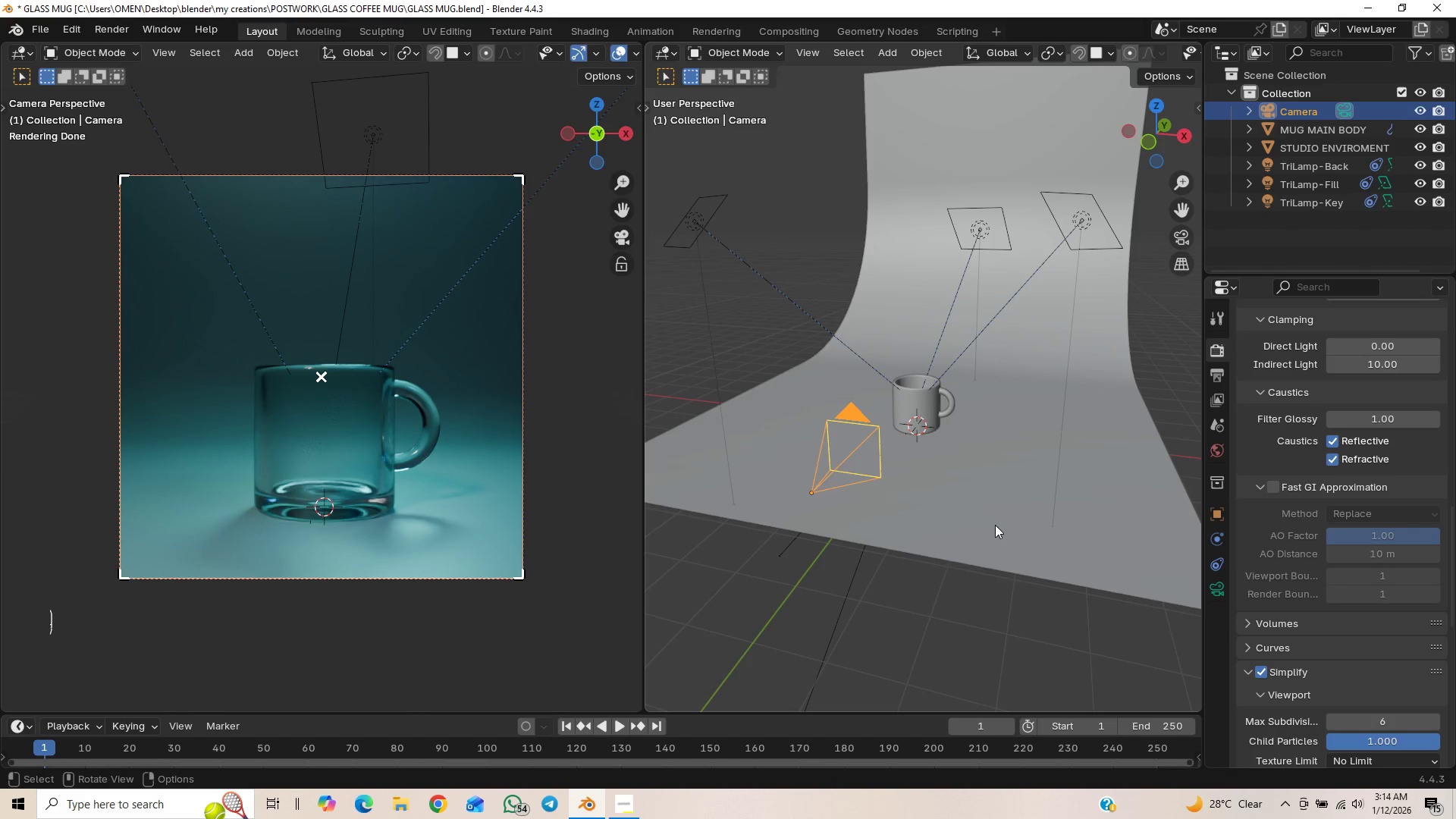 
wait(6.0)
 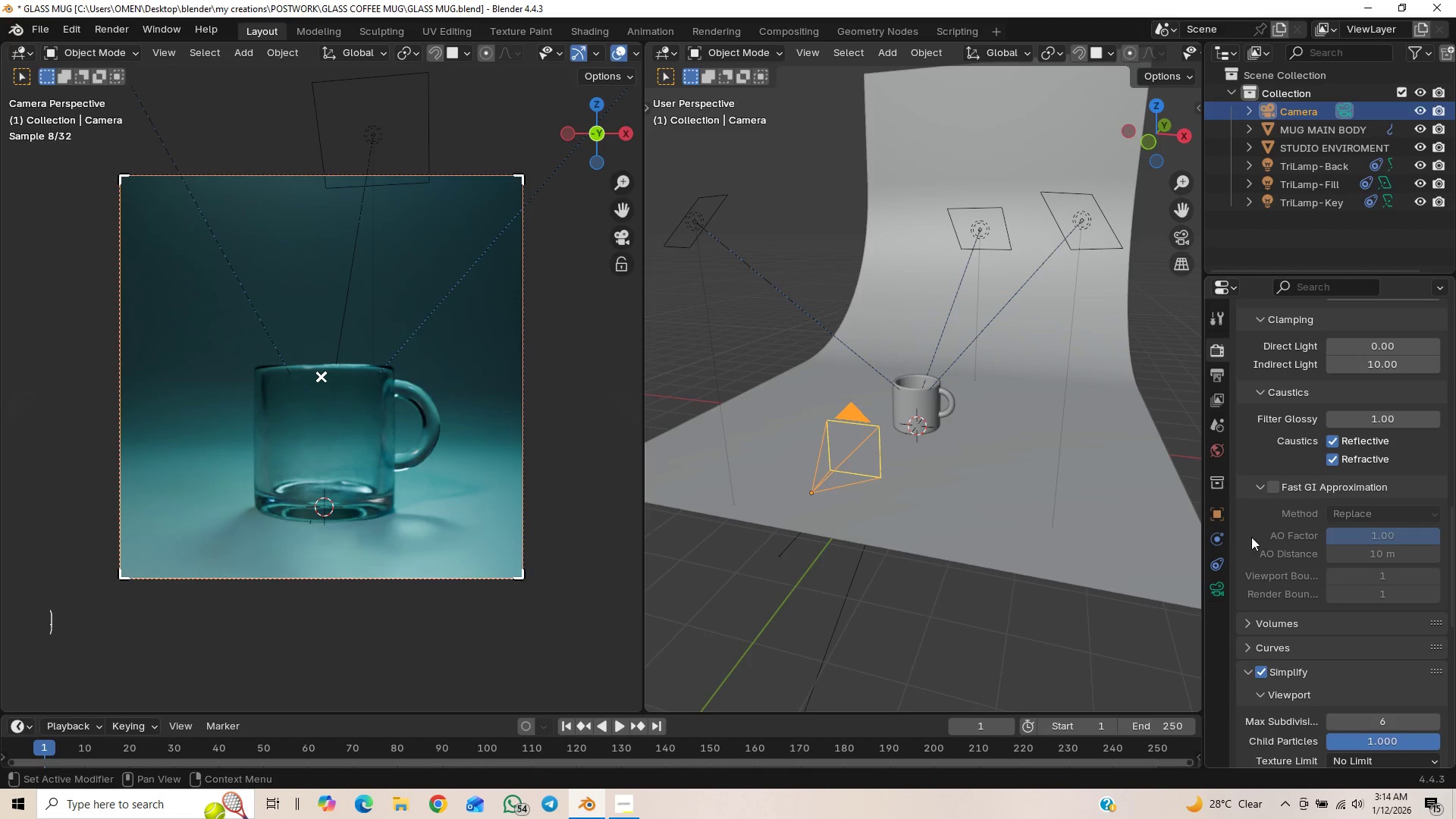 
scroll: coordinate [924, 375], scroll_direction: down, amount: 3.0
 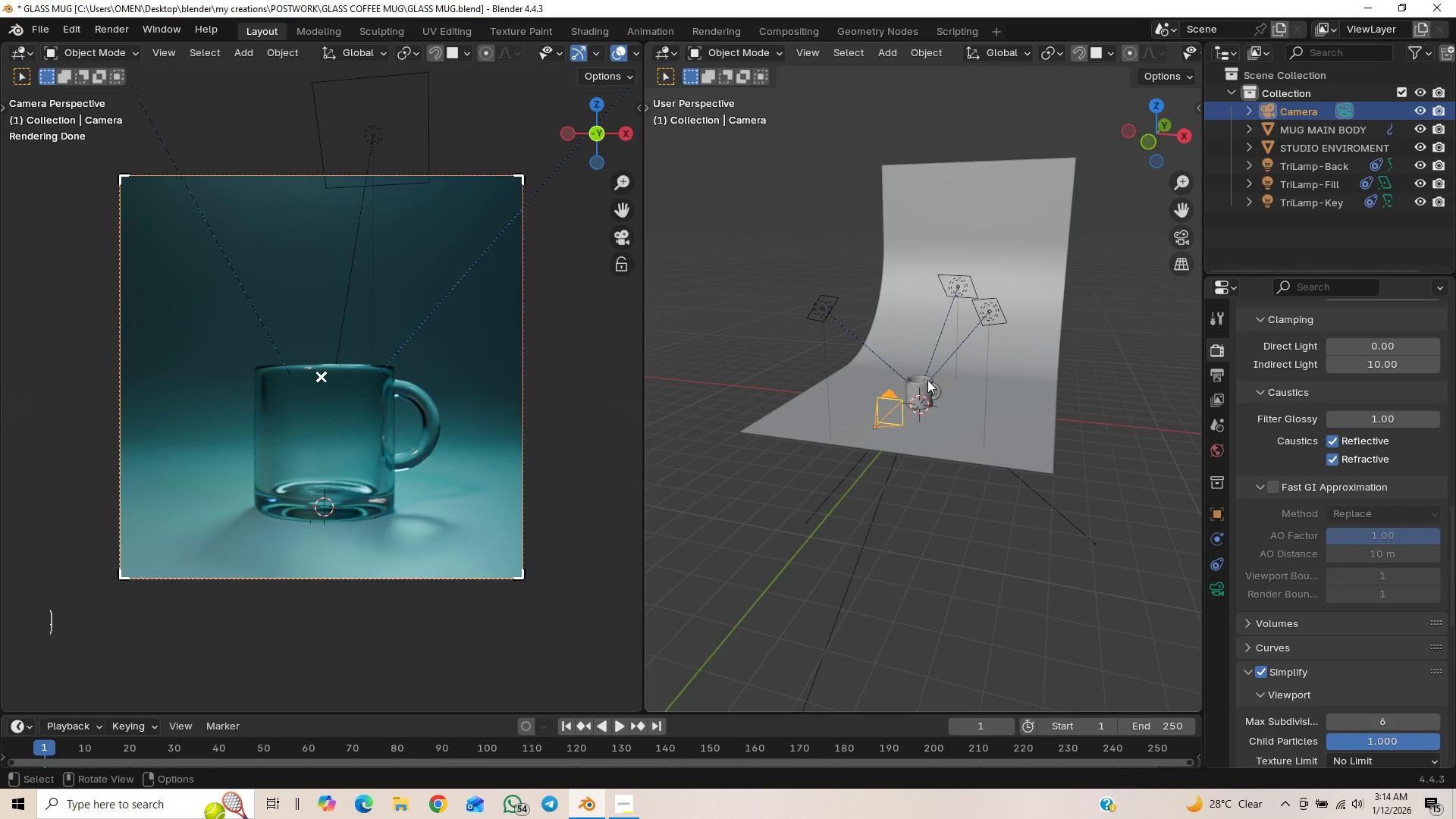 
key(Shift+A)
 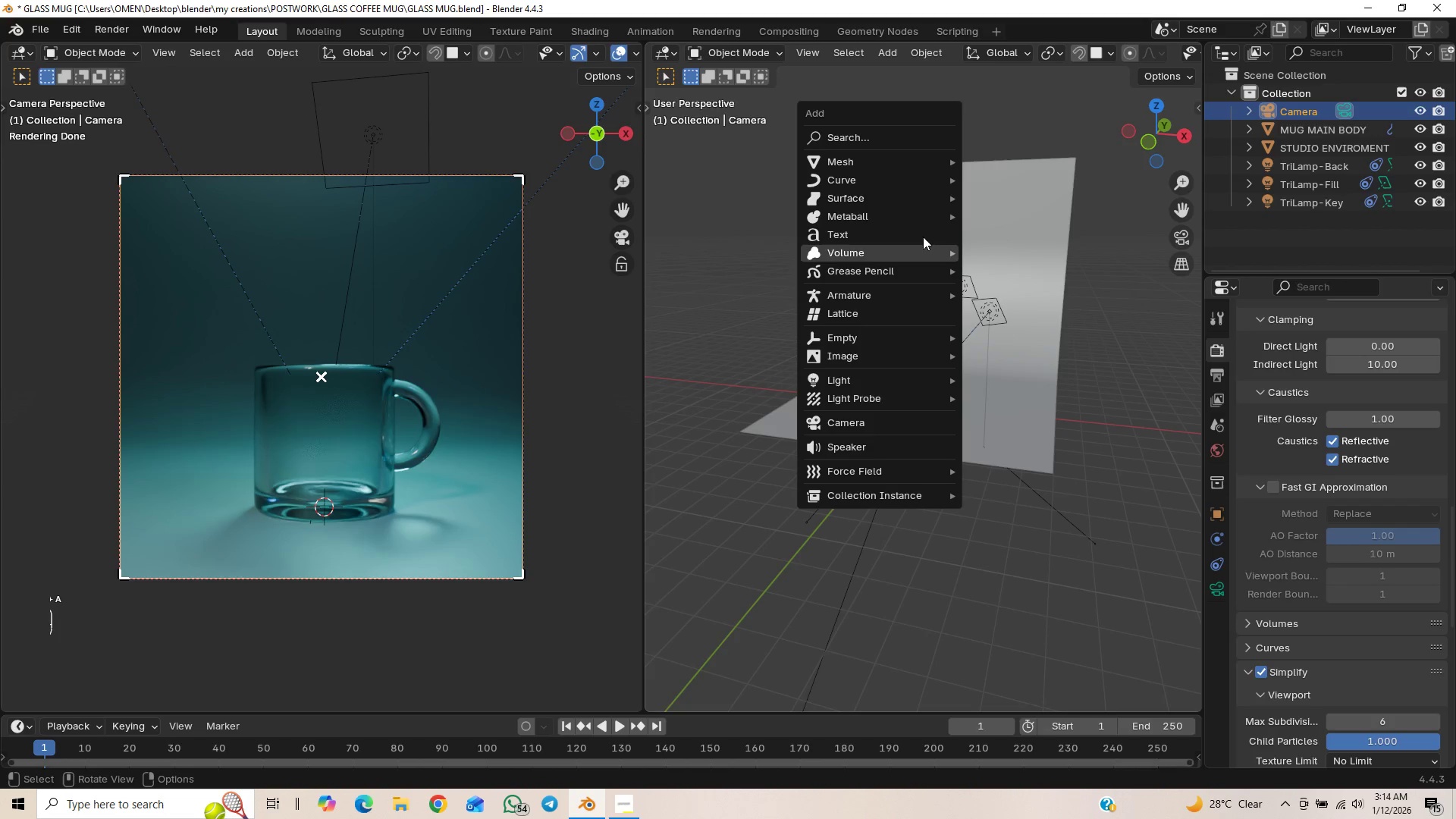 
mouse_move([940, 167])
 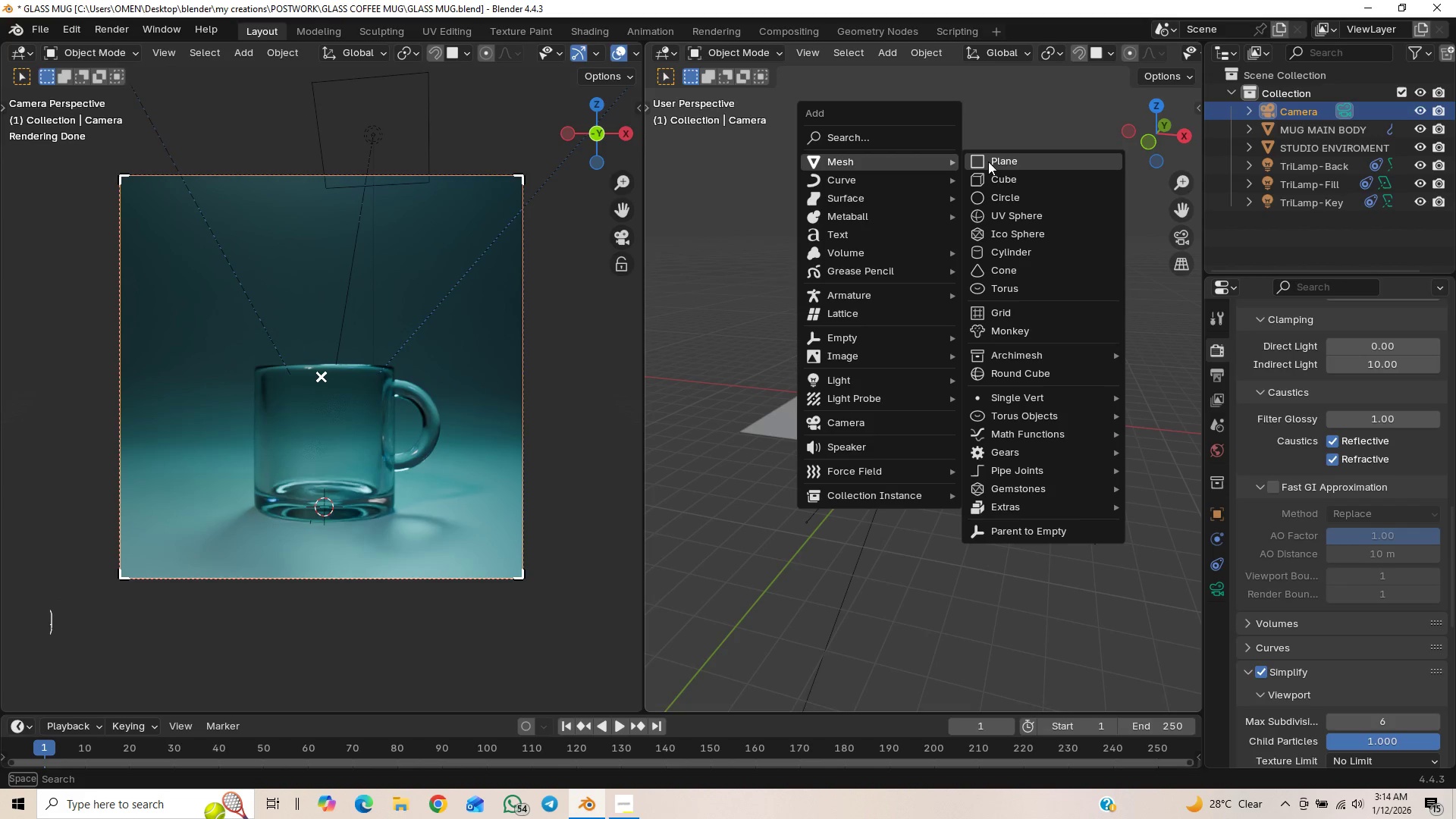 
left_click([988, 162])
 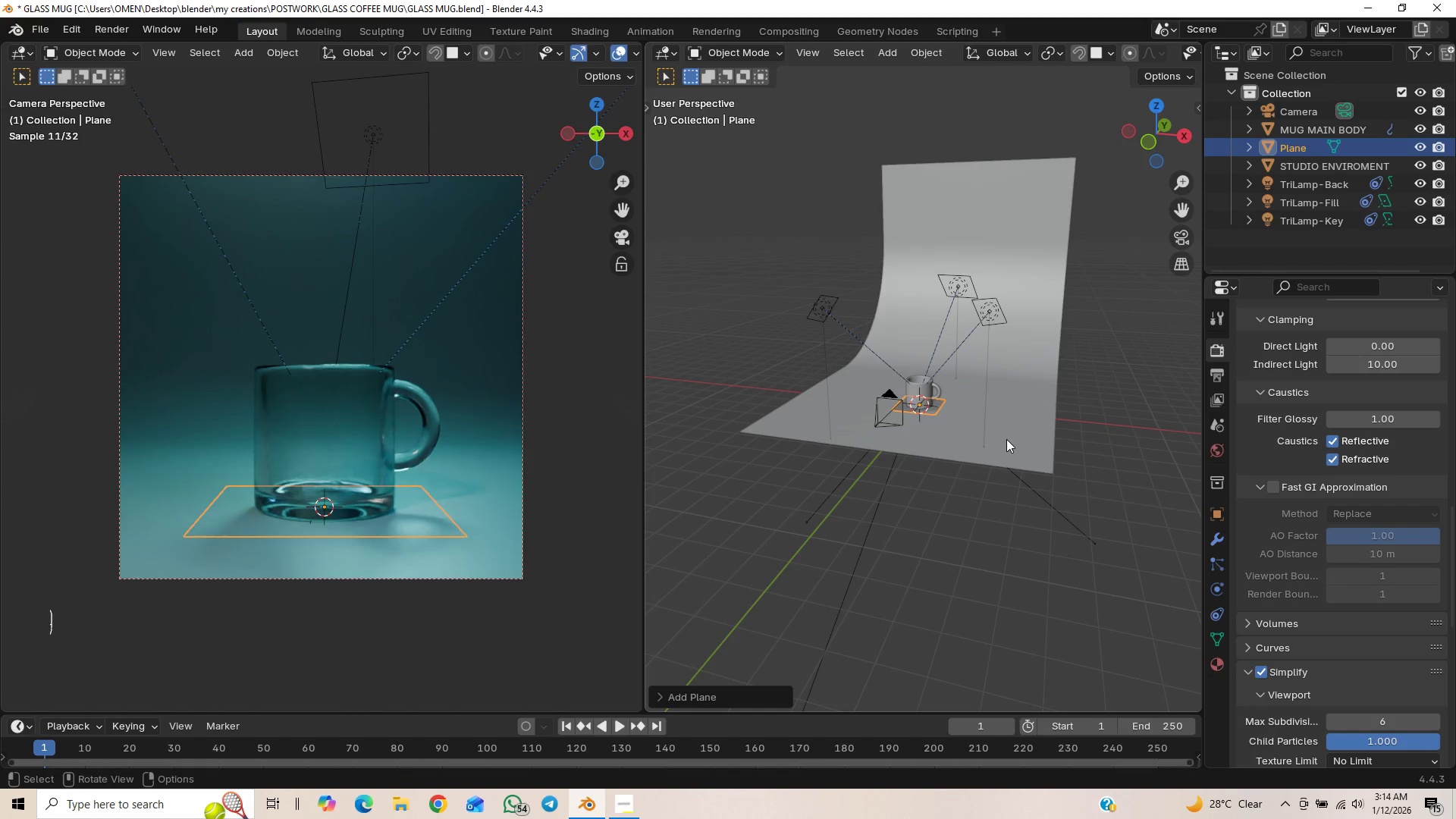 
key(Control+Z)
 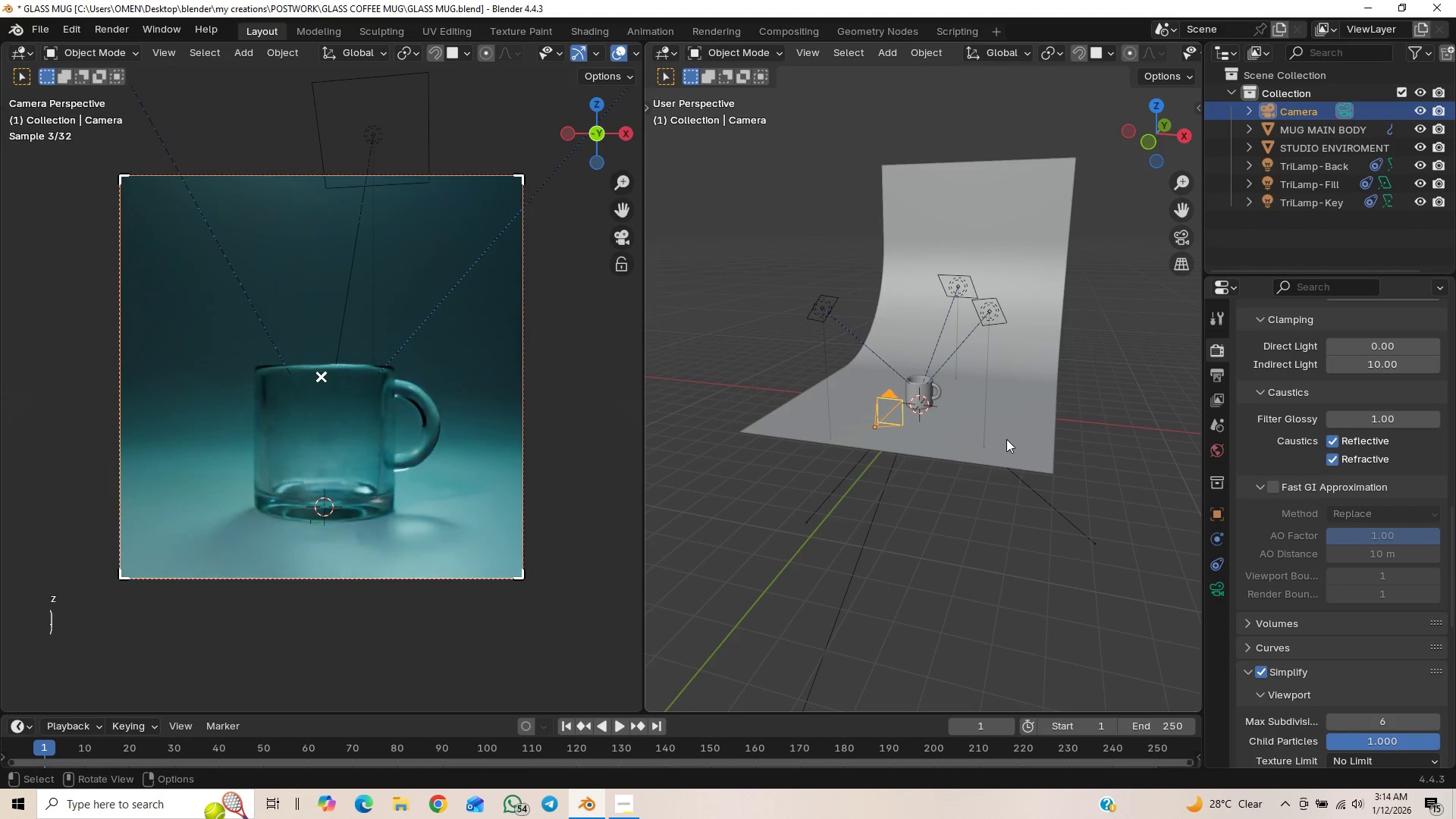 
key(Shift+A)
 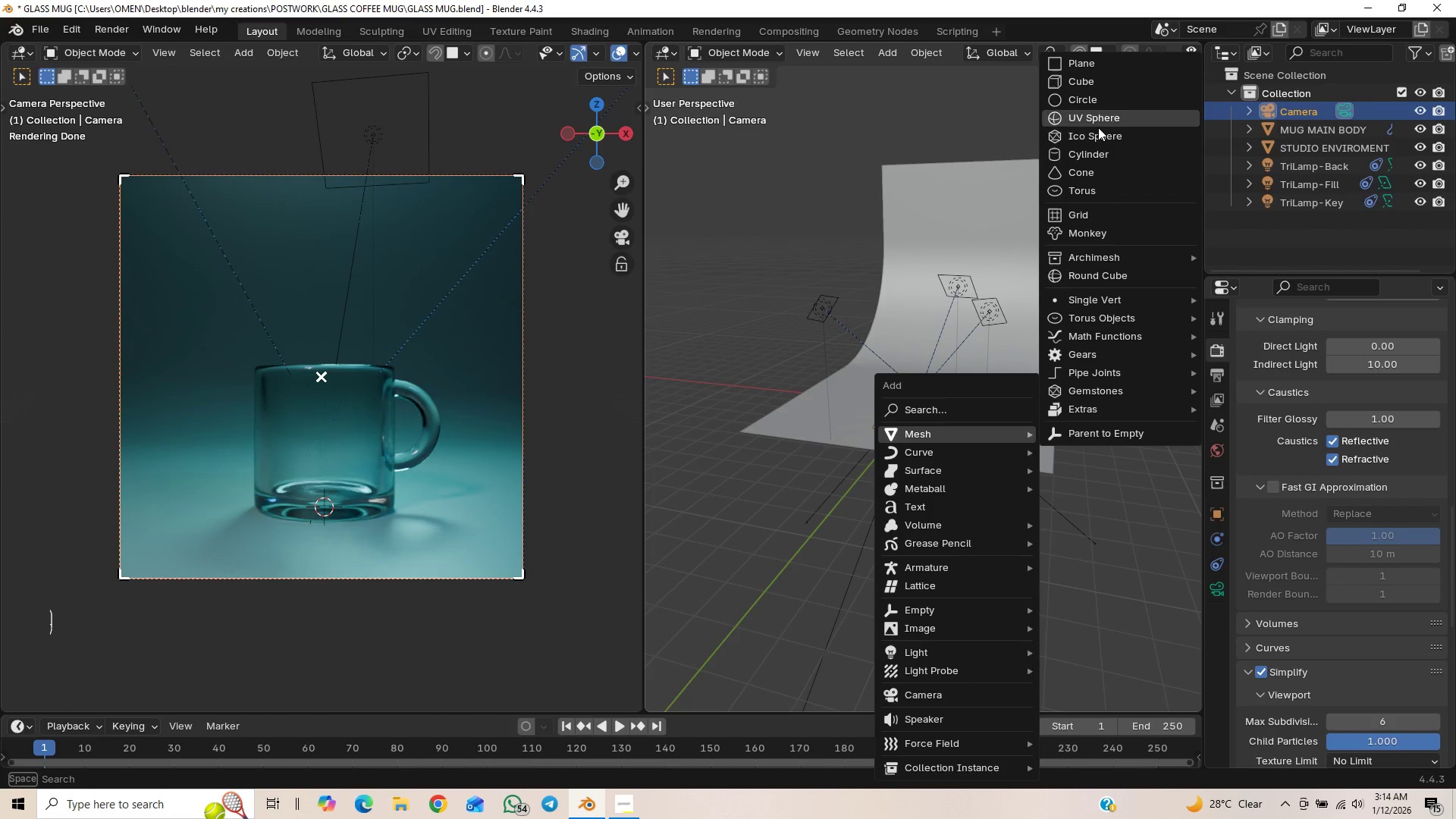 
left_click([1097, 83])
 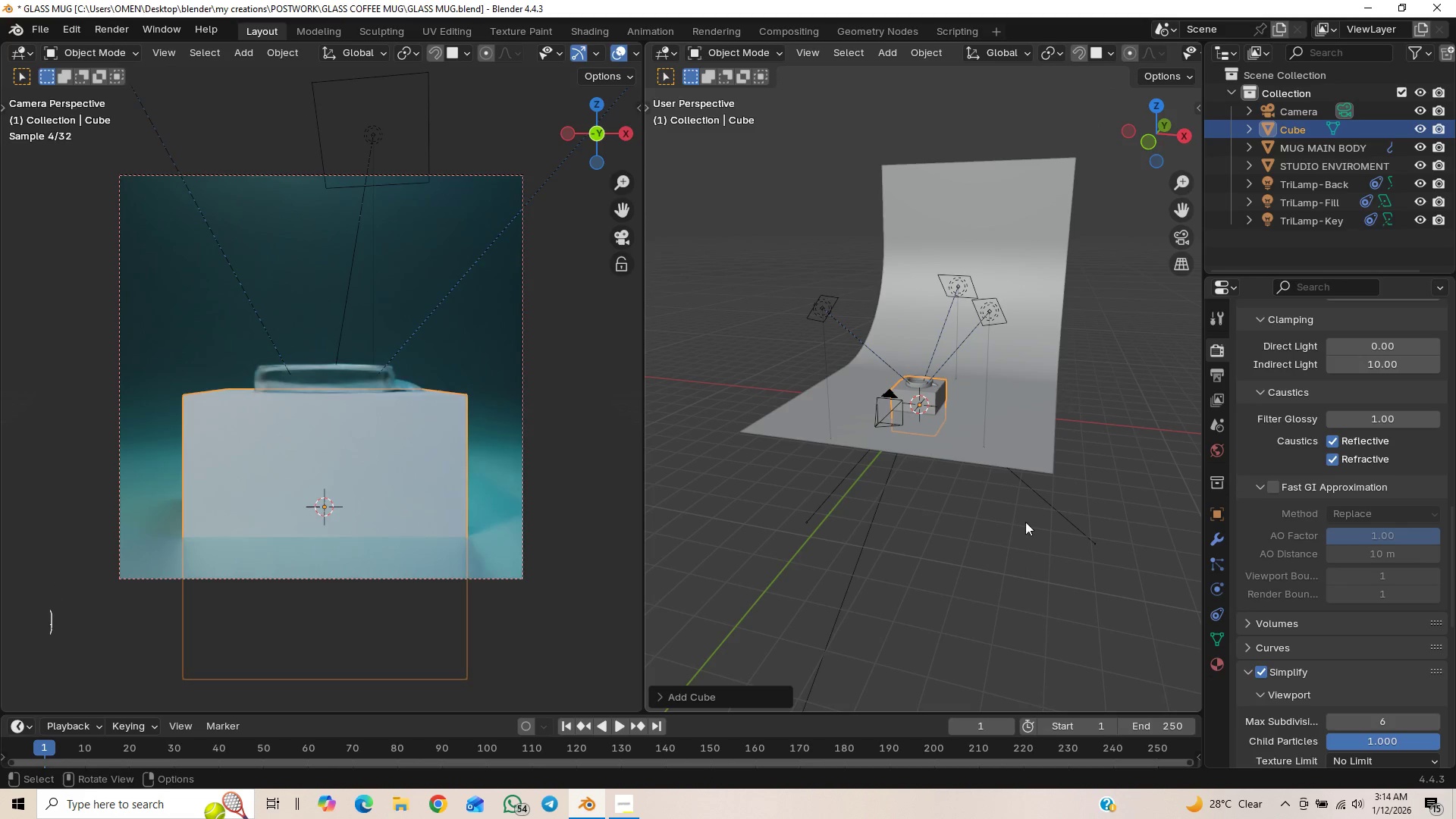 
scroll: coordinate [1006, 537], scroll_direction: down, amount: 1.0
 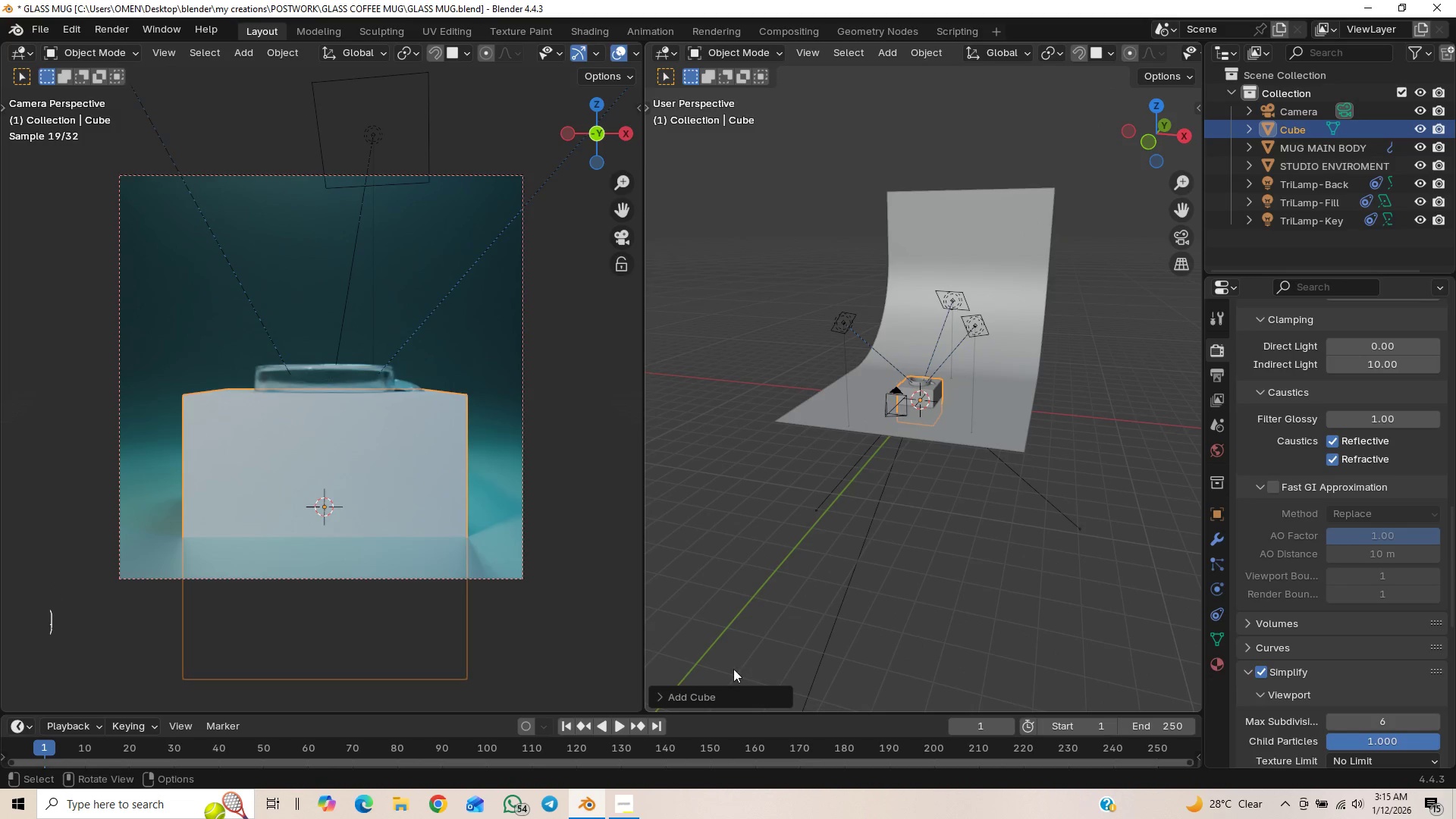 
left_click([729, 694])
 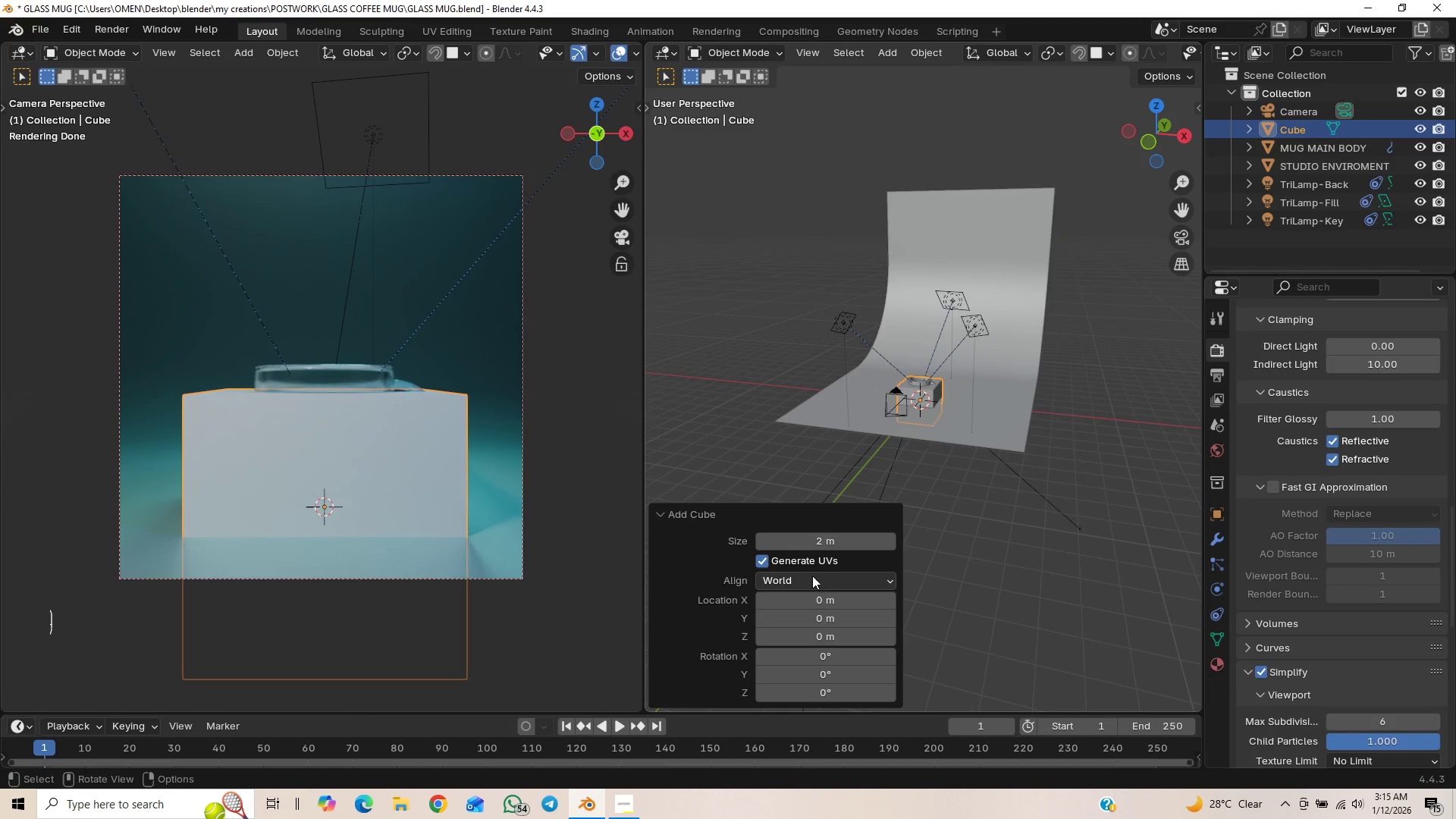 
mouse_move([849, 548])
 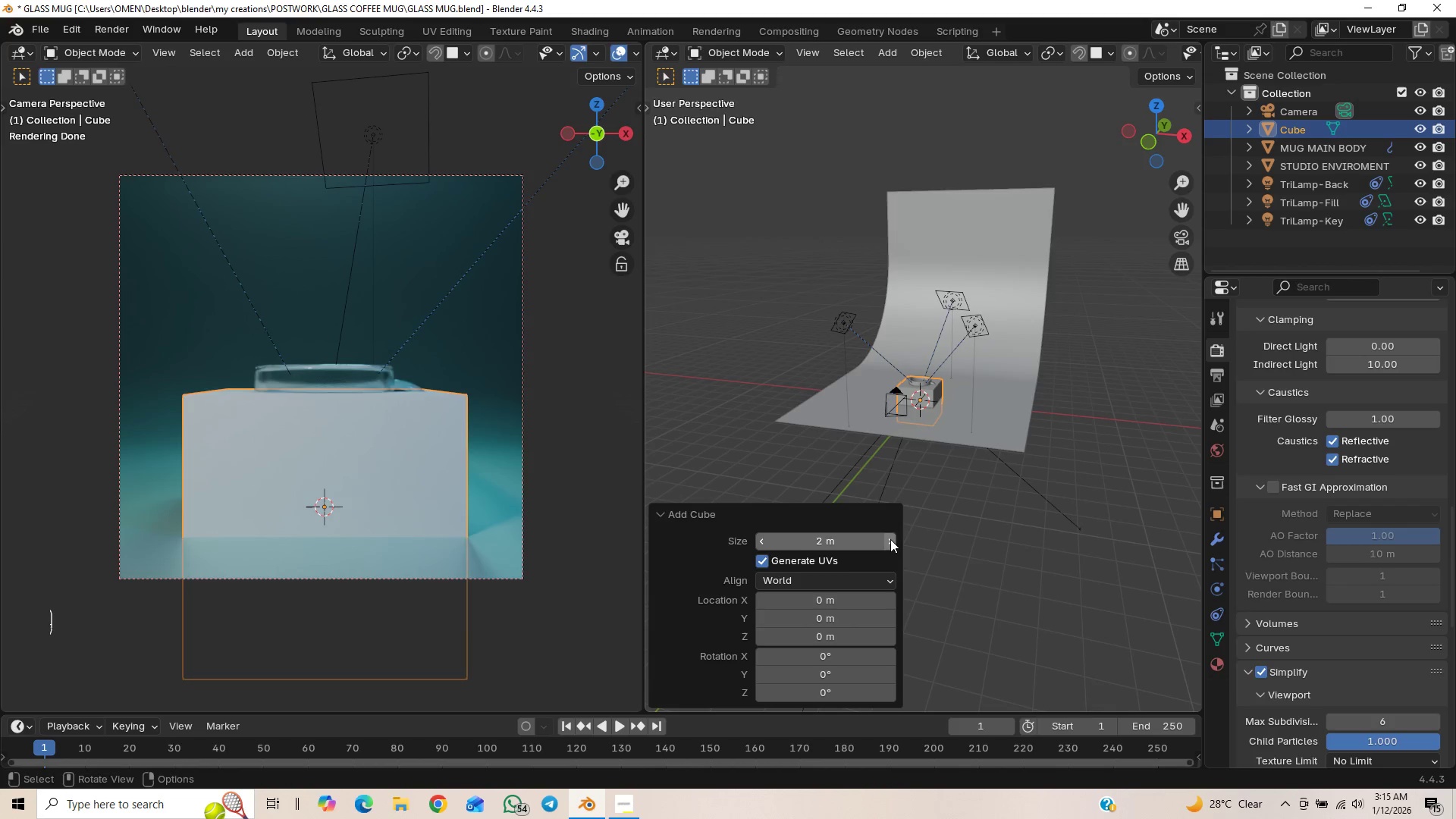 
double_click([890, 539])
 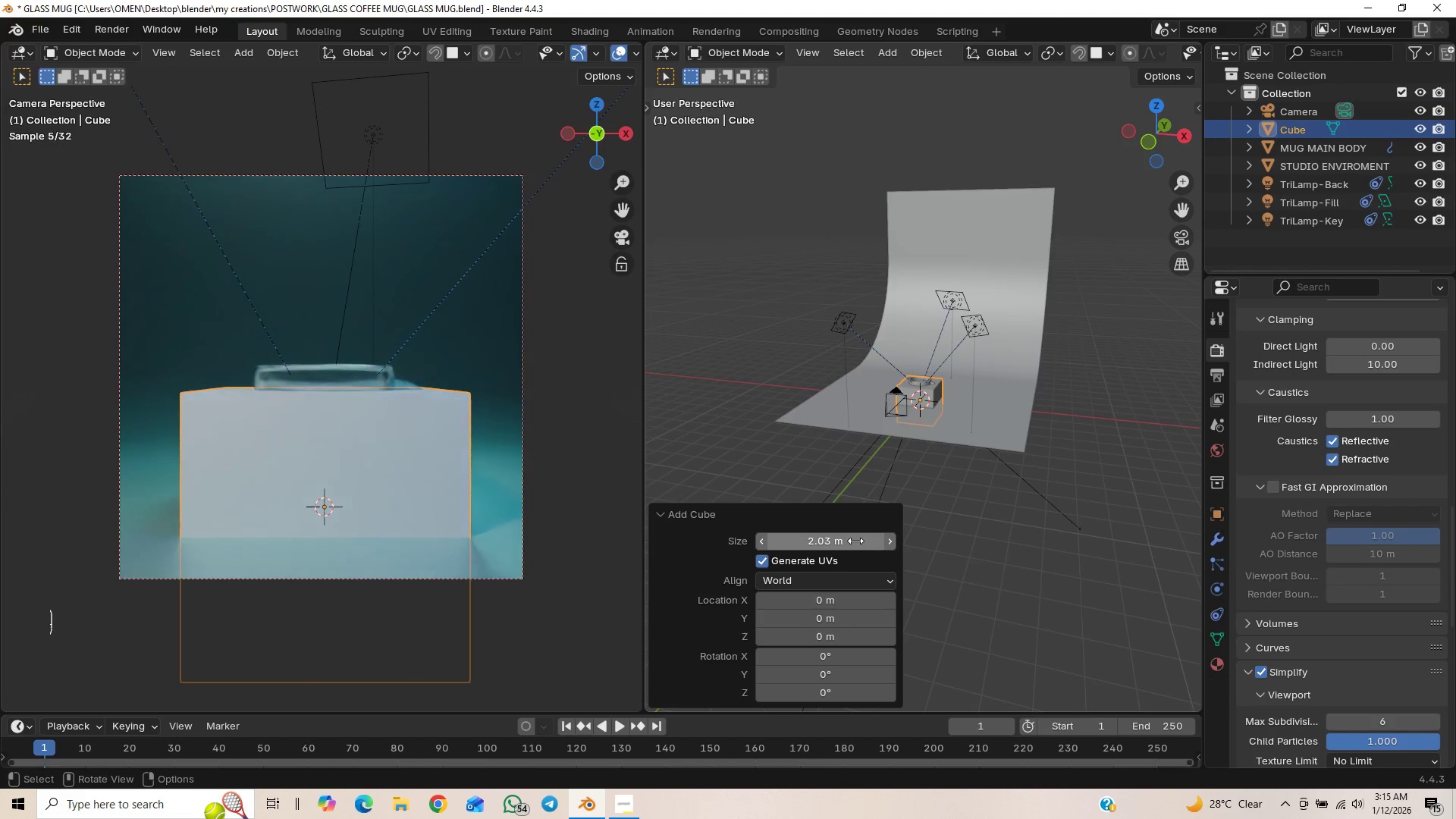 
left_click([840, 541])
 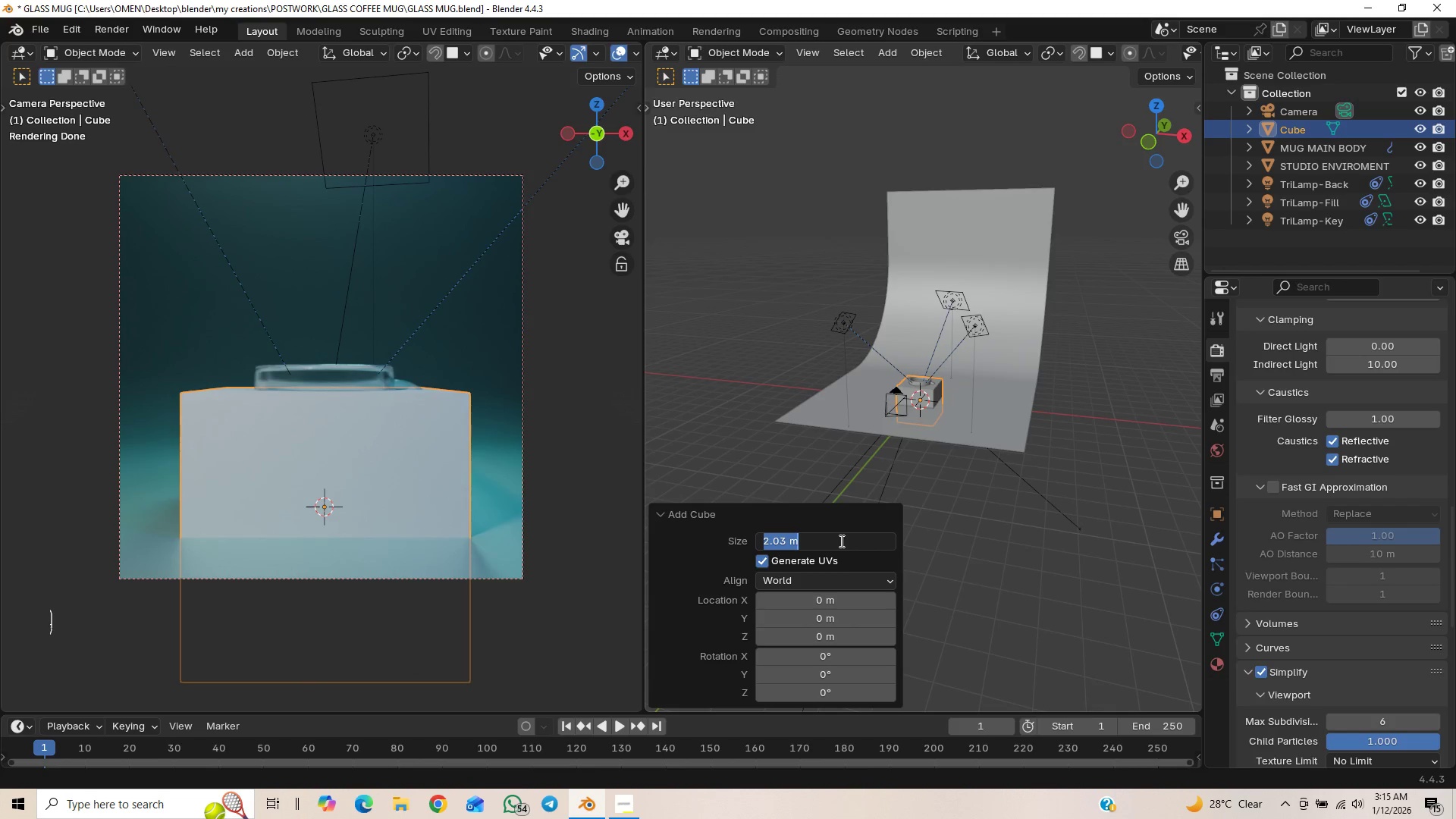 
key(5)
 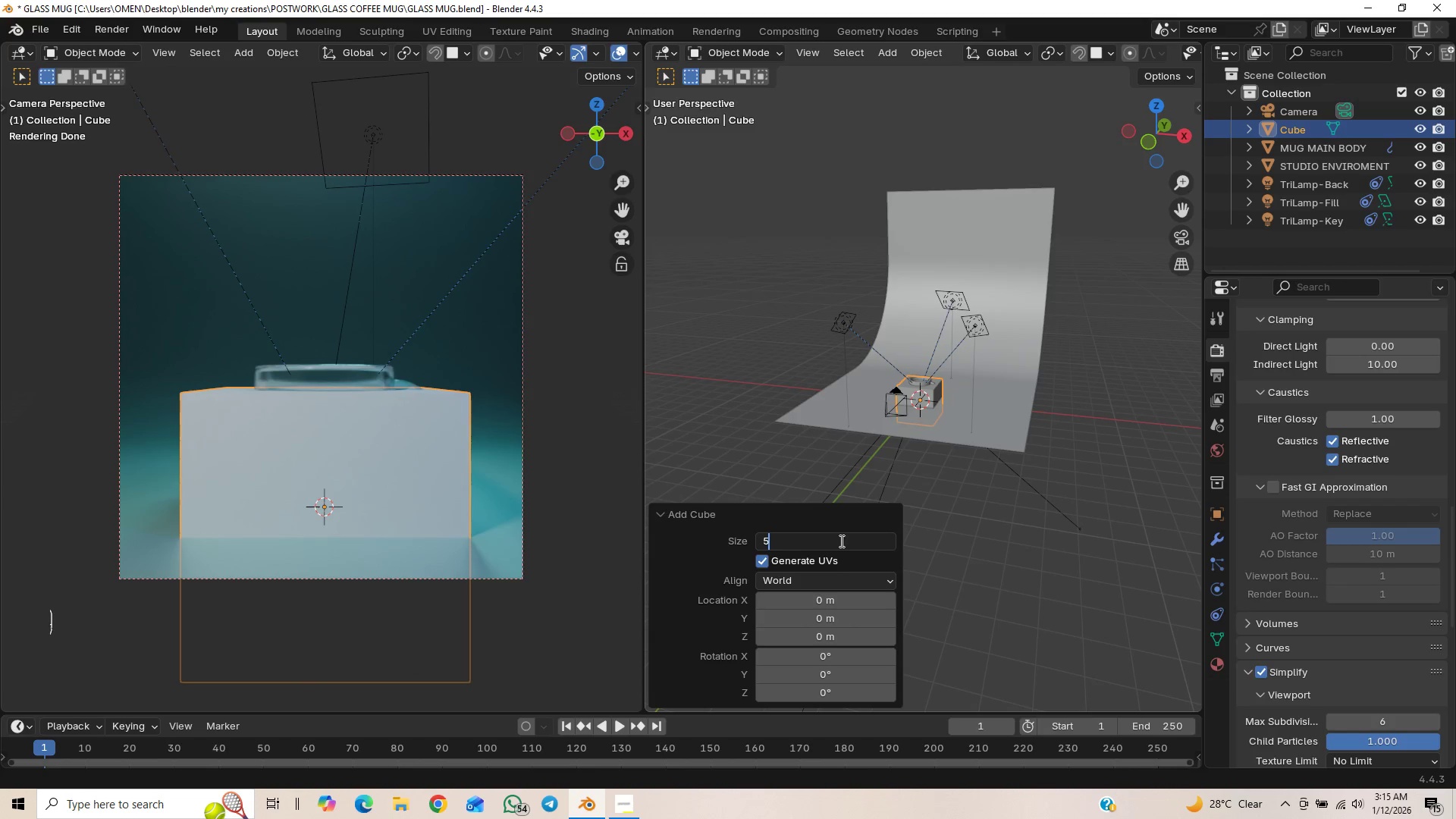 
key(Enter)
 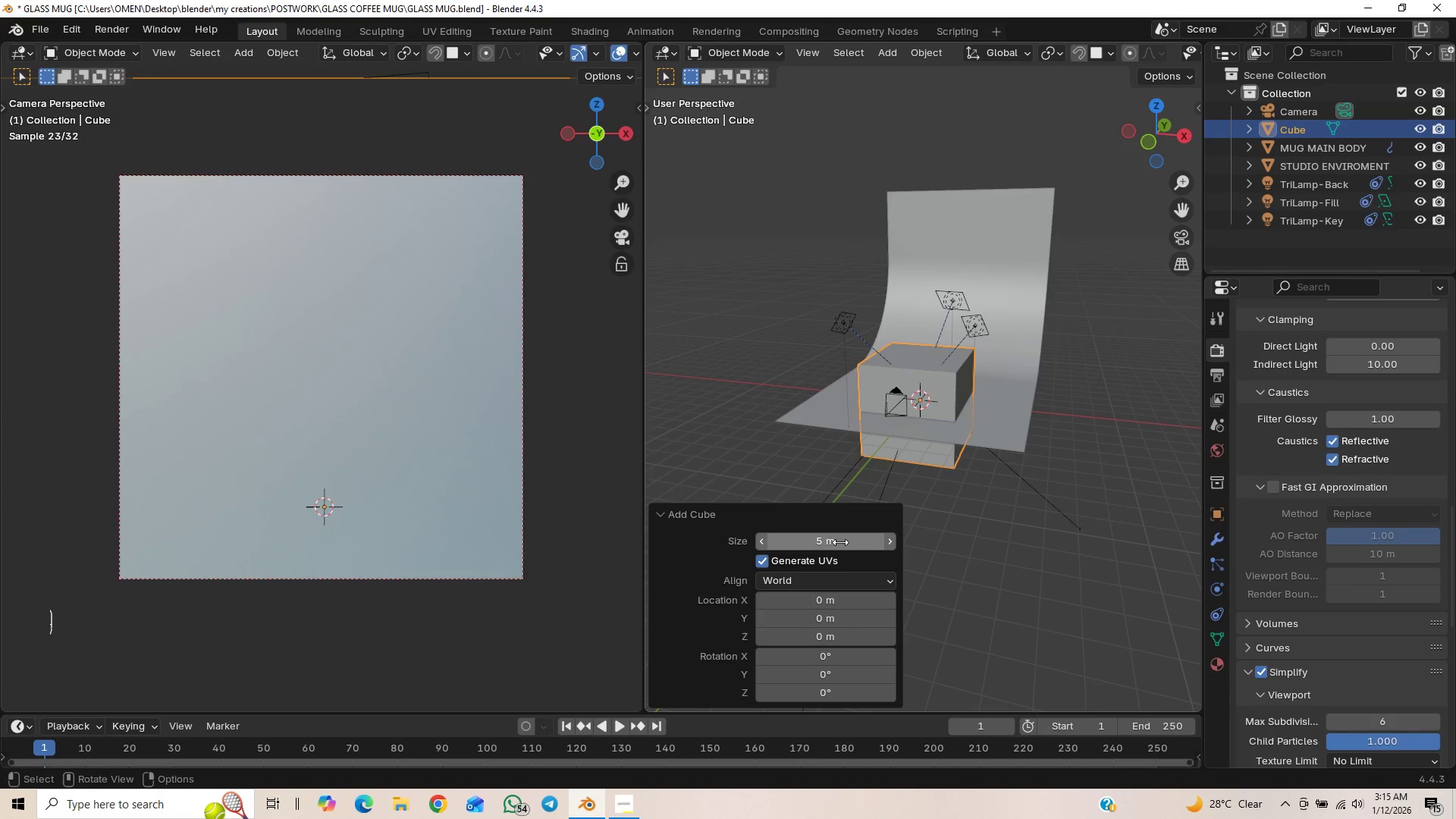 
left_click([840, 542])
 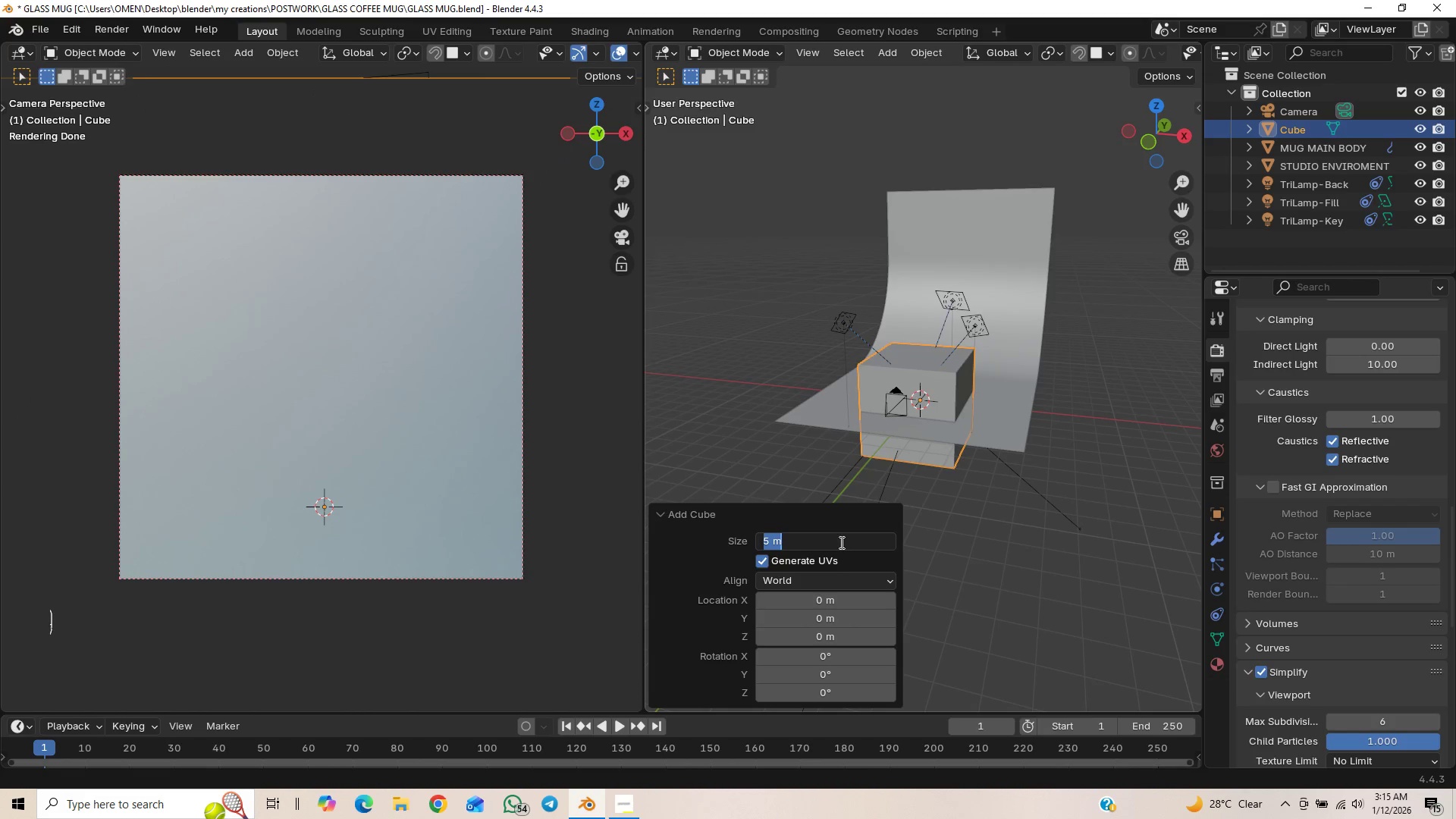 
type(20)
 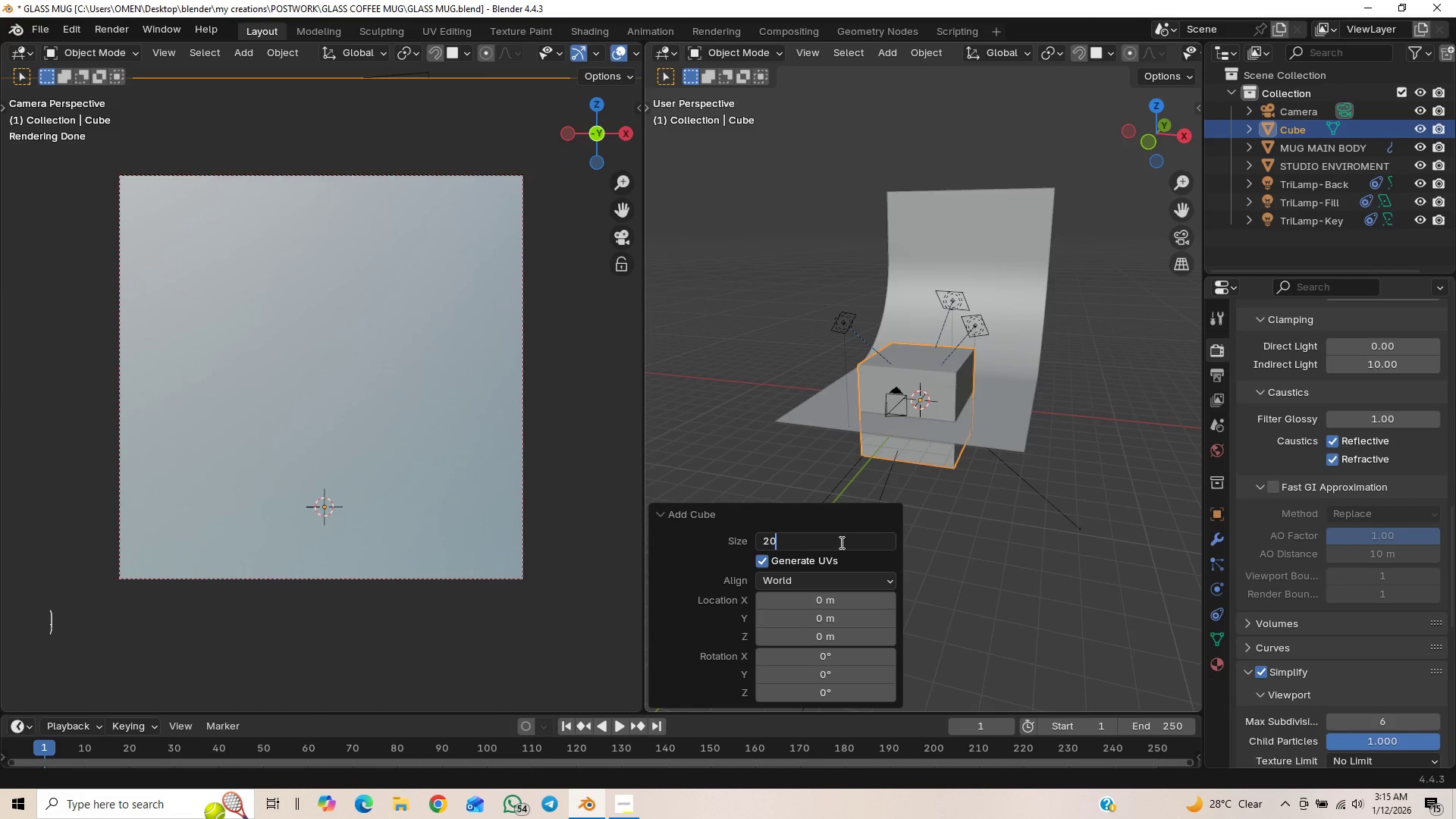 
key(Enter)
 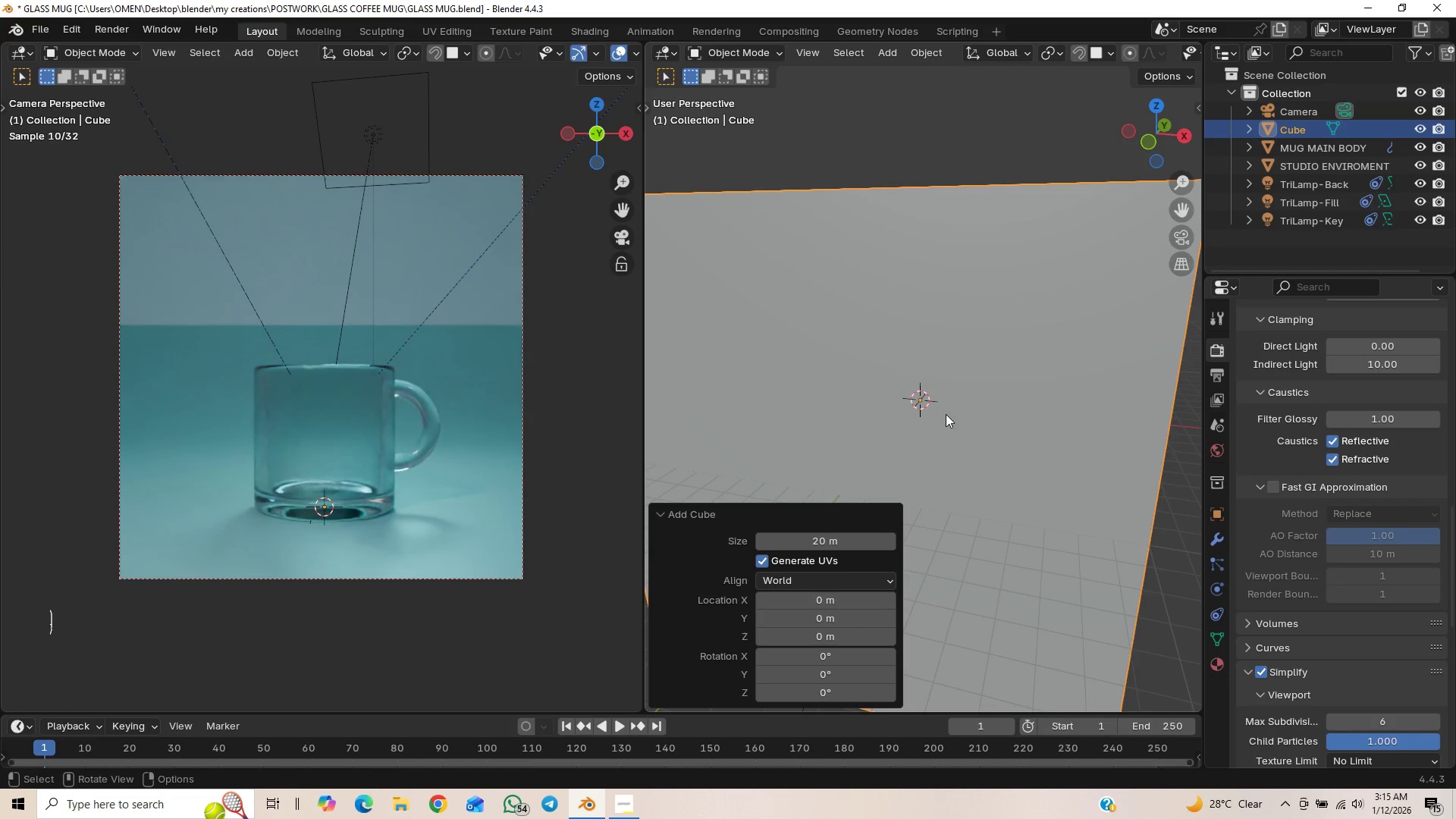 
scroll: coordinate [952, 406], scroll_direction: down, amount: 1.0
 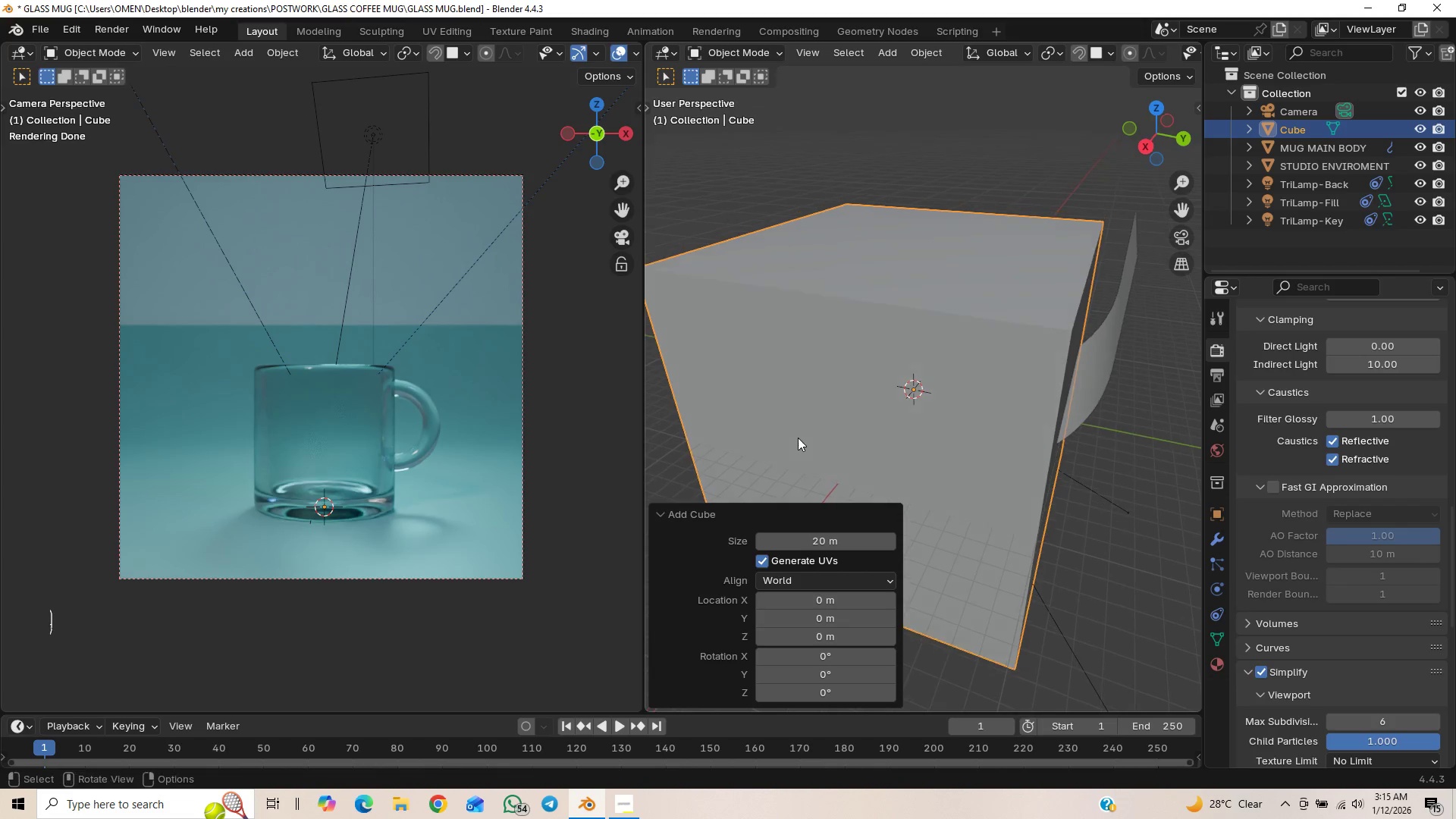 
type(gz)
 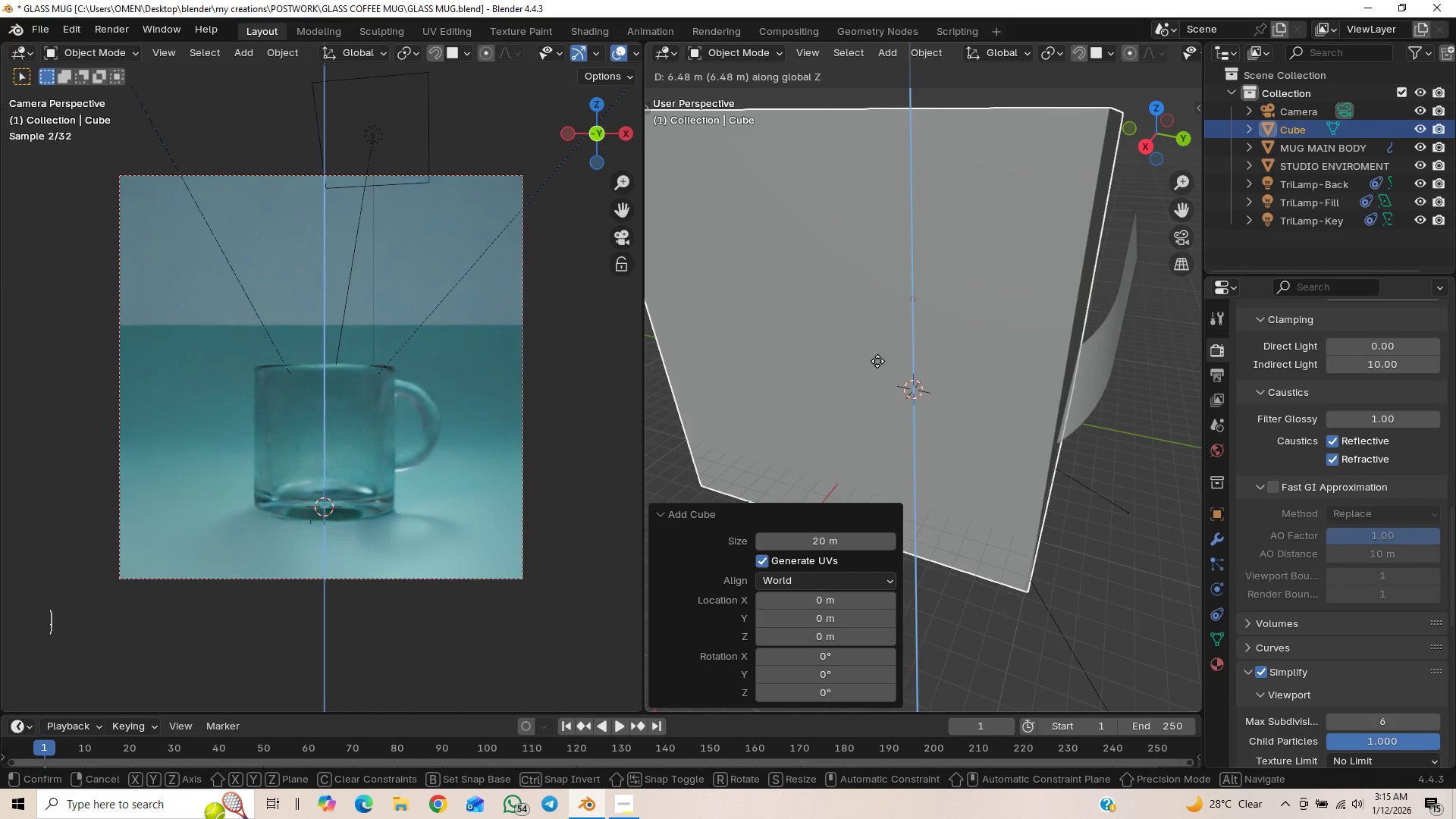 
left_click([877, 361])
 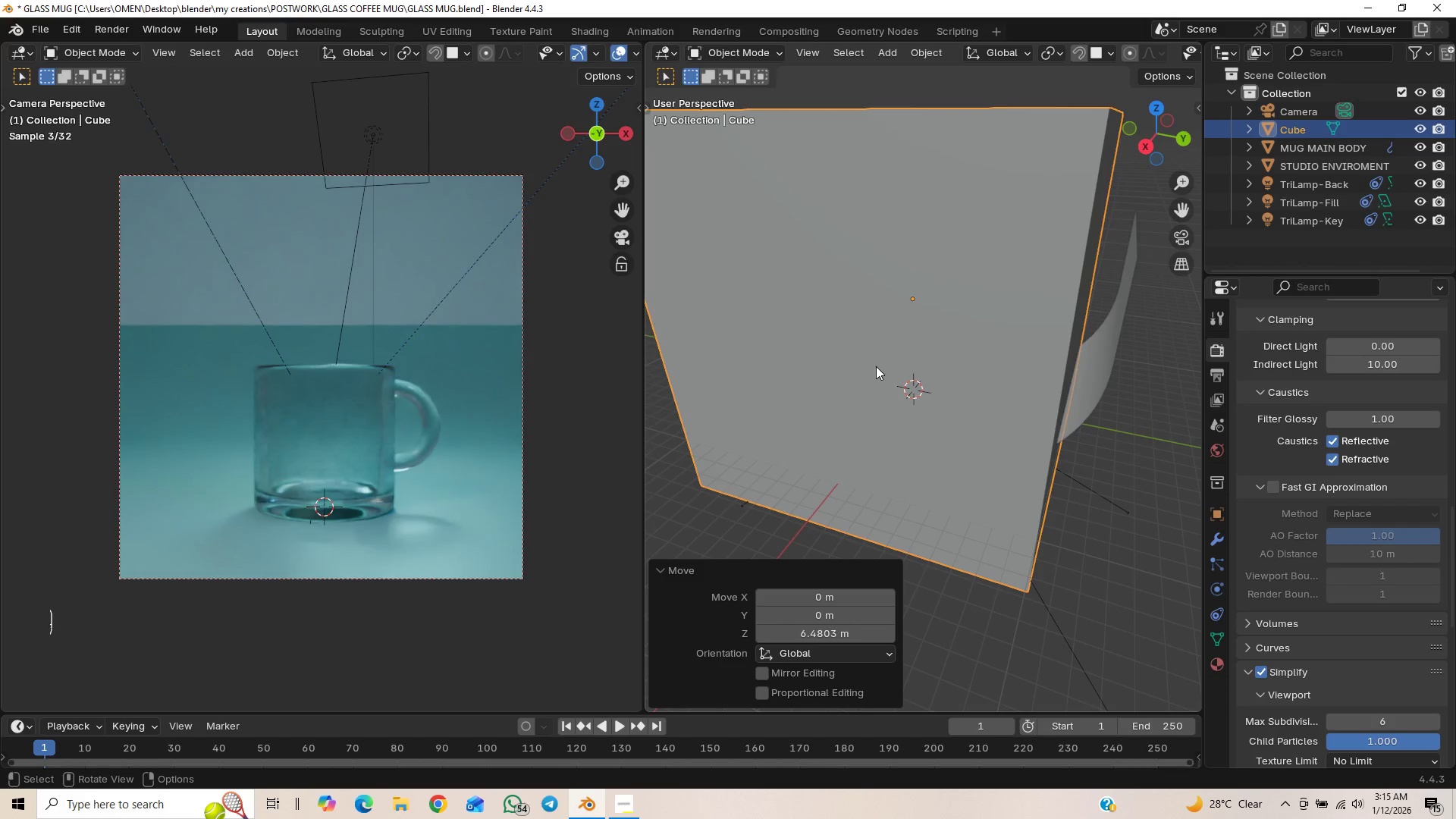 
type(gy)
 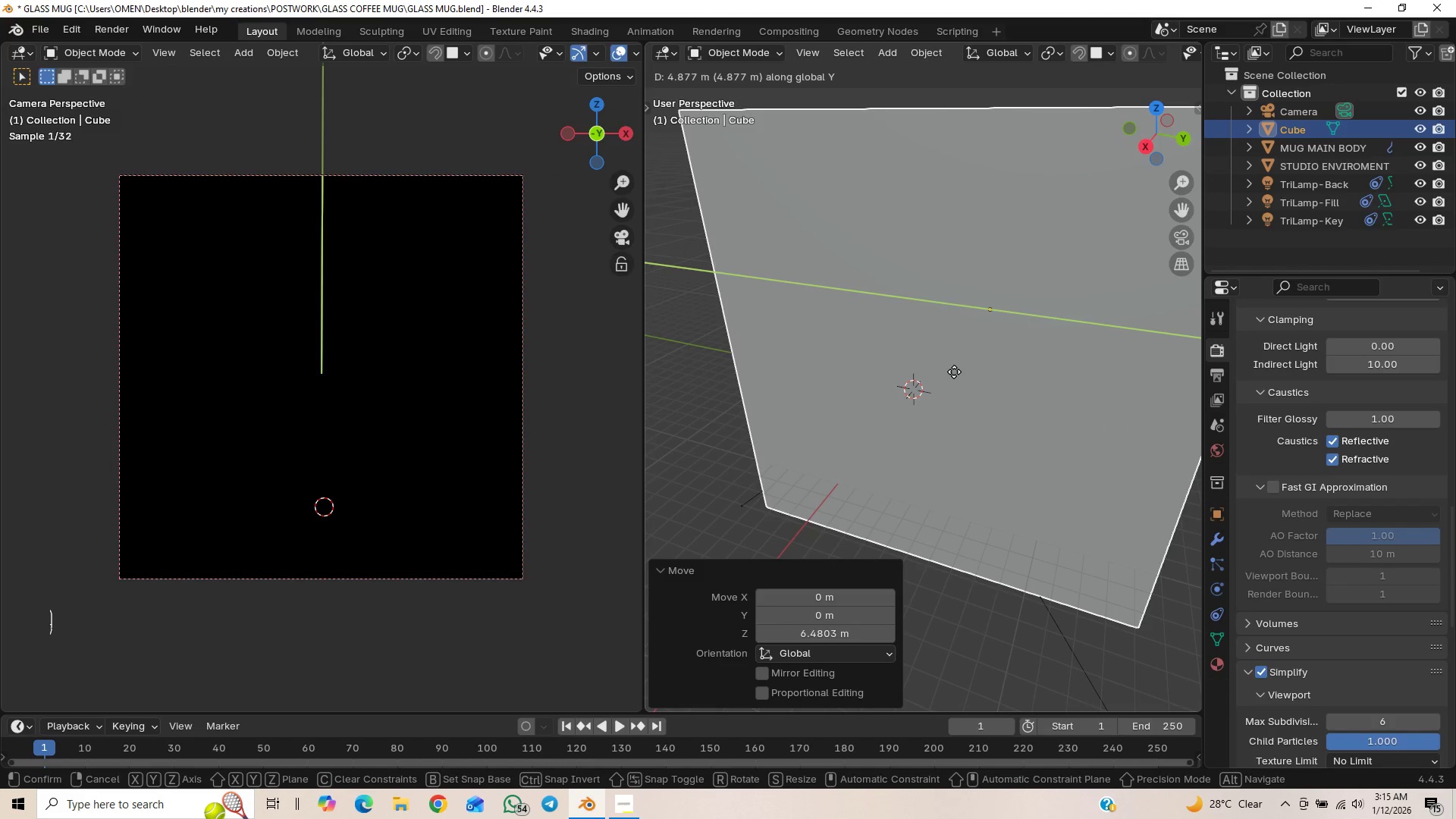 
left_click([939, 379])
 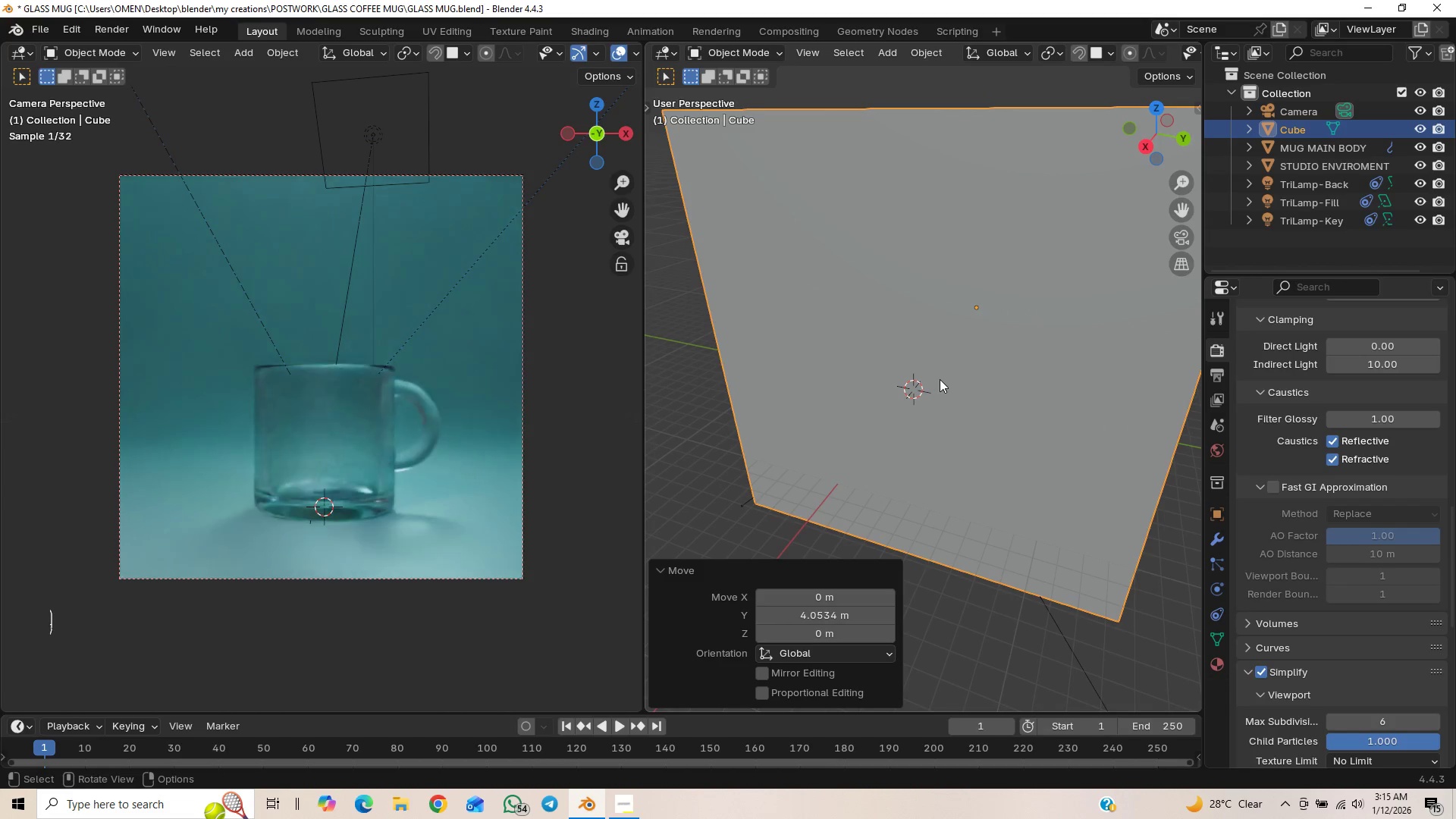 
scroll: coordinate [940, 381], scroll_direction: down, amount: 1.0
 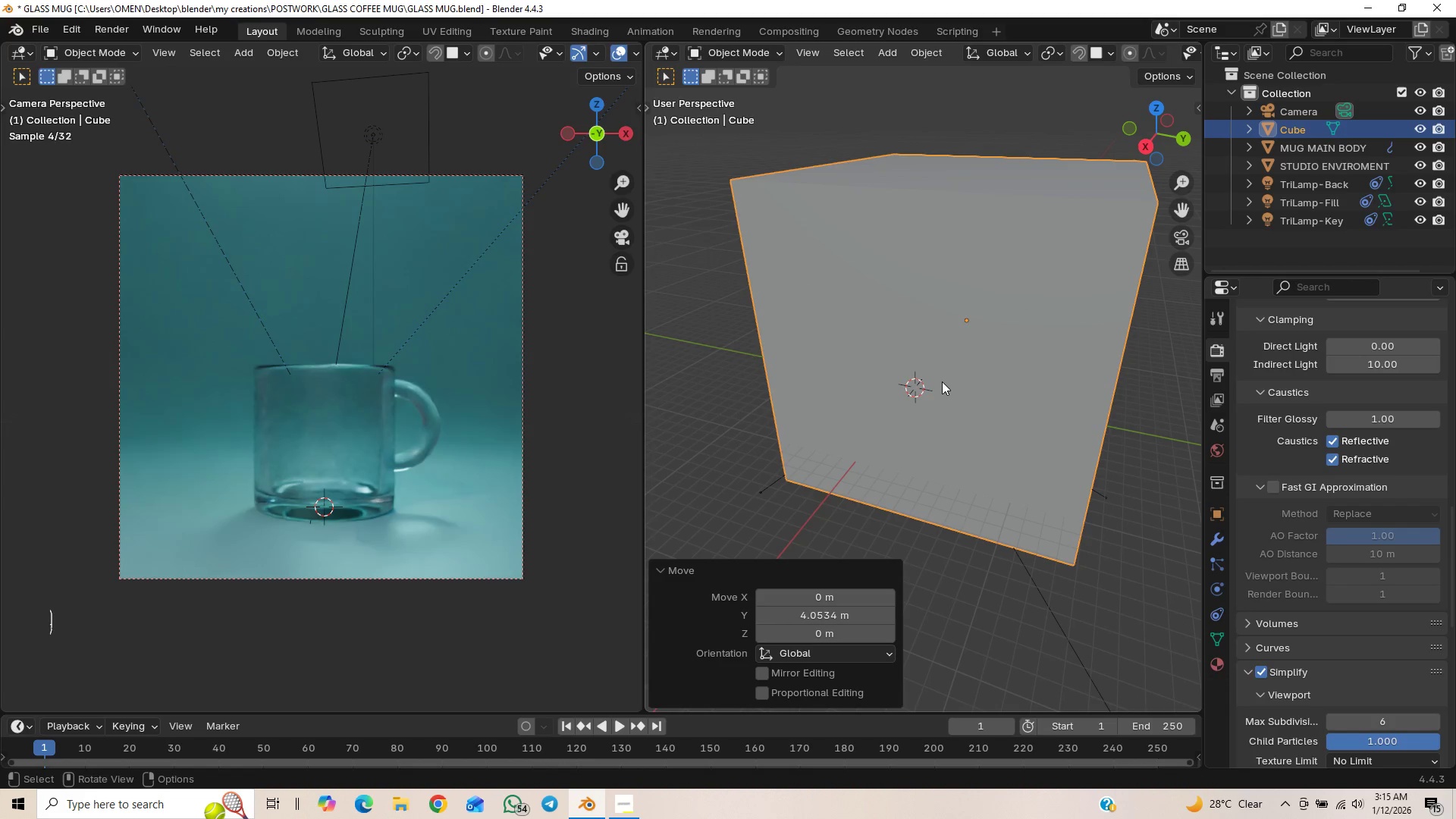 
key(S)
 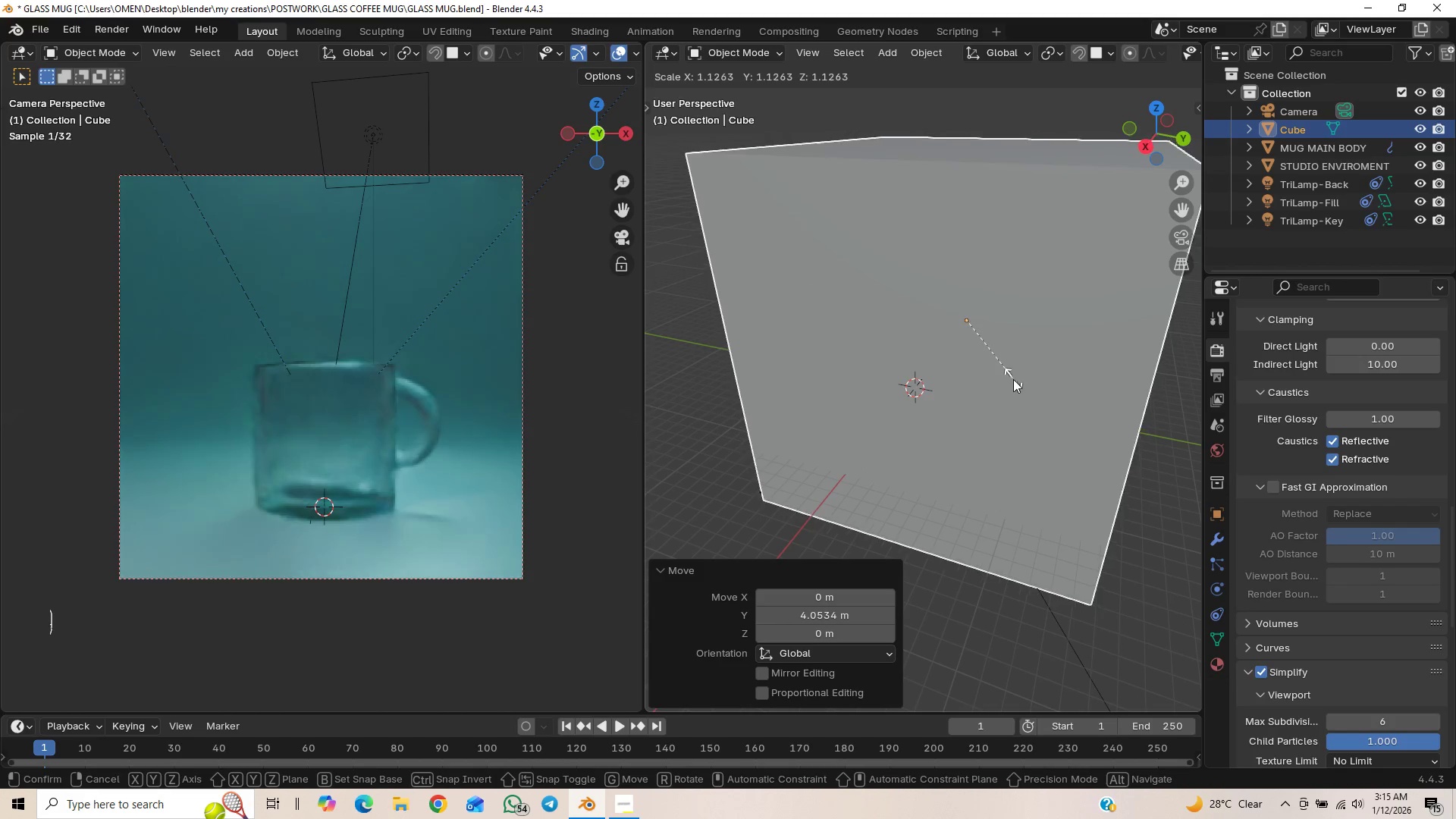 
left_click([1030, 381])
 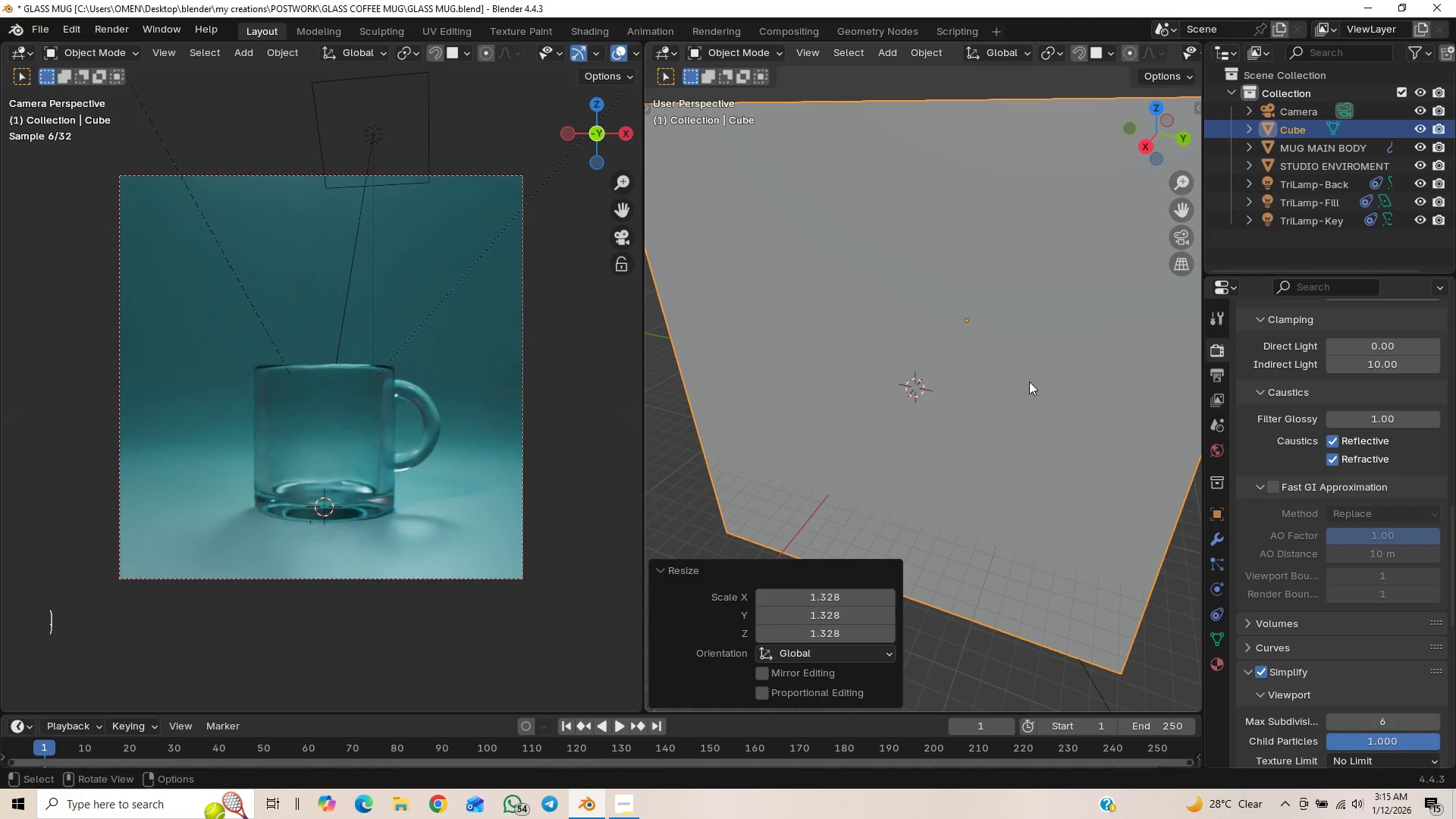 
type(gz)
 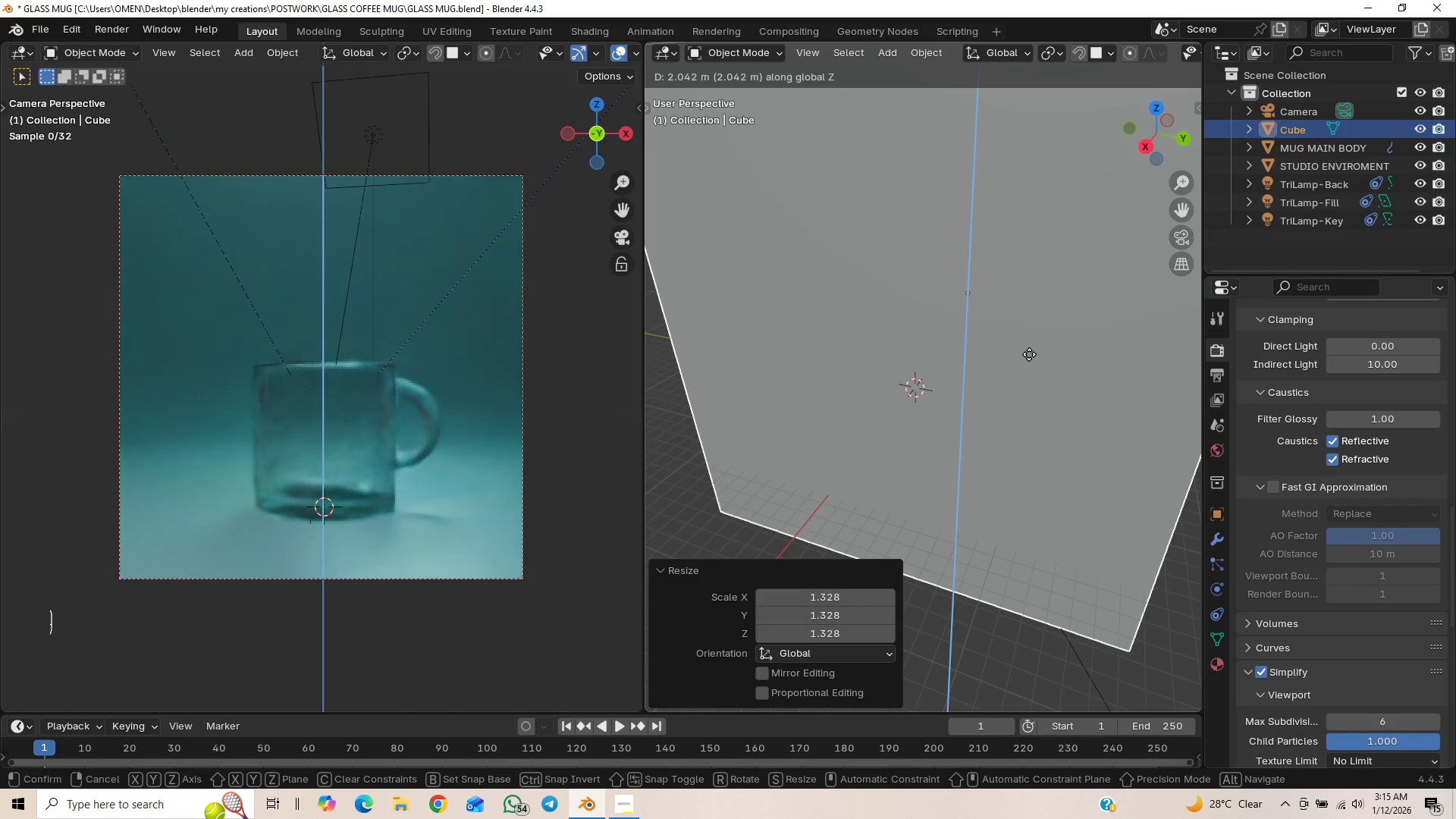 
left_click([1029, 354])
 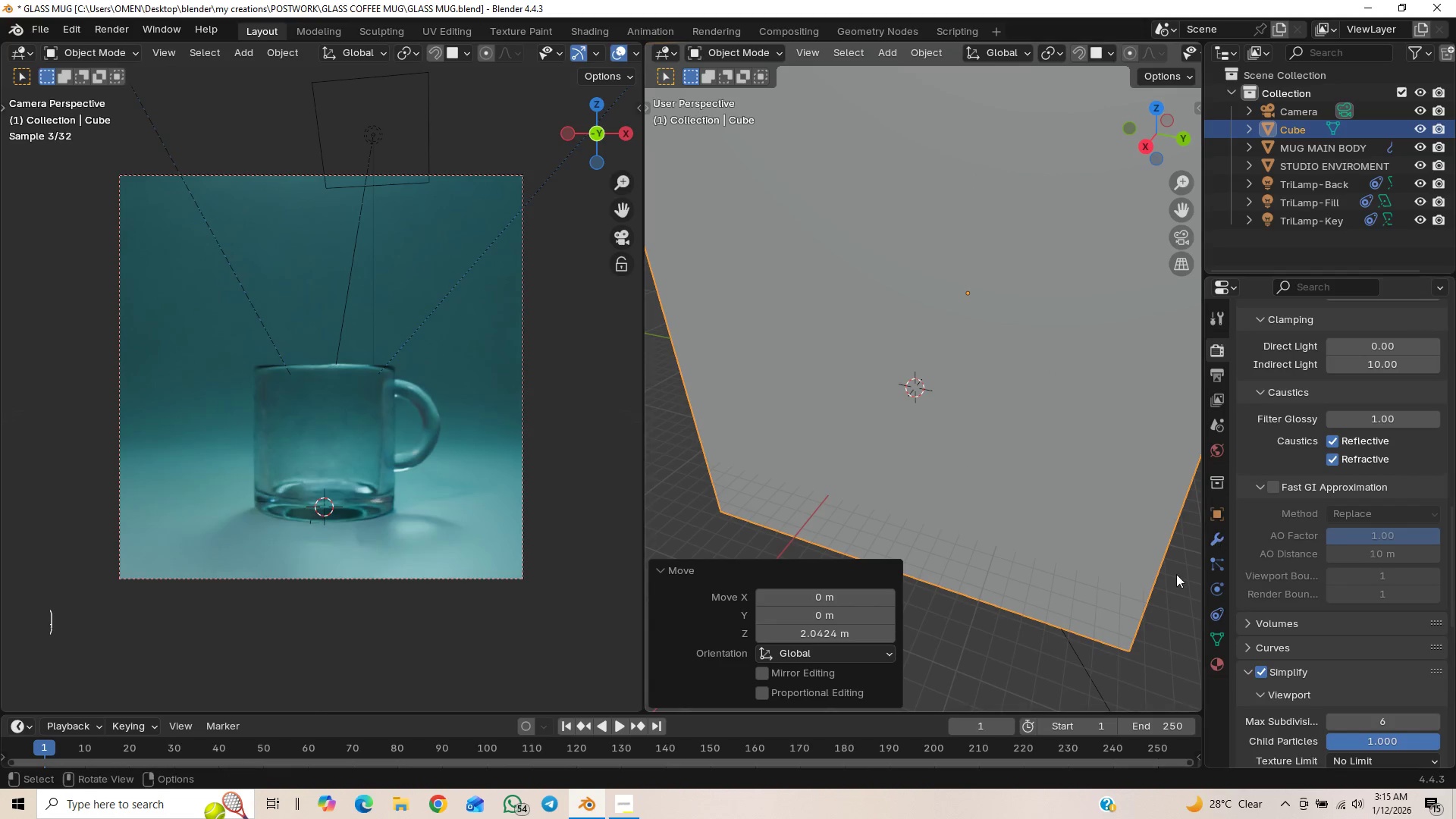 
scroll: coordinate [1151, 529], scroll_direction: down, amount: 2.0
 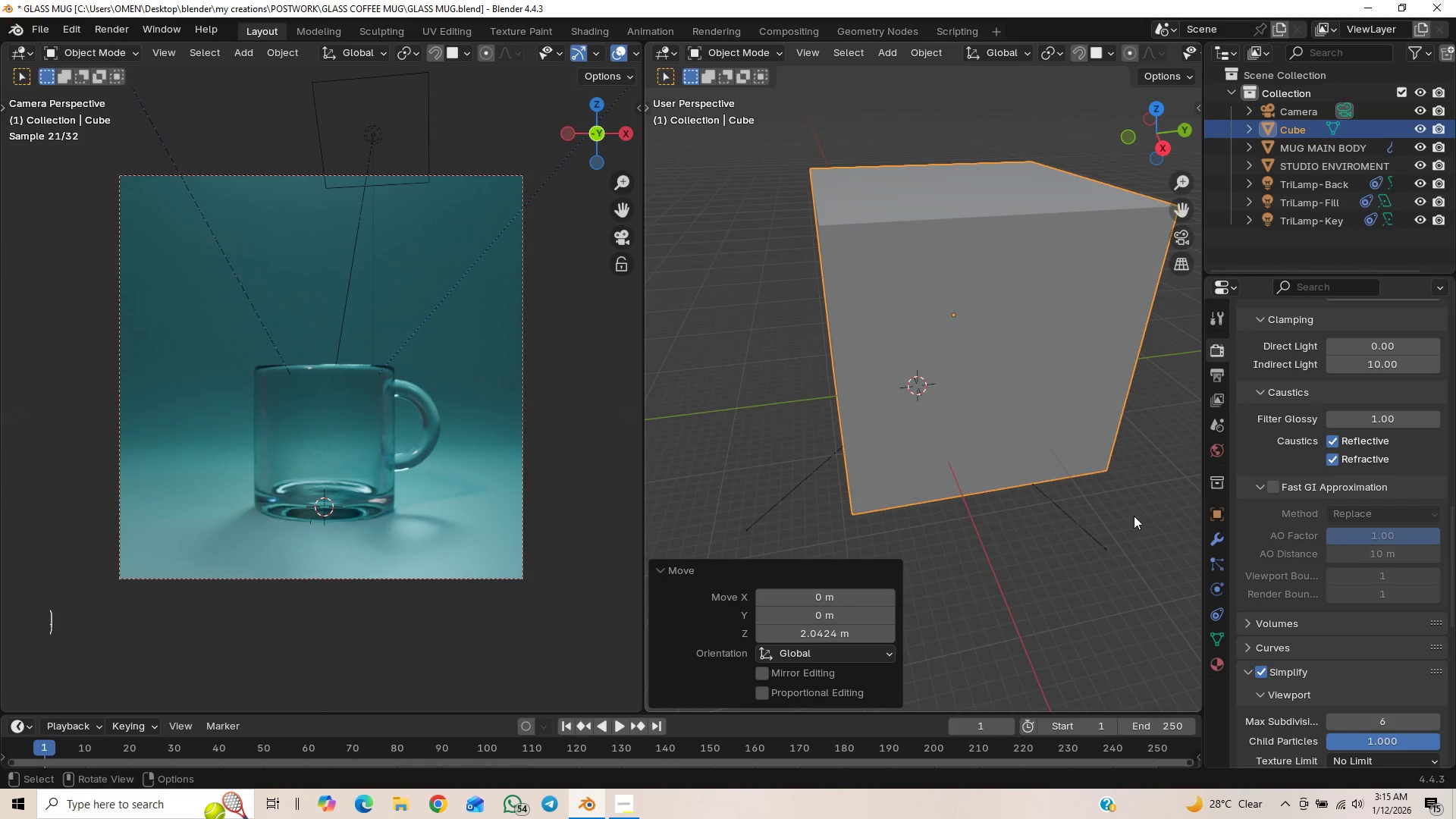 
hold_key(key=ShiftLeft, duration=0.42)
 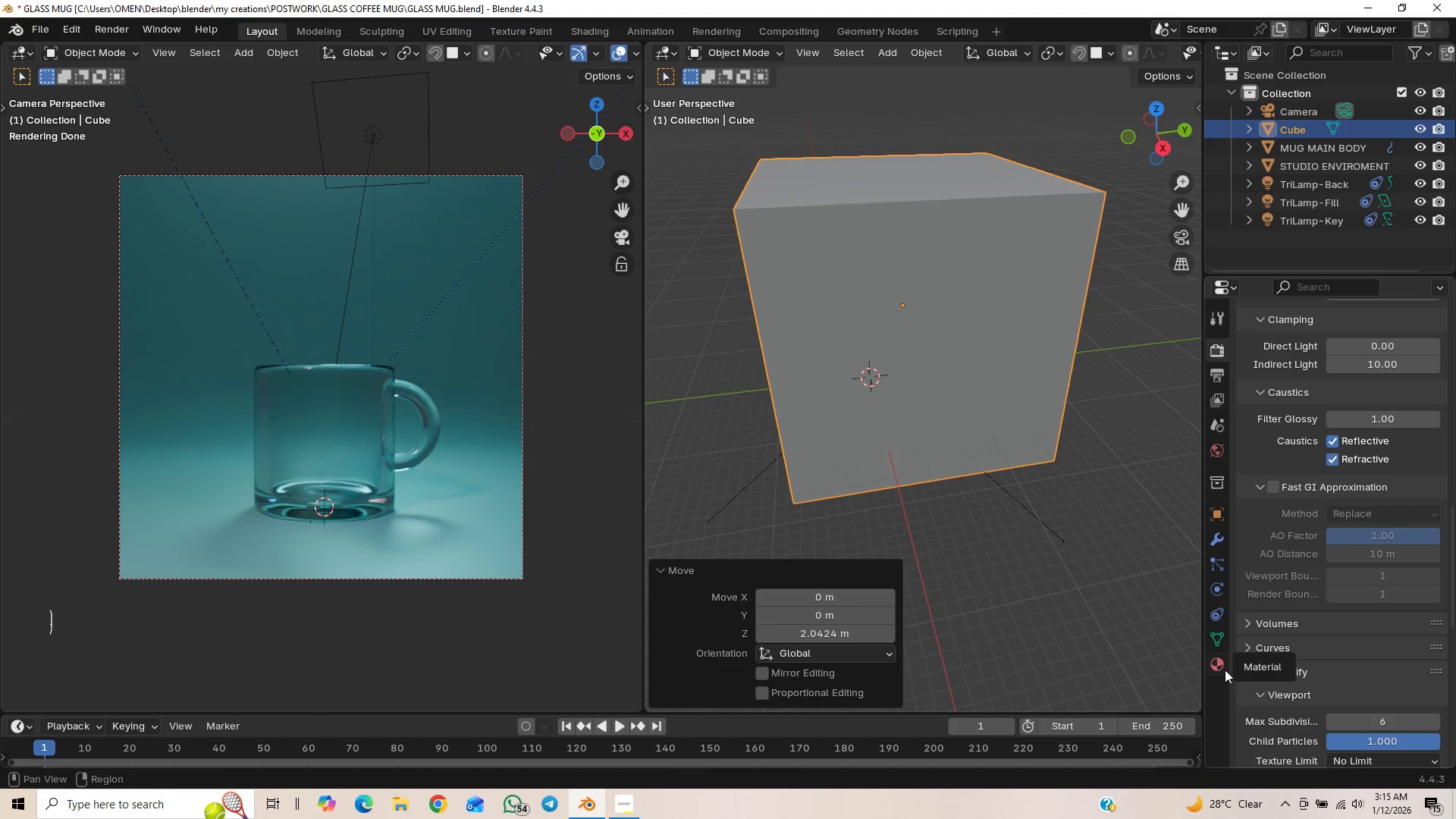 
left_click([1225, 667])
 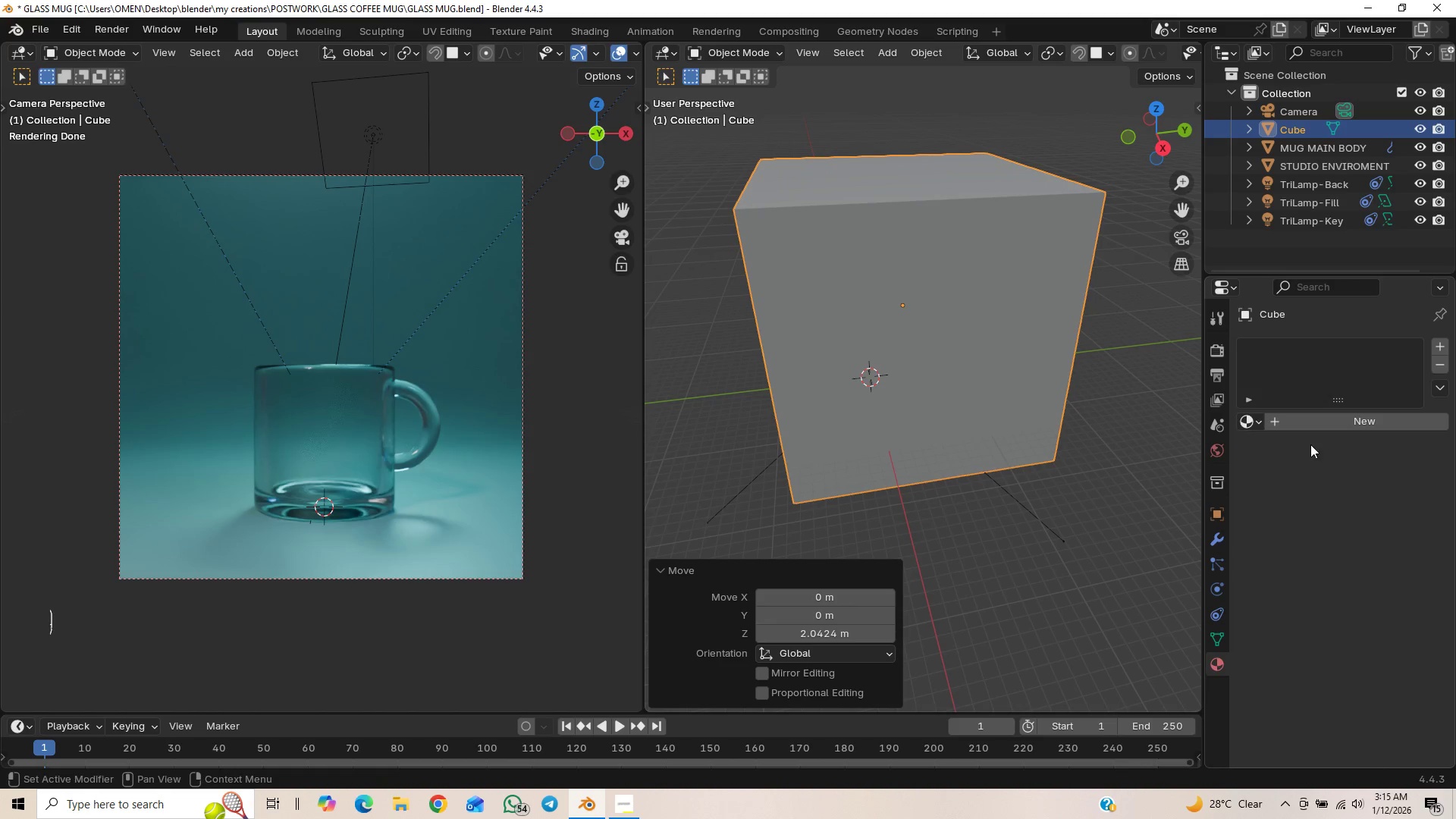 
left_click([1311, 426])
 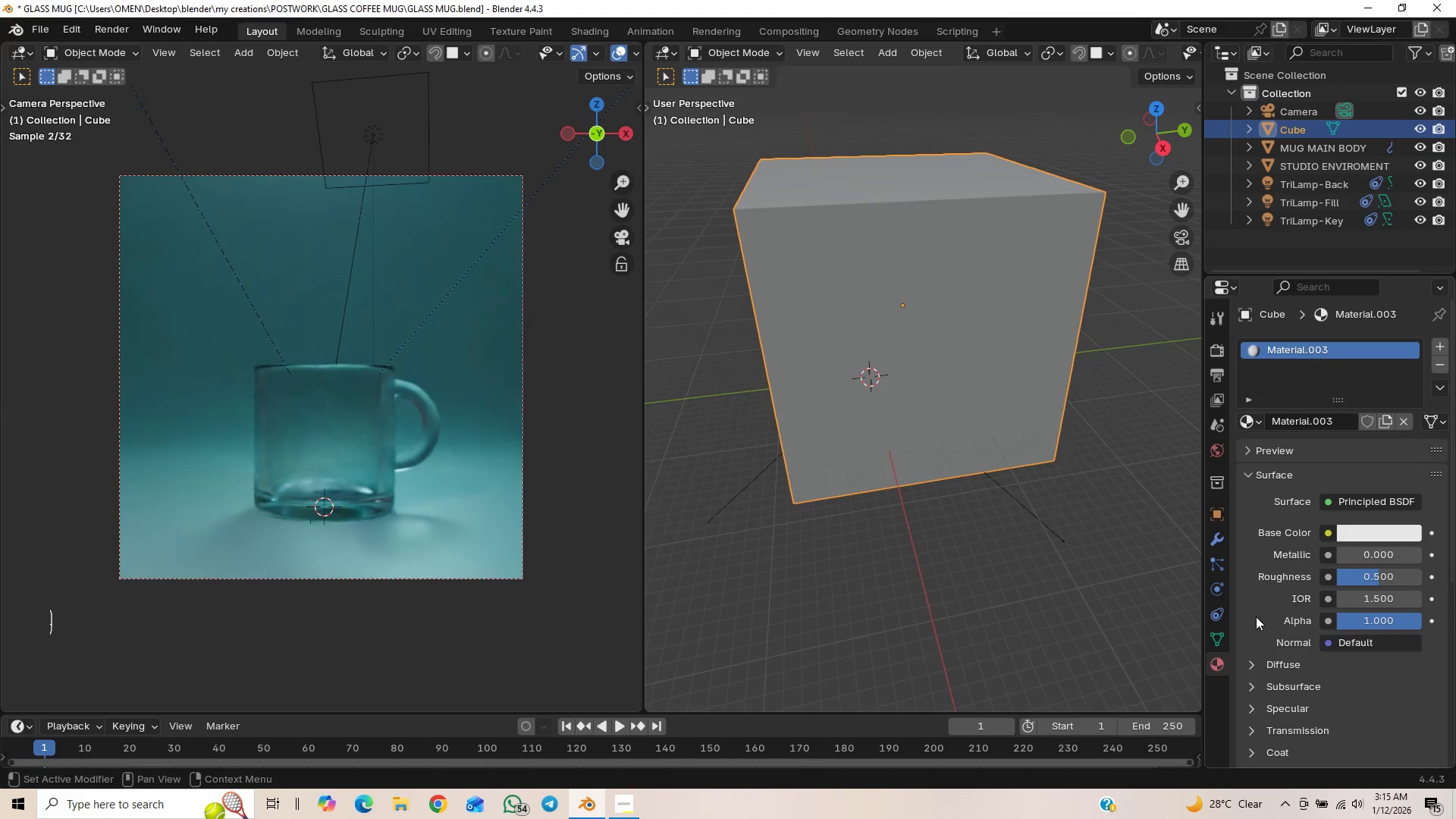 
scroll: coordinate [1279, 653], scroll_direction: down, amount: 7.0
 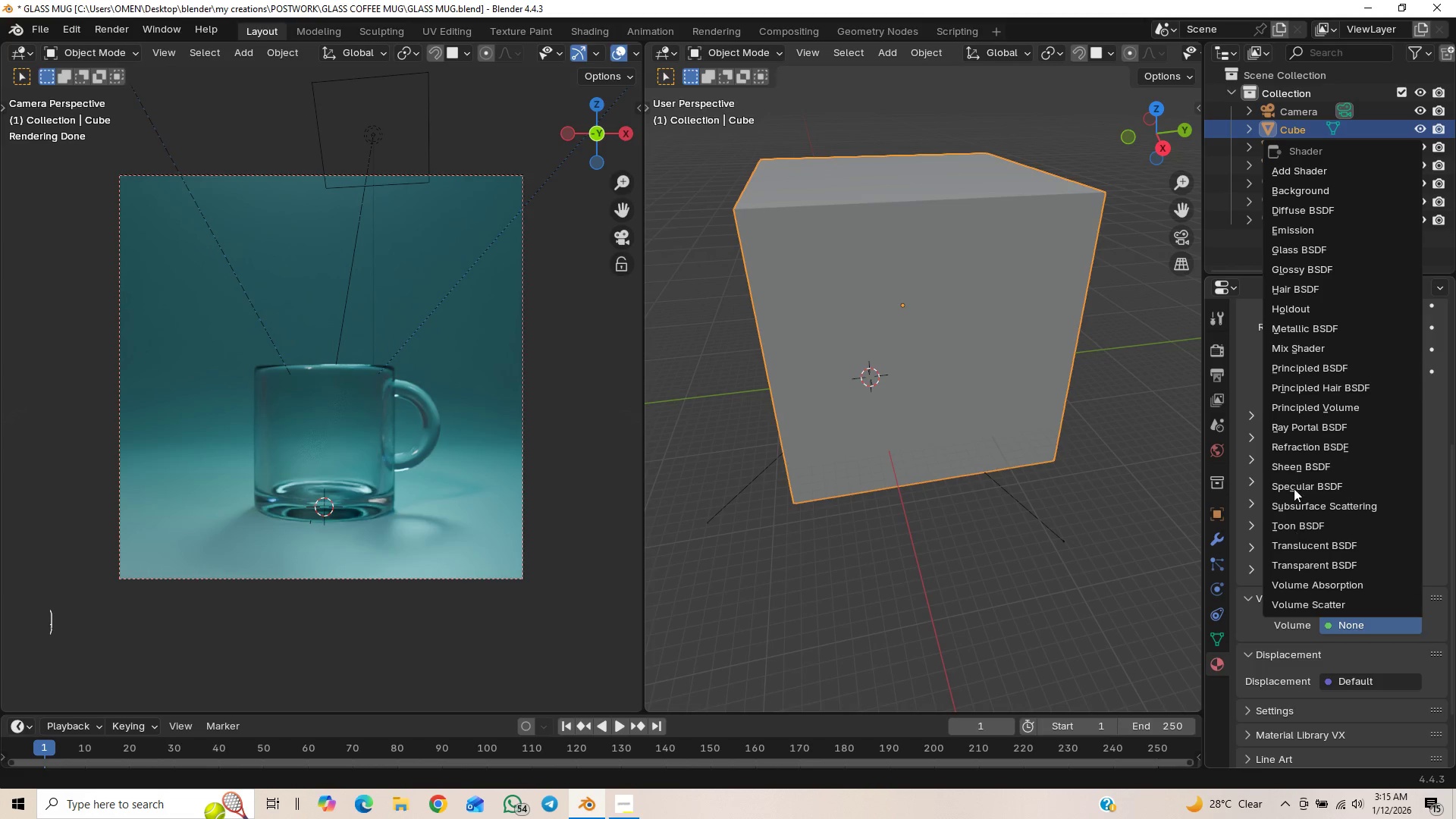 
mouse_move([1301, 596])
 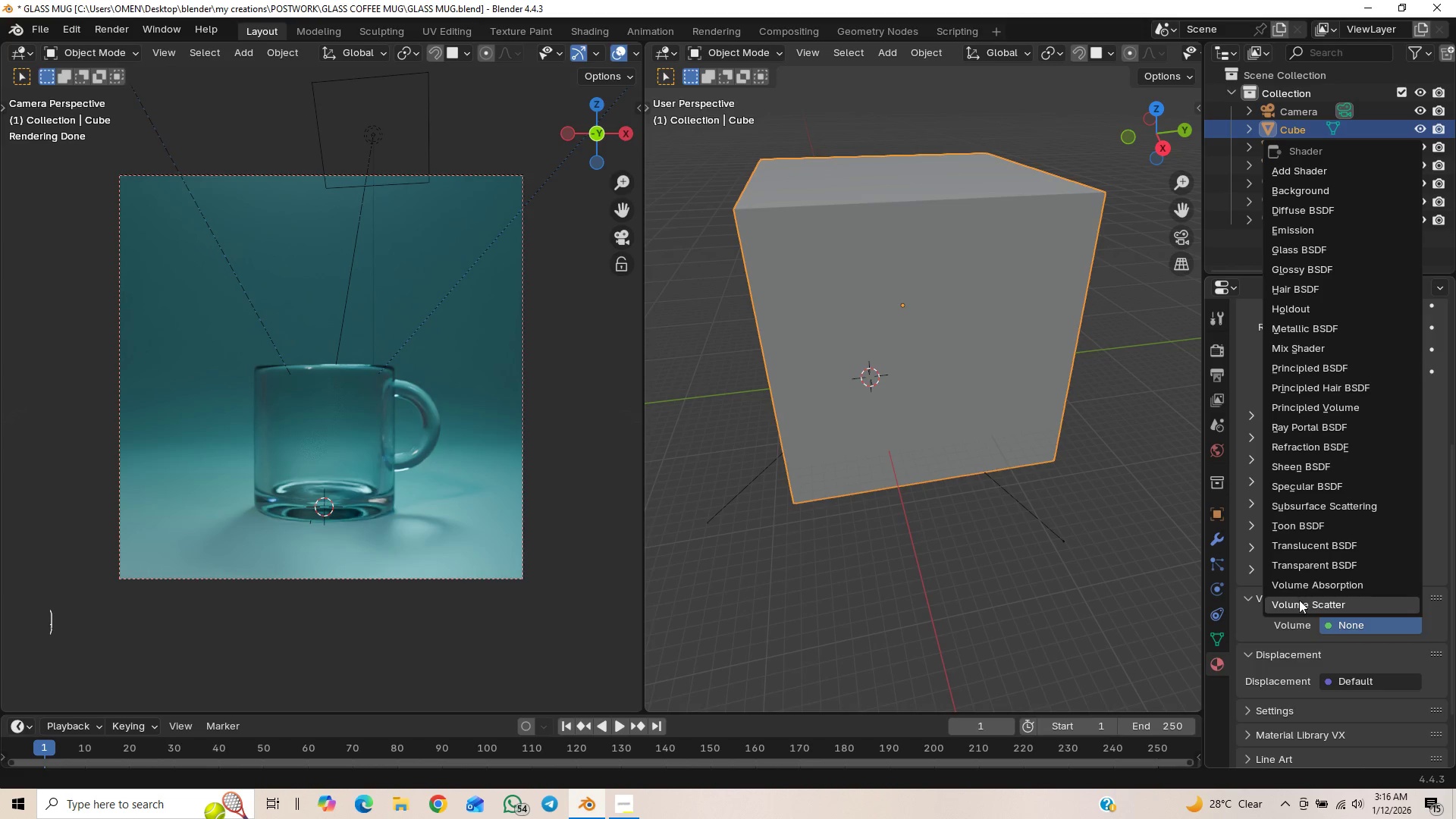 
left_click([1298, 601])
 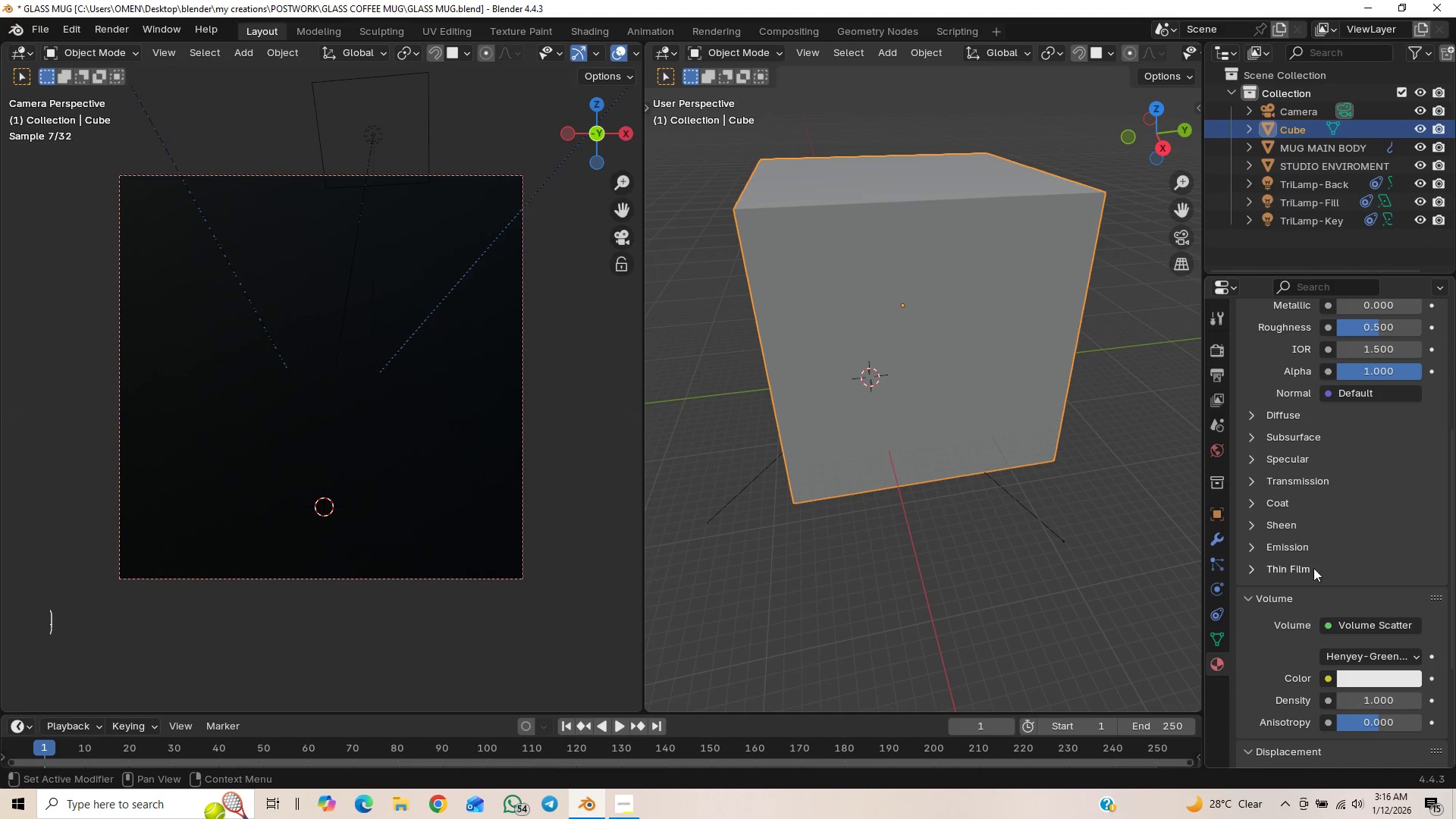 
scroll: coordinate [1264, 626], scroll_direction: down, amount: 3.0
 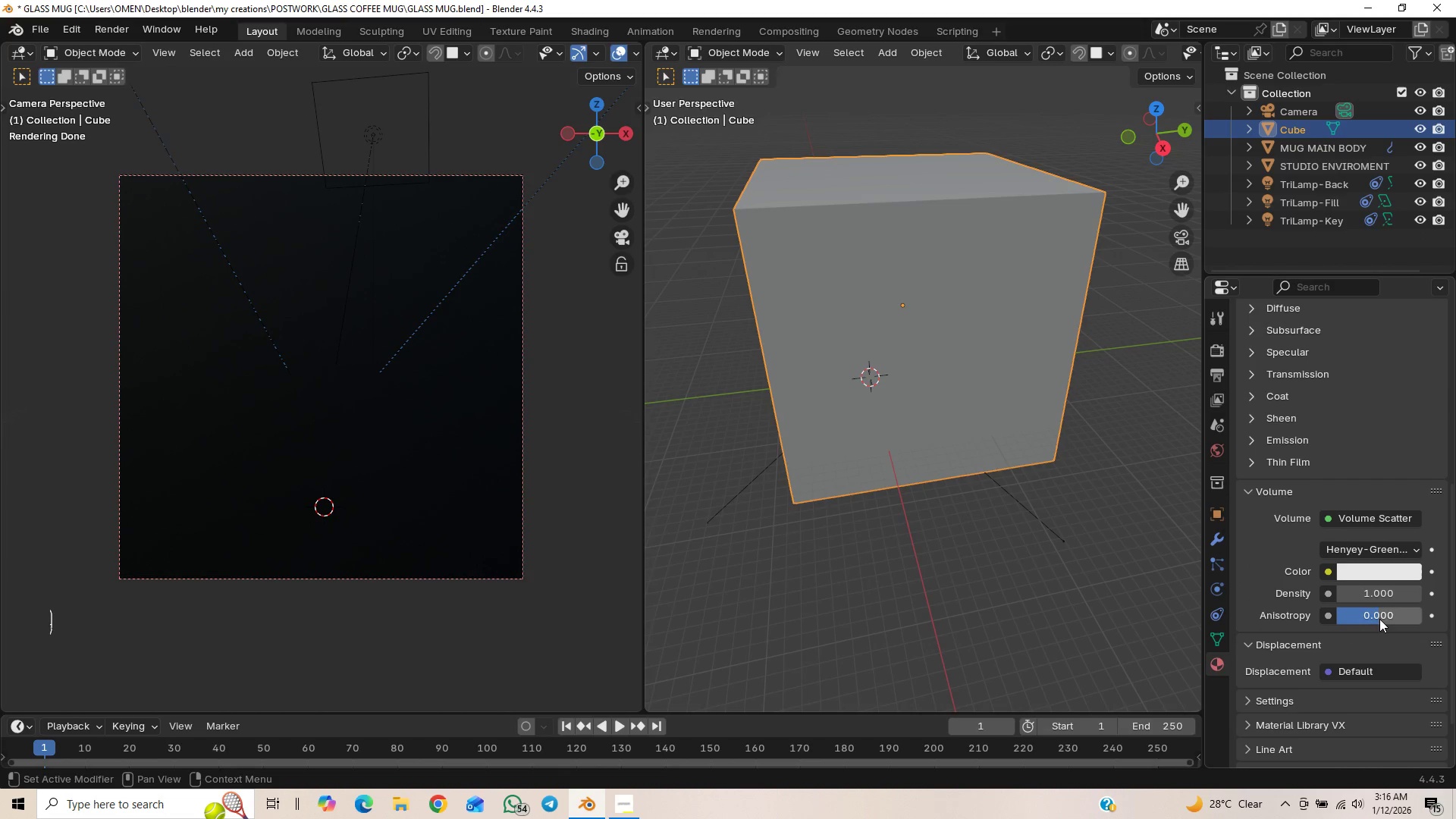 
left_click([1379, 617])
 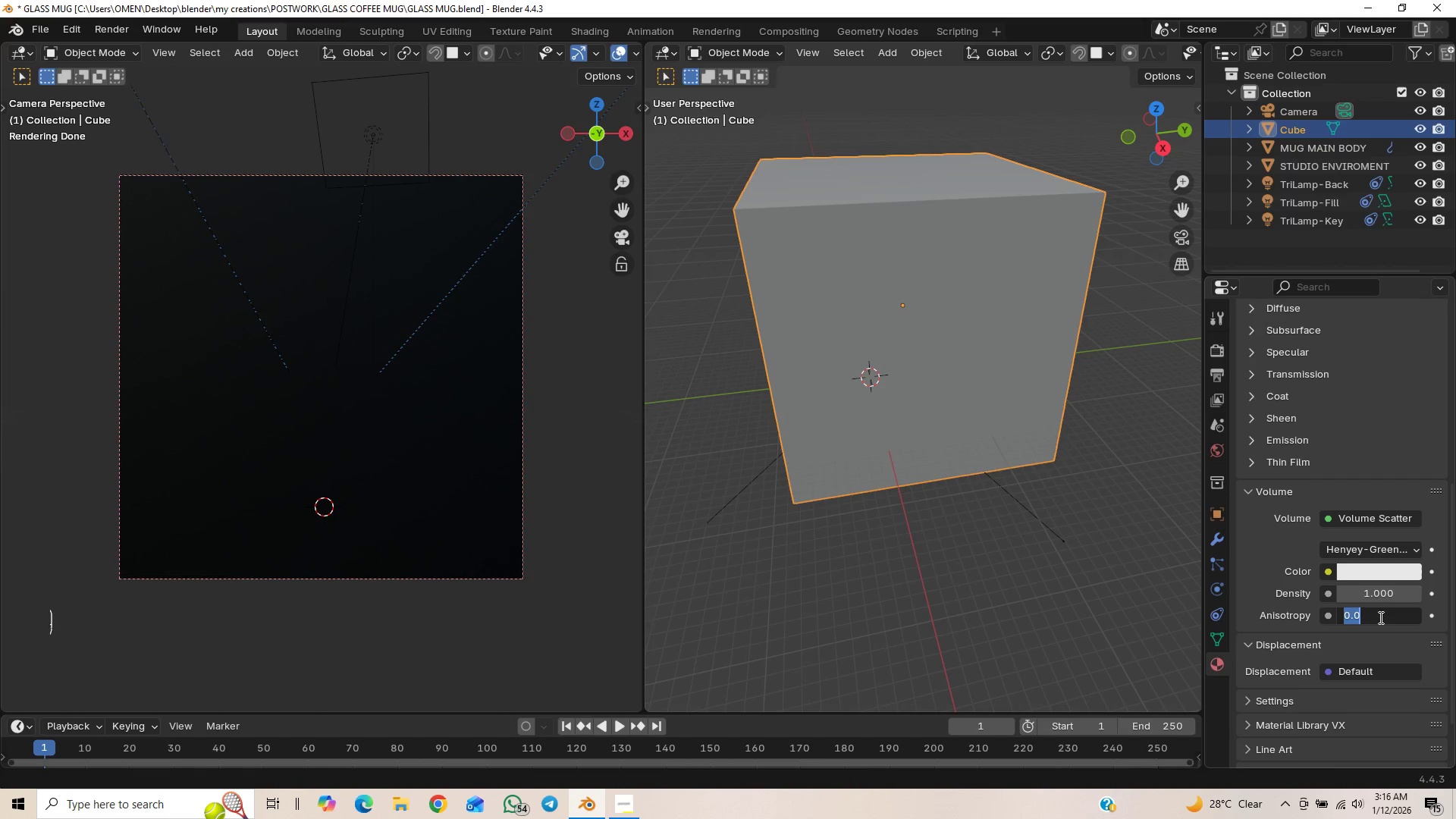 
key(0)
 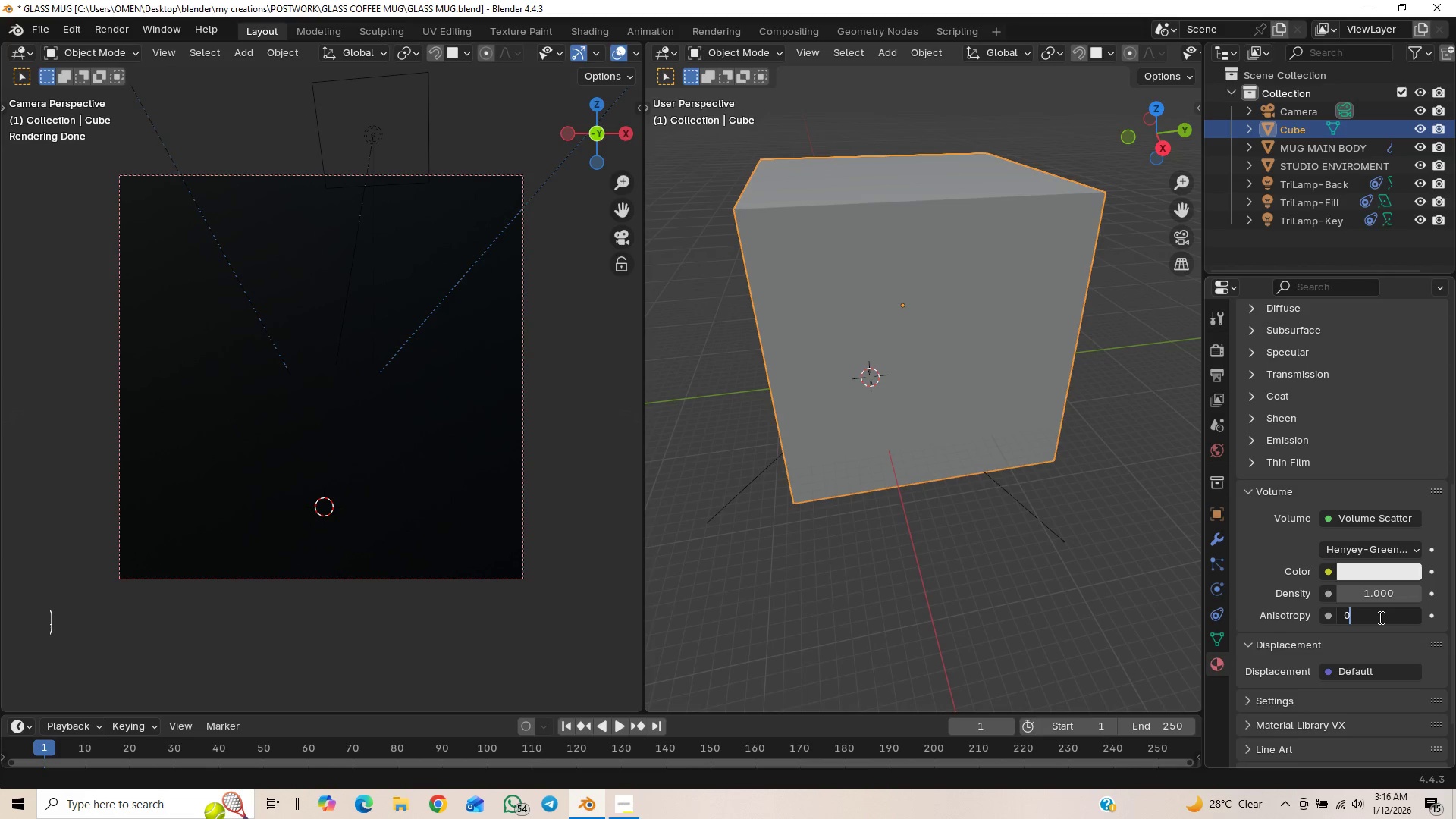 
key(Period)
 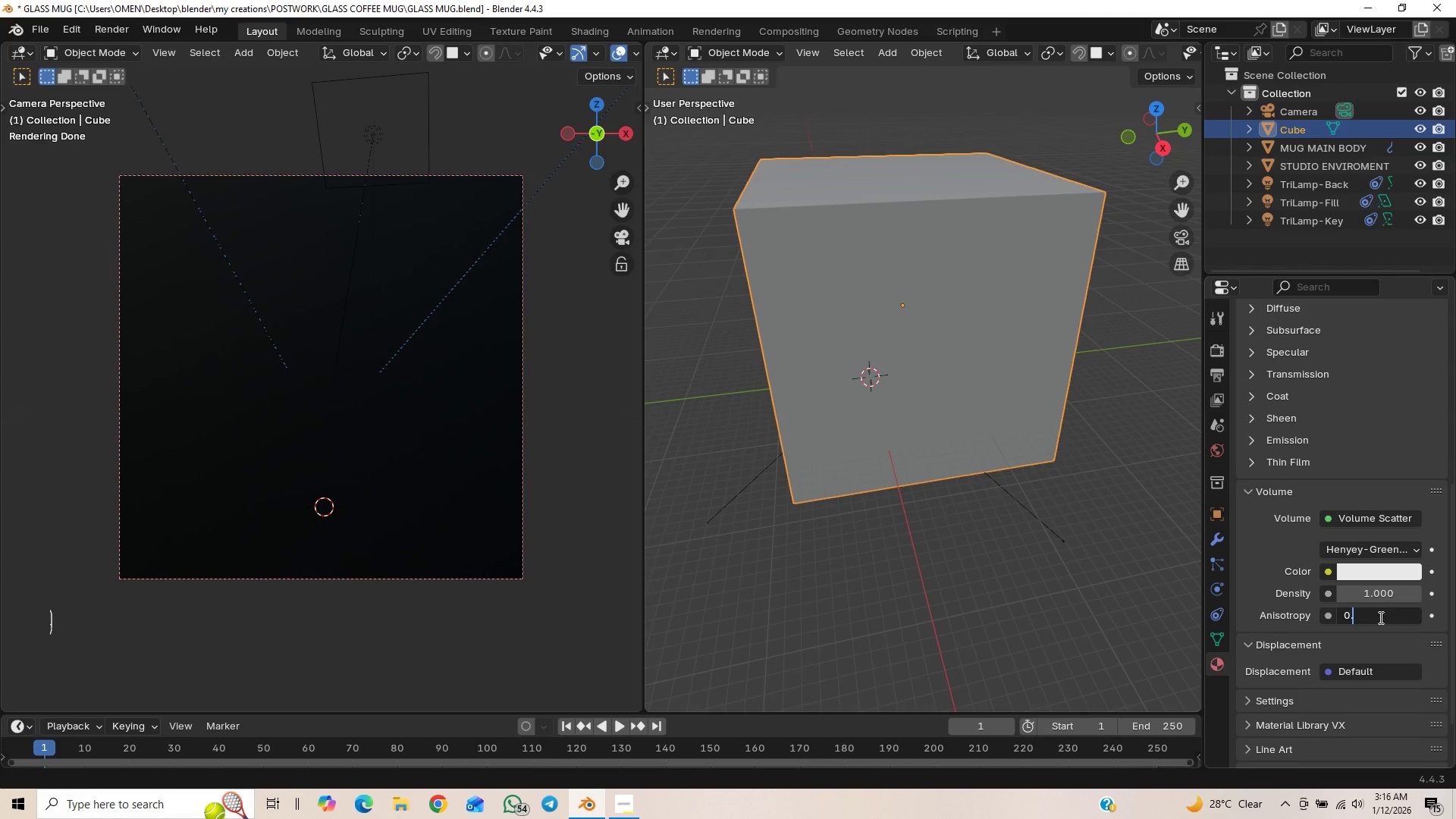 
key(9)
 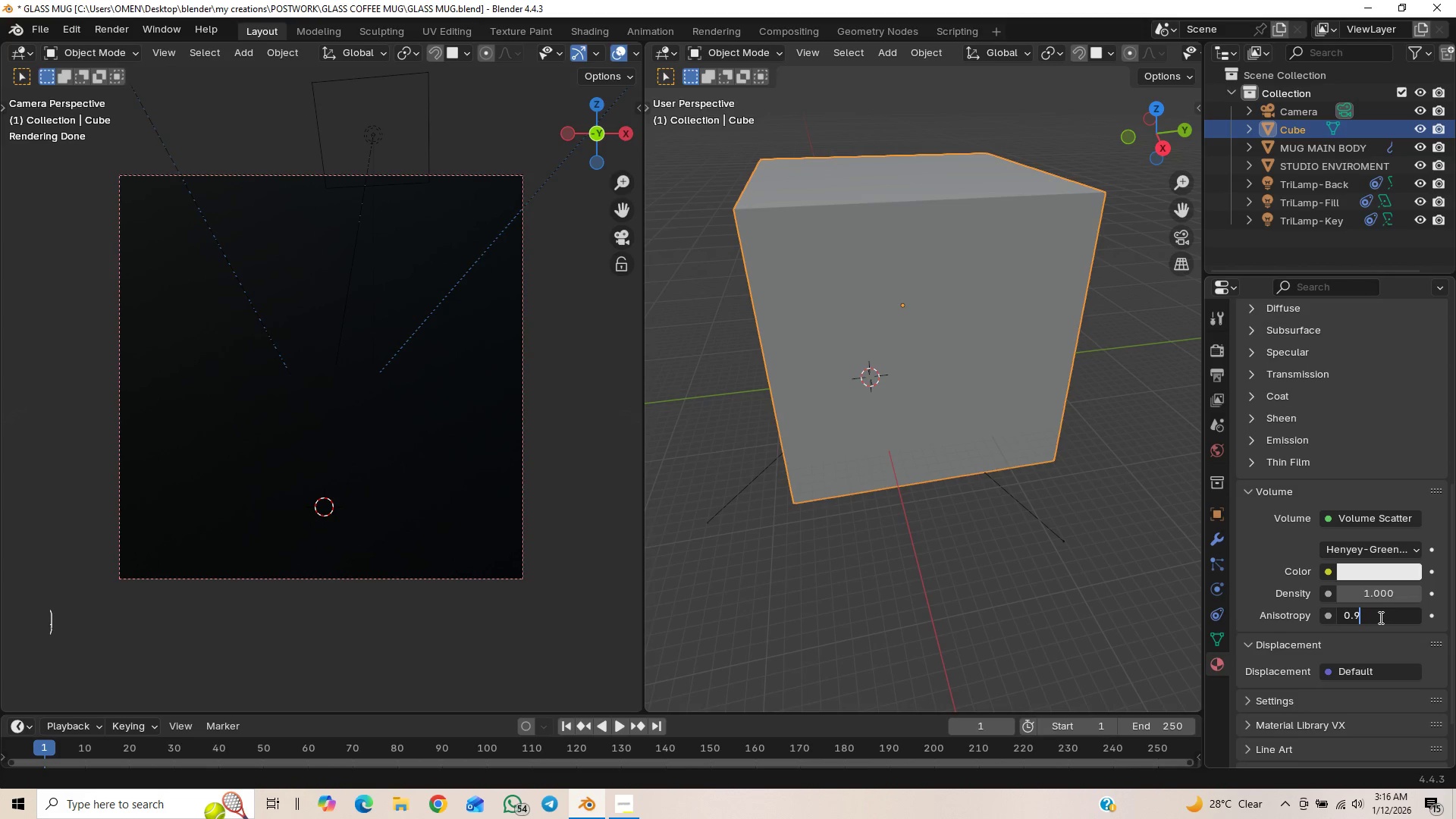 
key(Enter)
 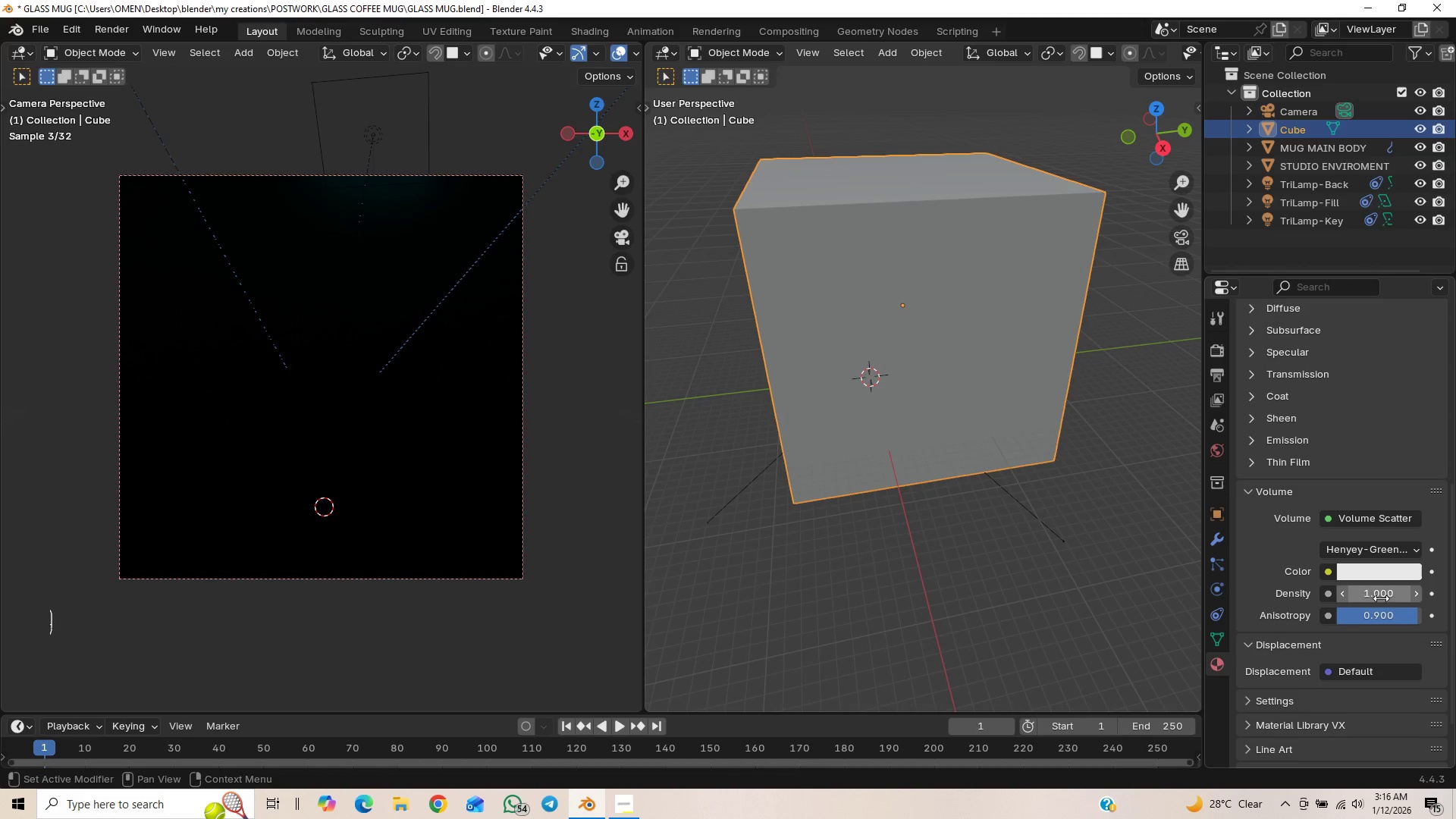 
left_click([1382, 595])
 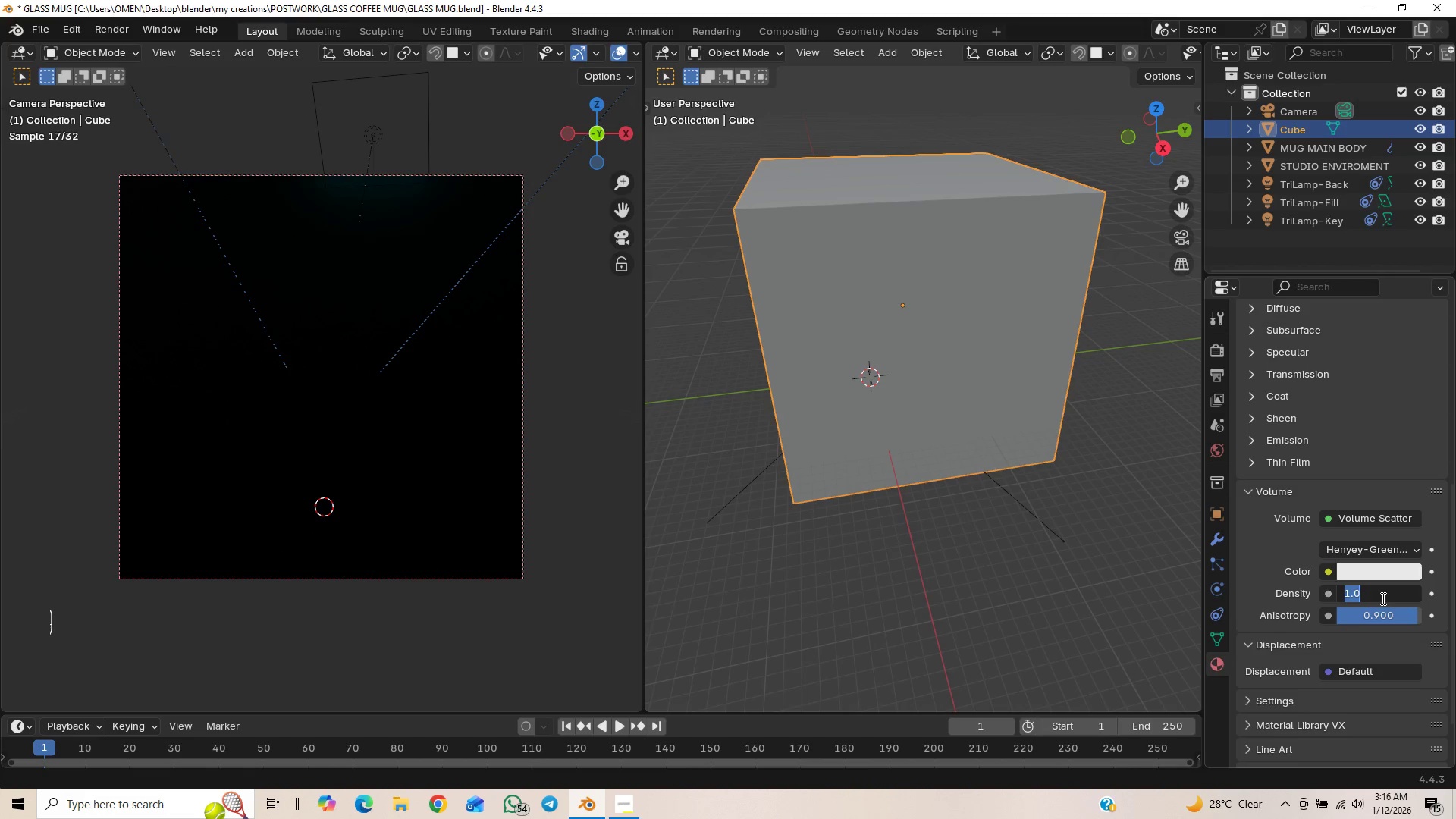 
key(0)
 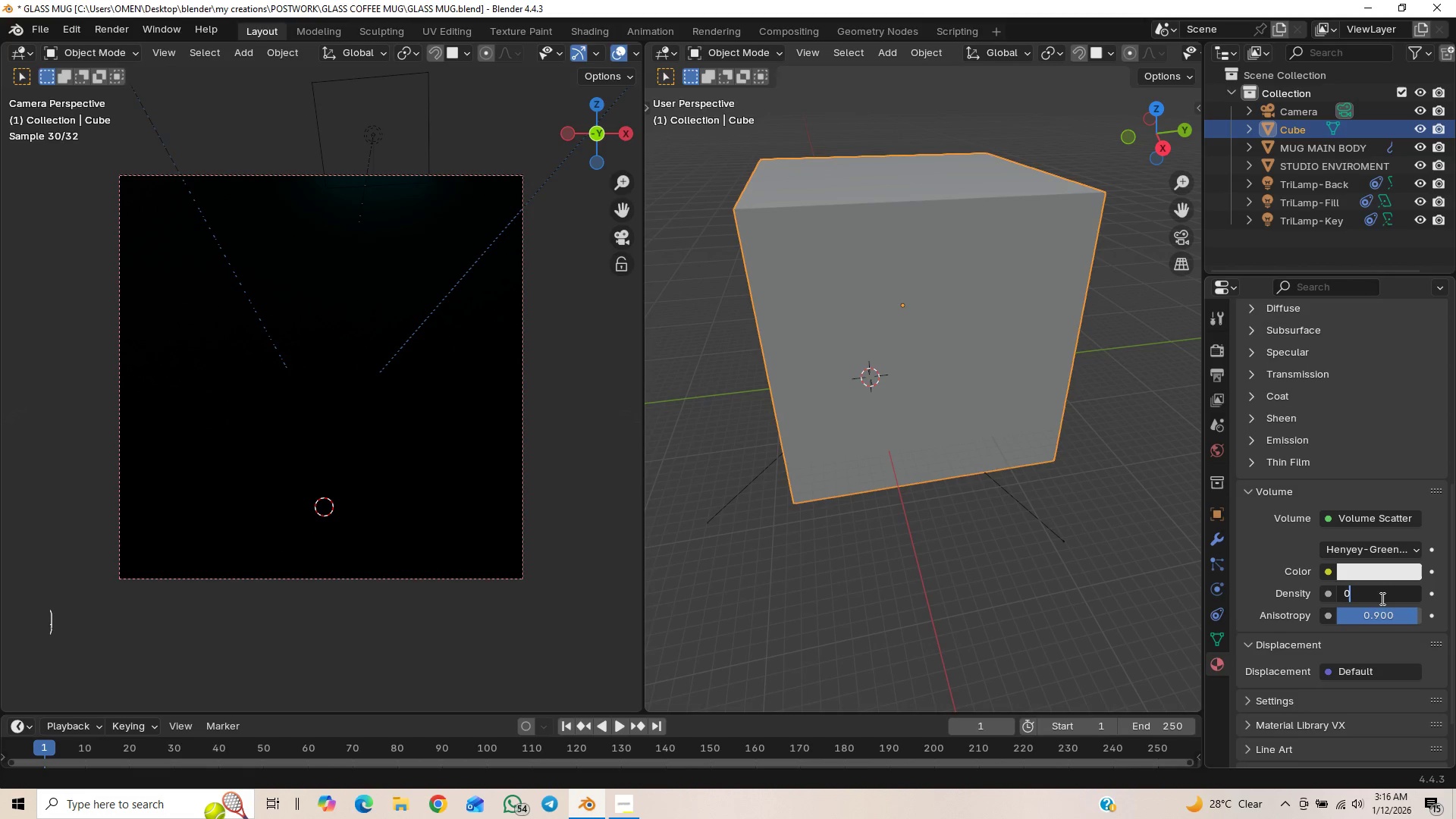 
key(Period)
 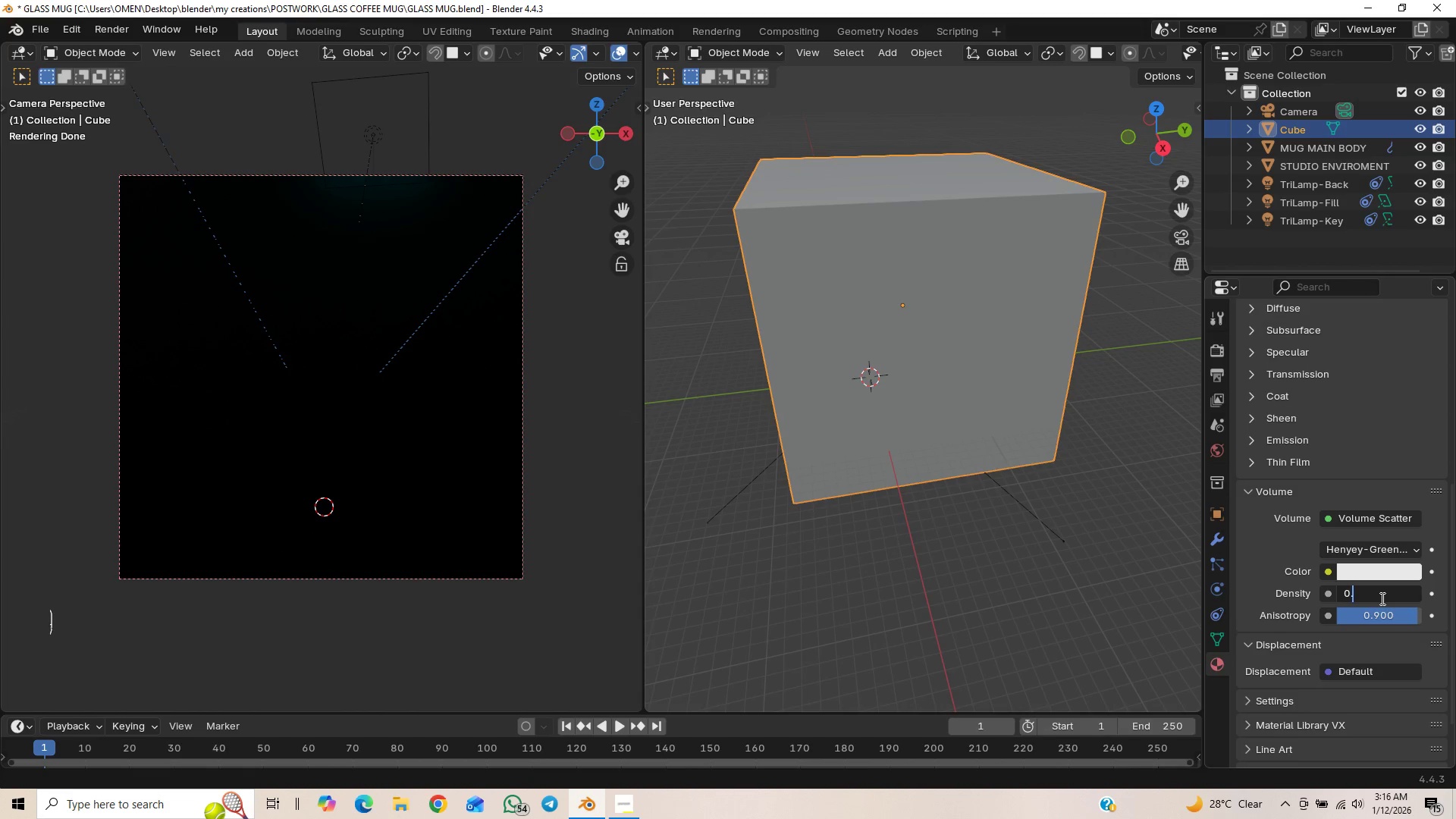 
key(3)
 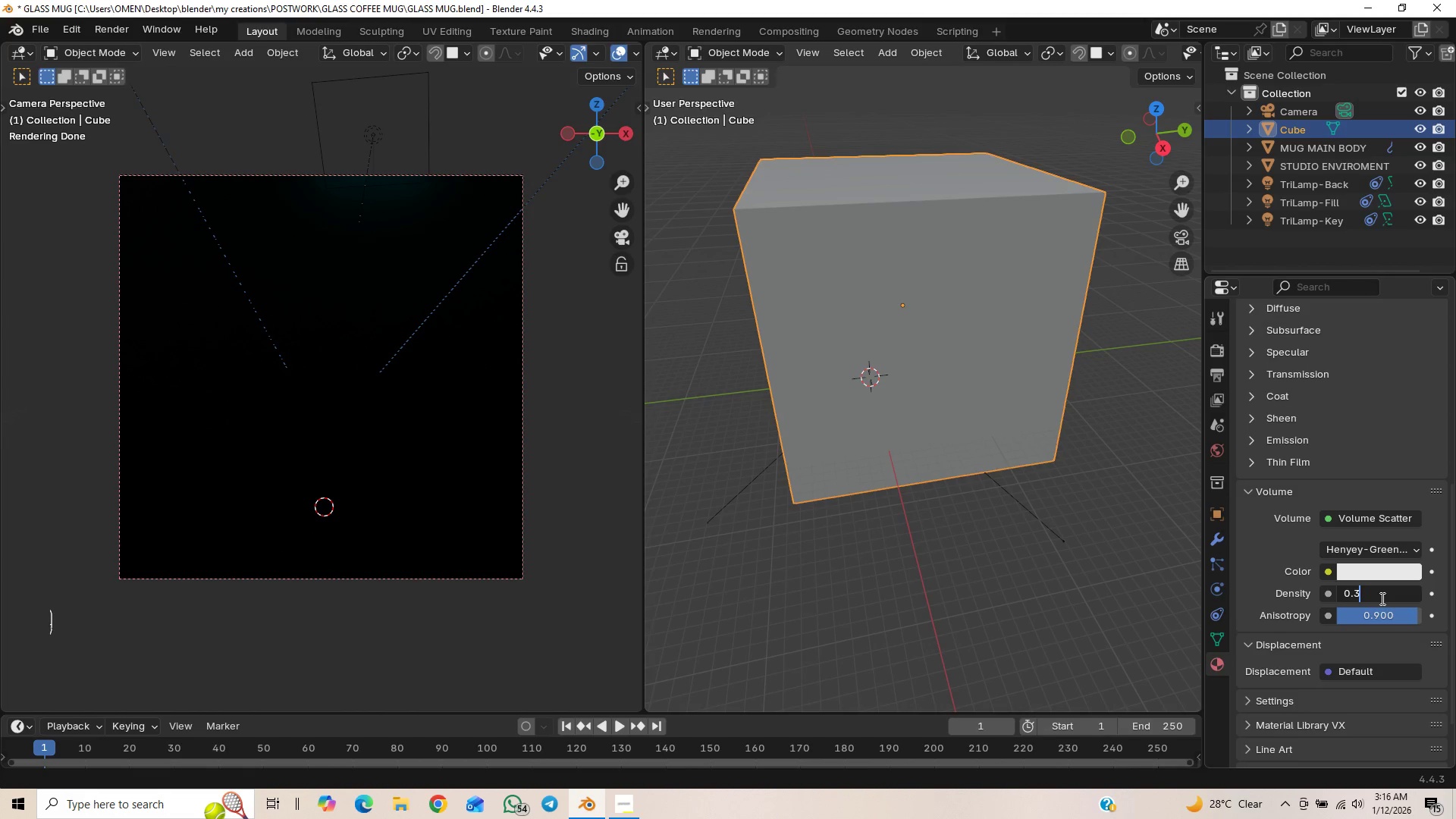 
key(Enter)
 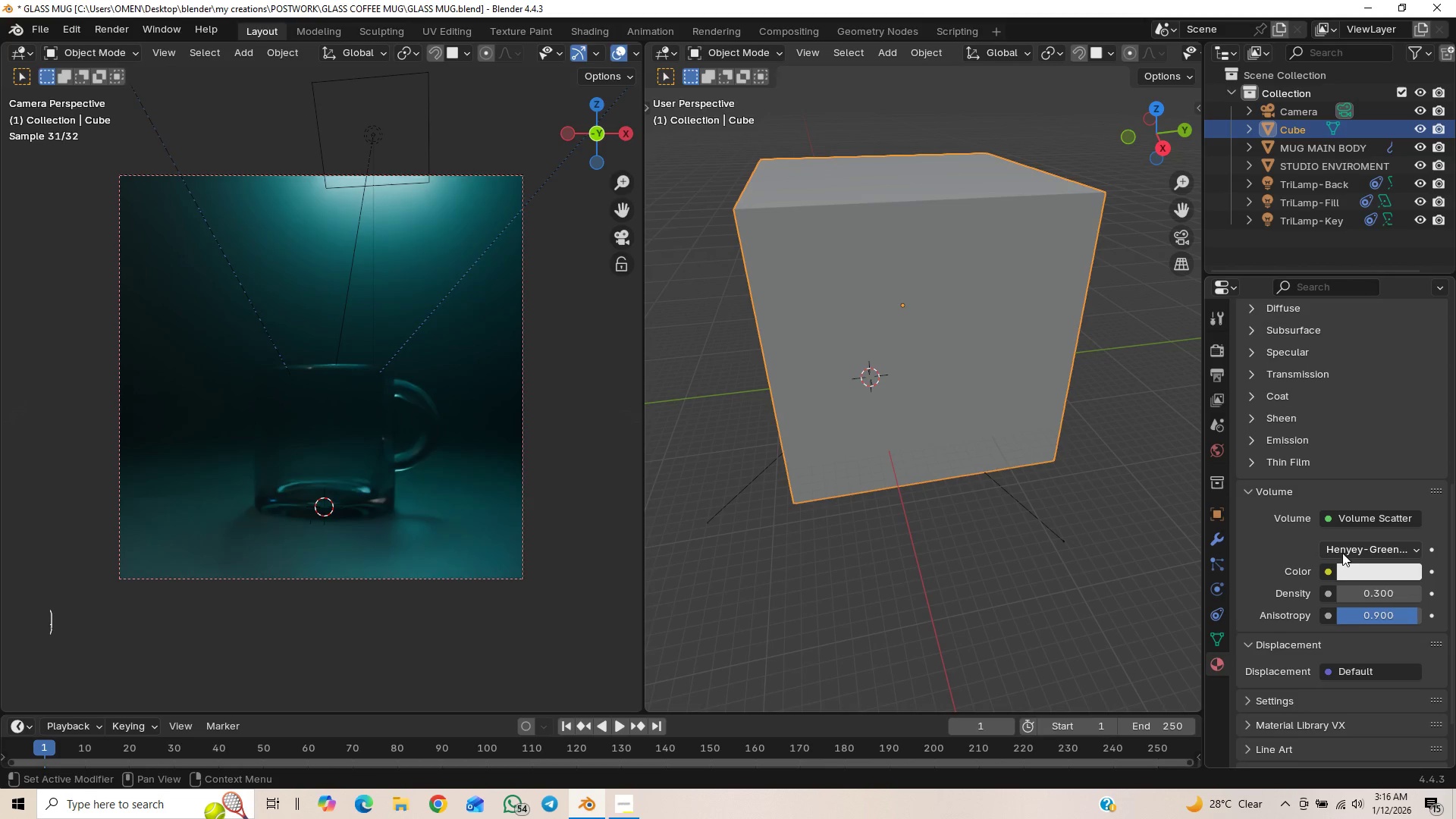 
left_click_drag(start_coordinate=[1377, 596], to_coordinate=[188, 610])
 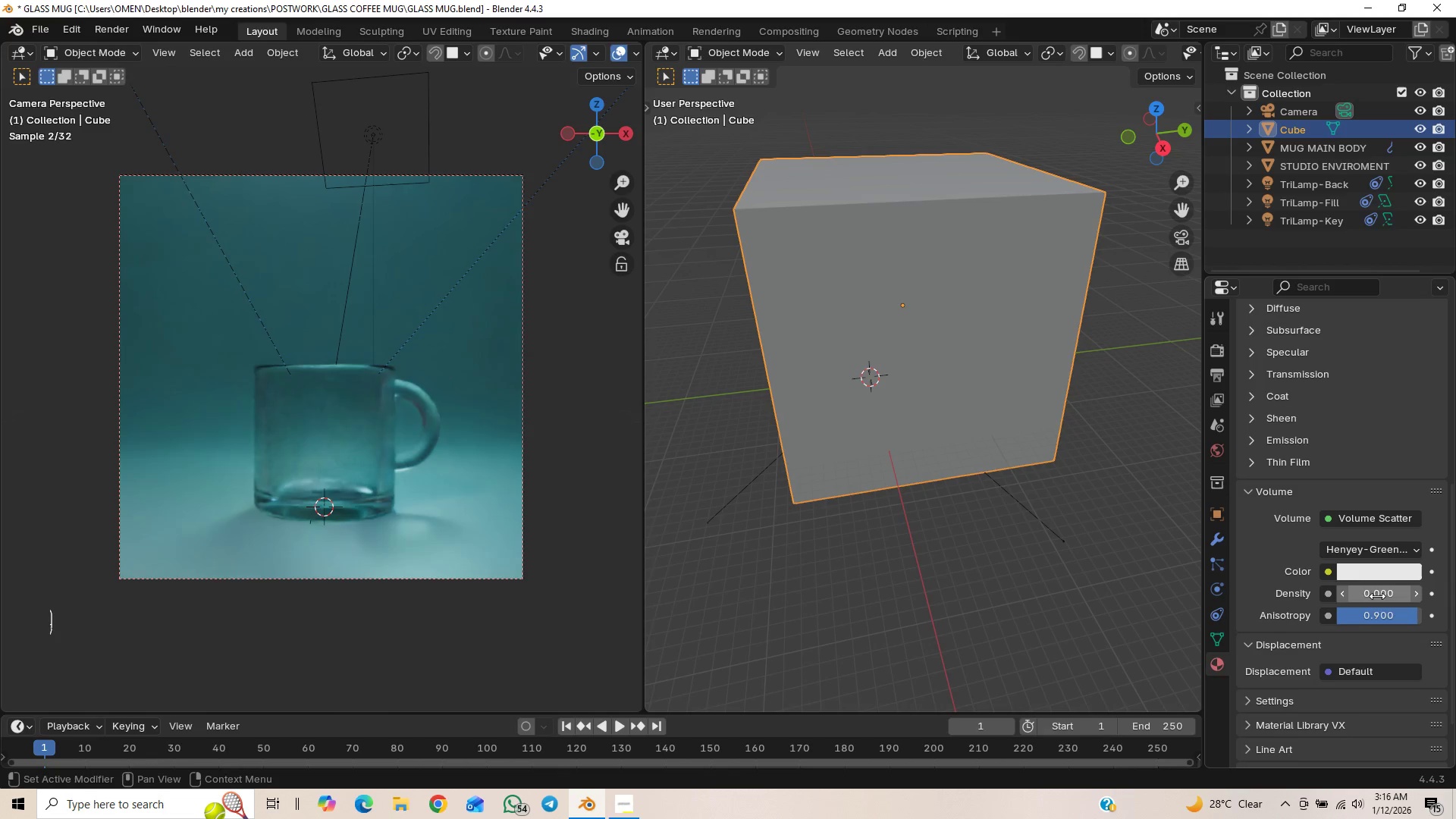 
hold_key(key=ShiftLeft, duration=1.5)
 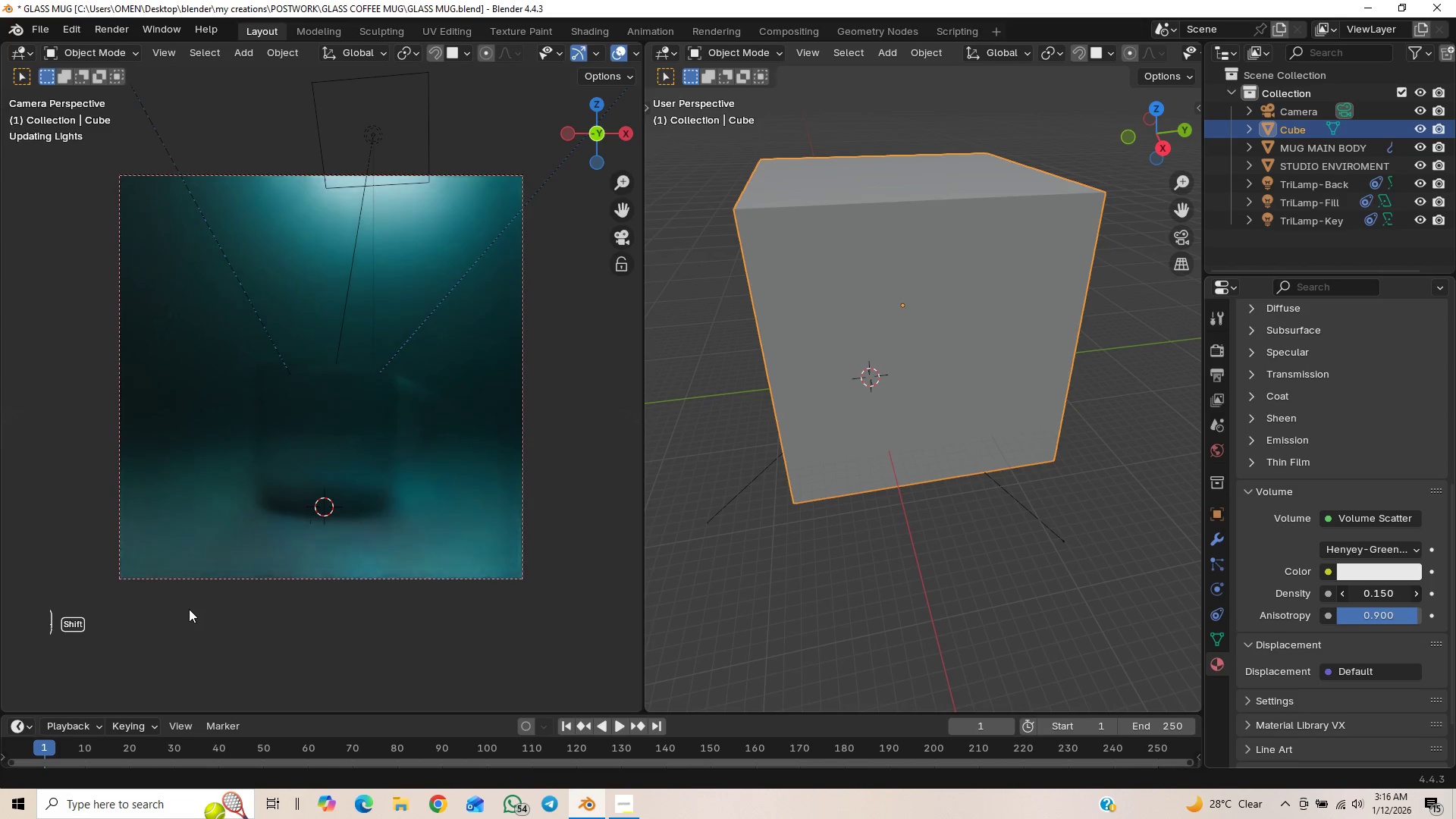 
hold_key(key=ShiftLeft, duration=1.52)
 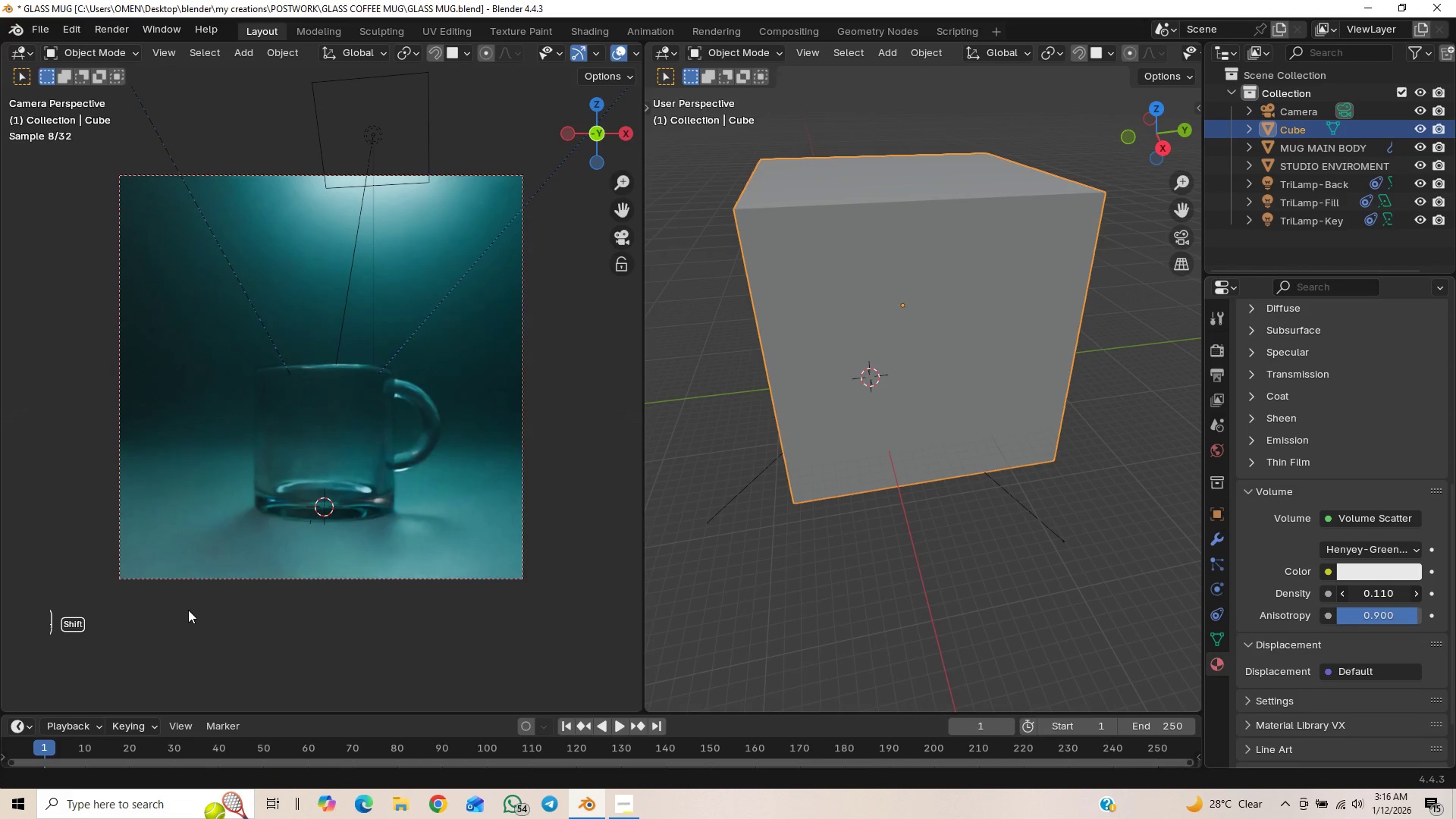 
hold_key(key=ShiftLeft, duration=1.52)
 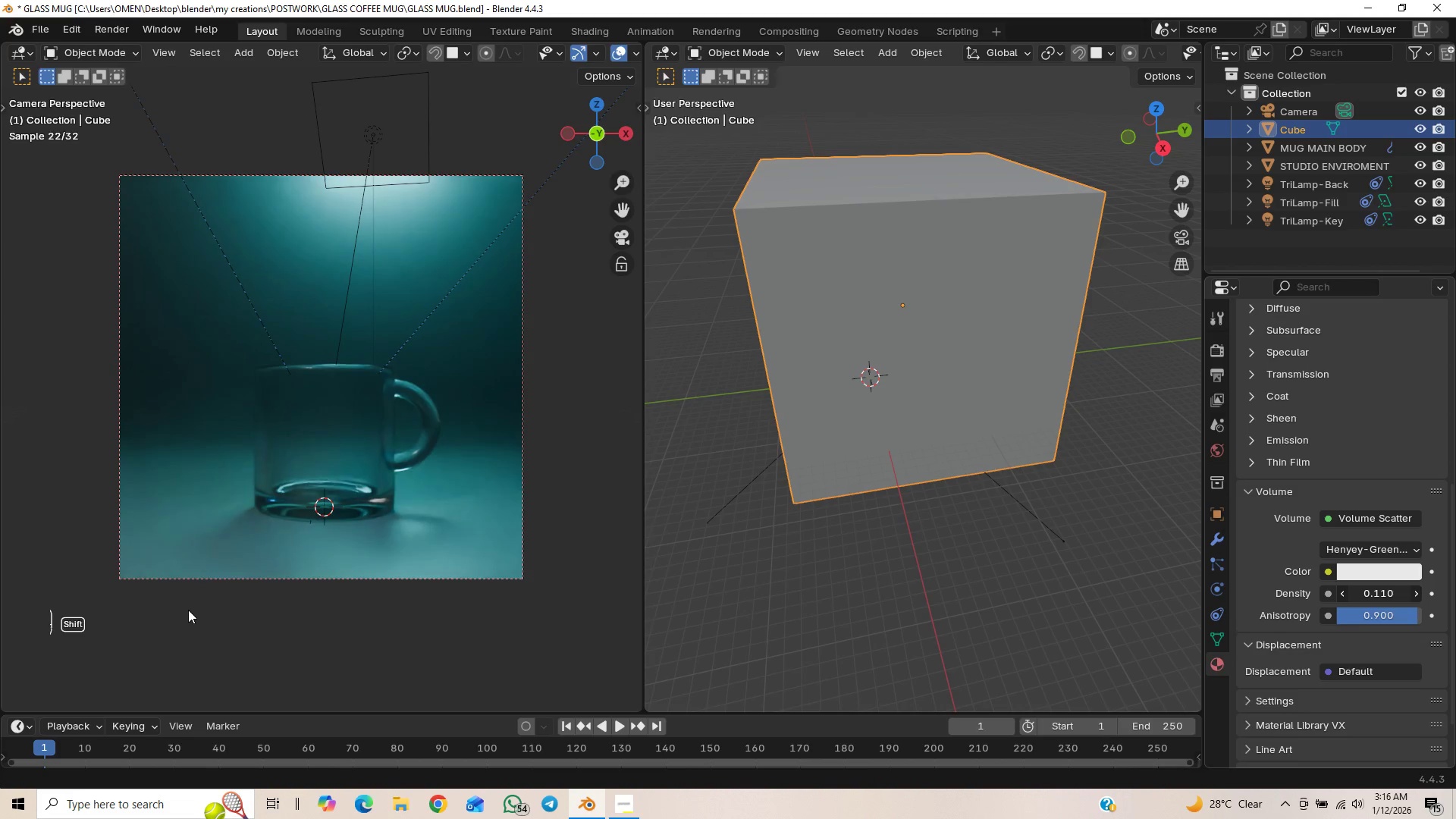 
hold_key(key=ShiftLeft, duration=0.64)
 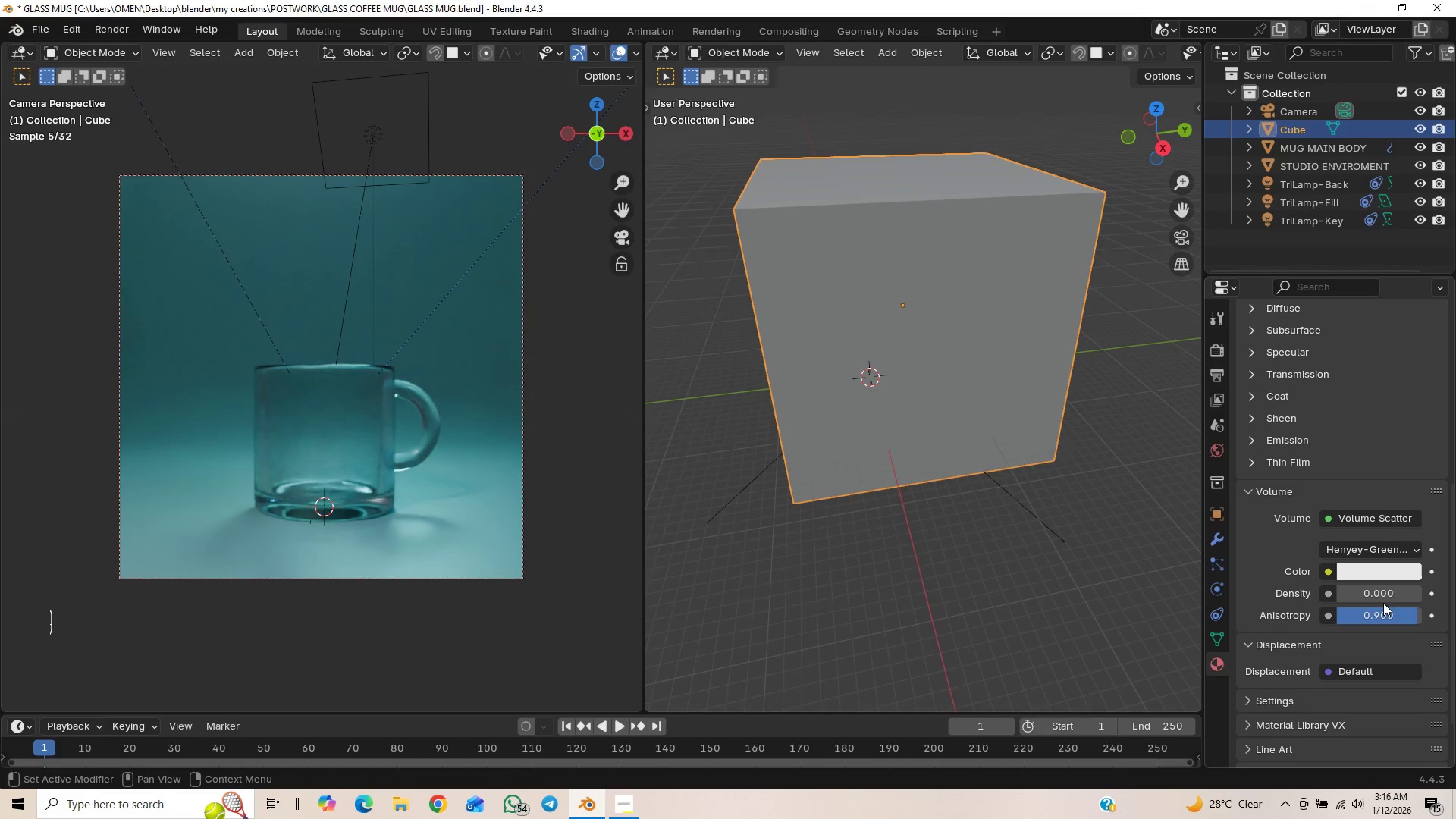 
left_click_drag(start_coordinate=[1383, 598], to_coordinate=[219, 598])
 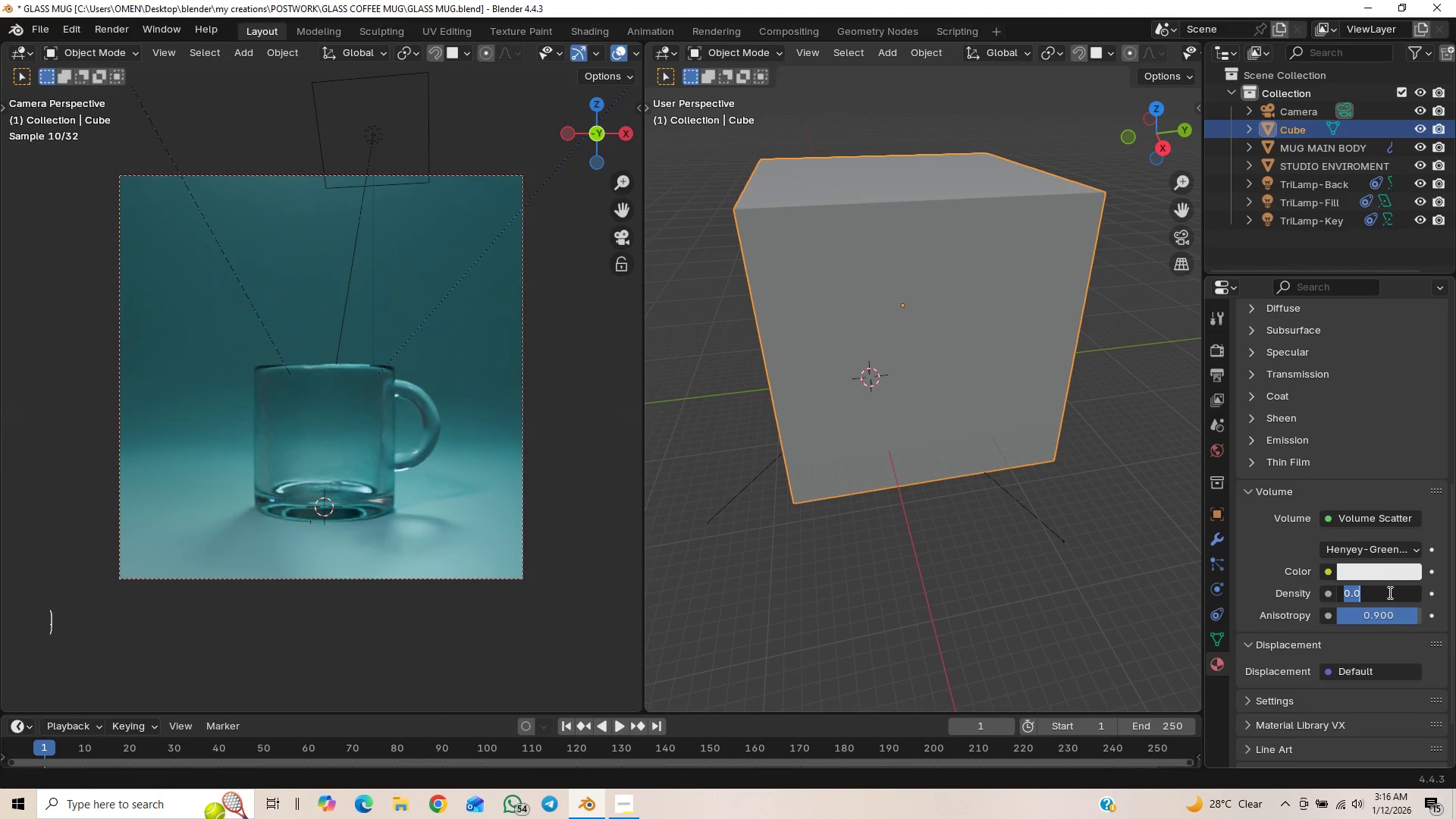 
key(0)
 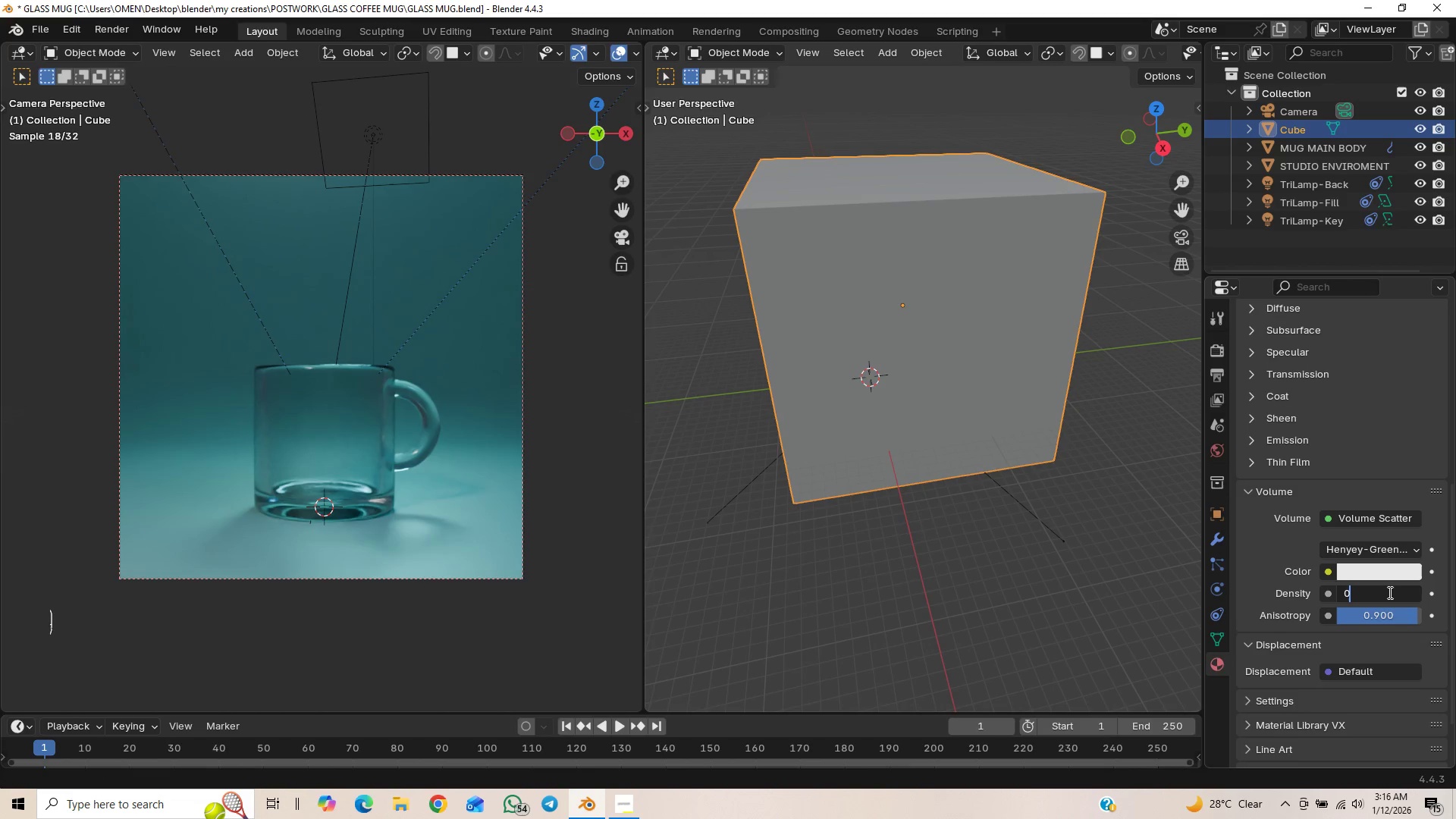 
key(Period)
 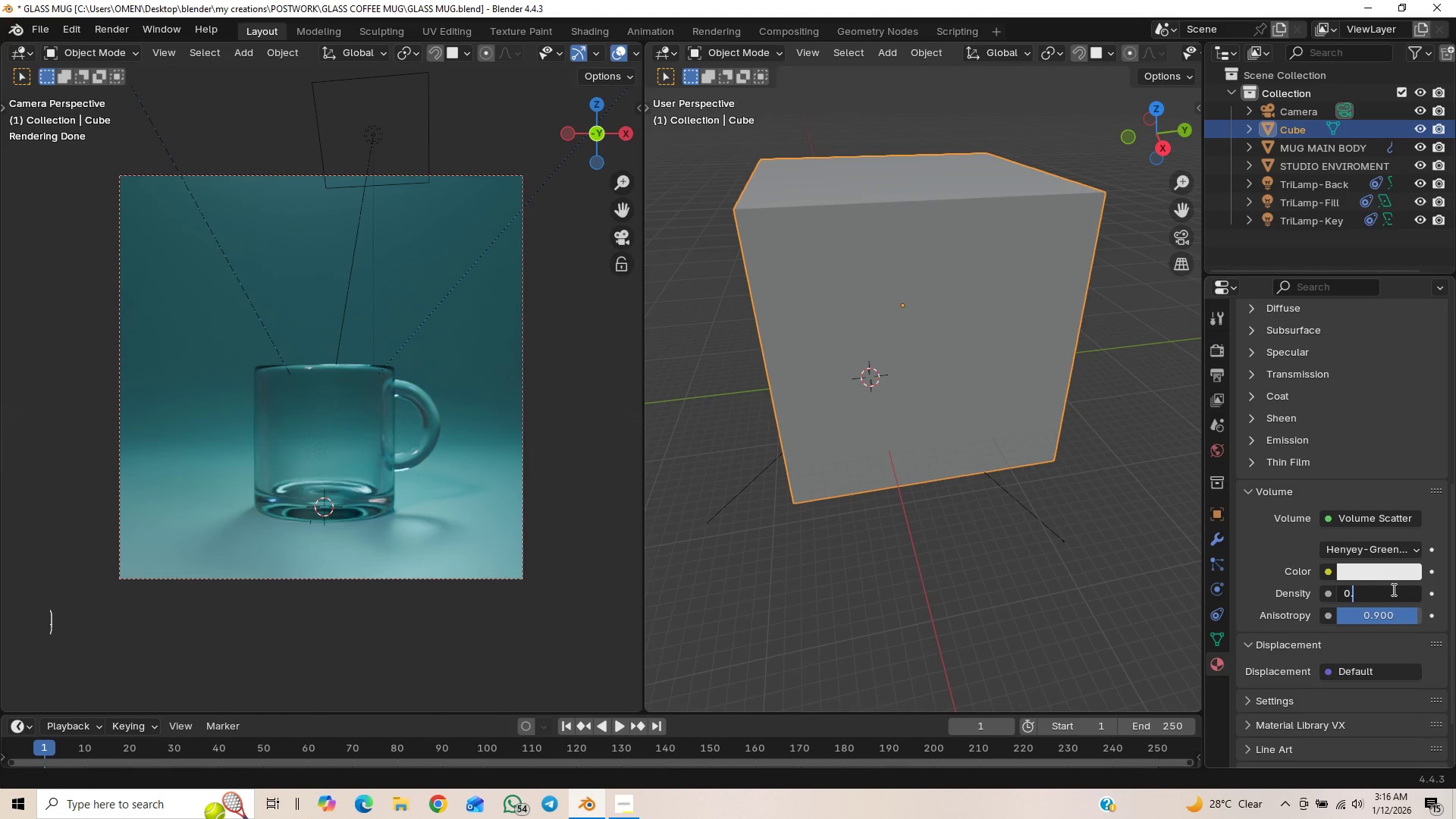 
key(1)
 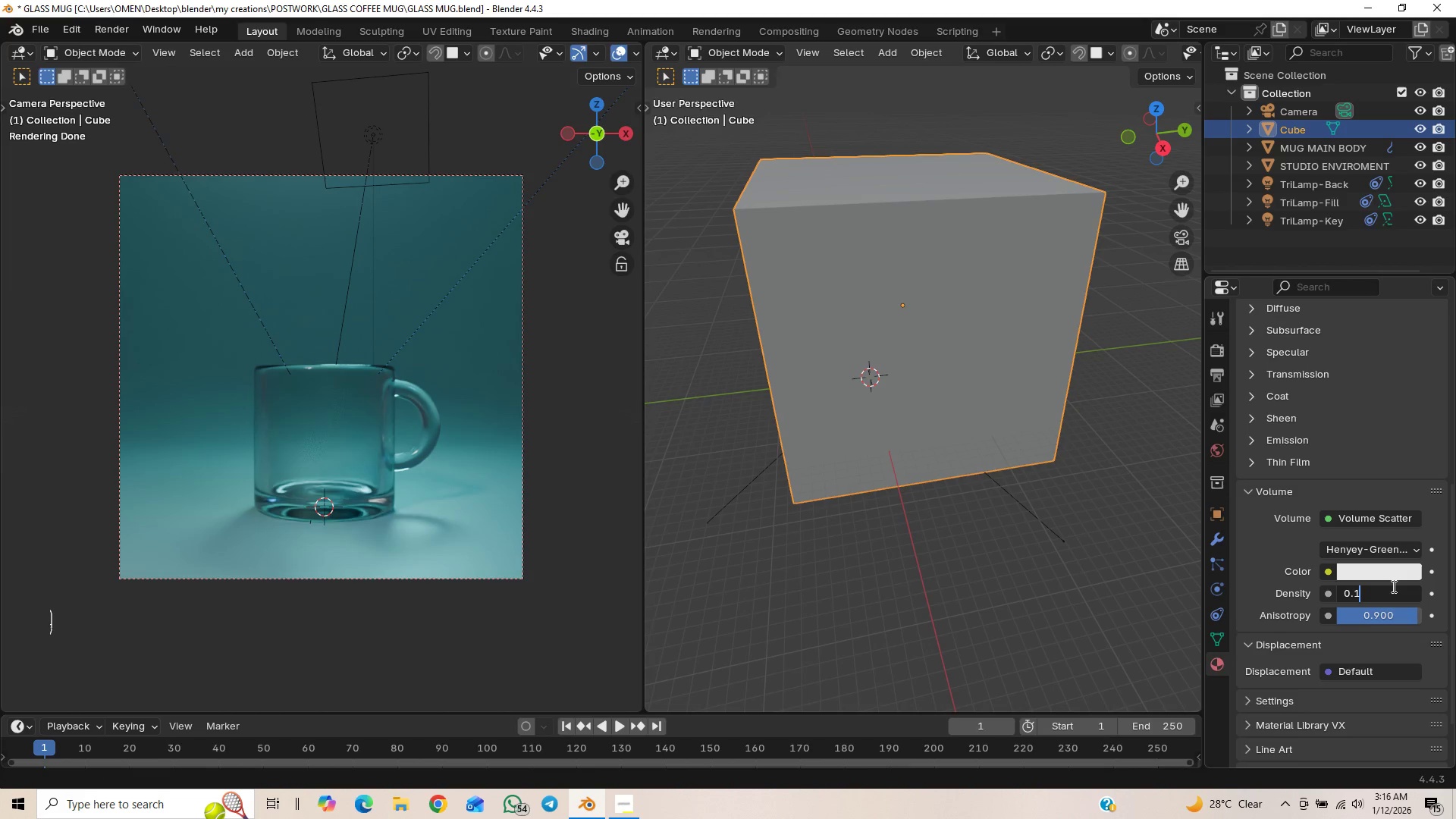 
key(Enter)
 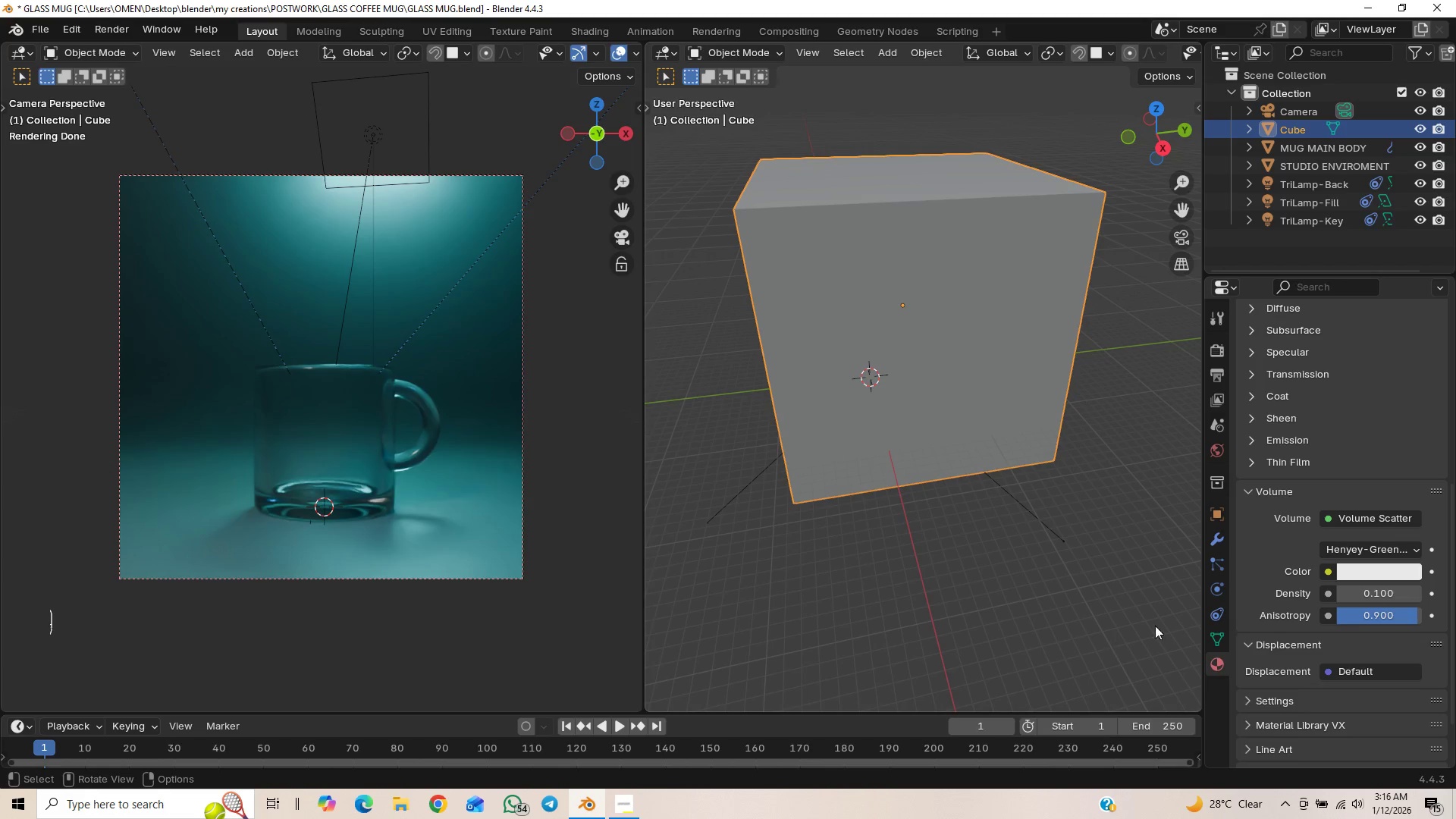 
wait(6.97)
 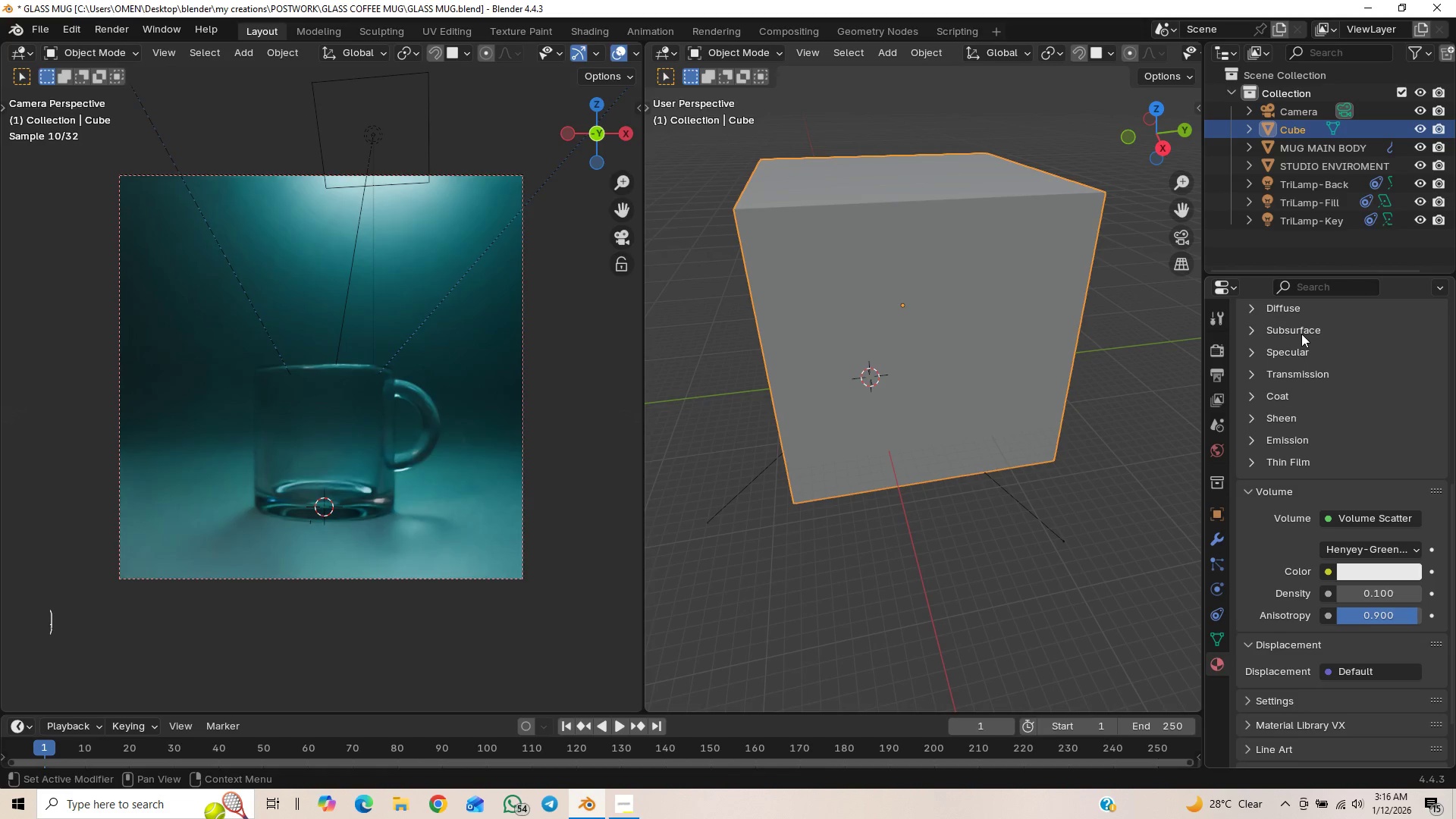 
left_click([523, 402])
 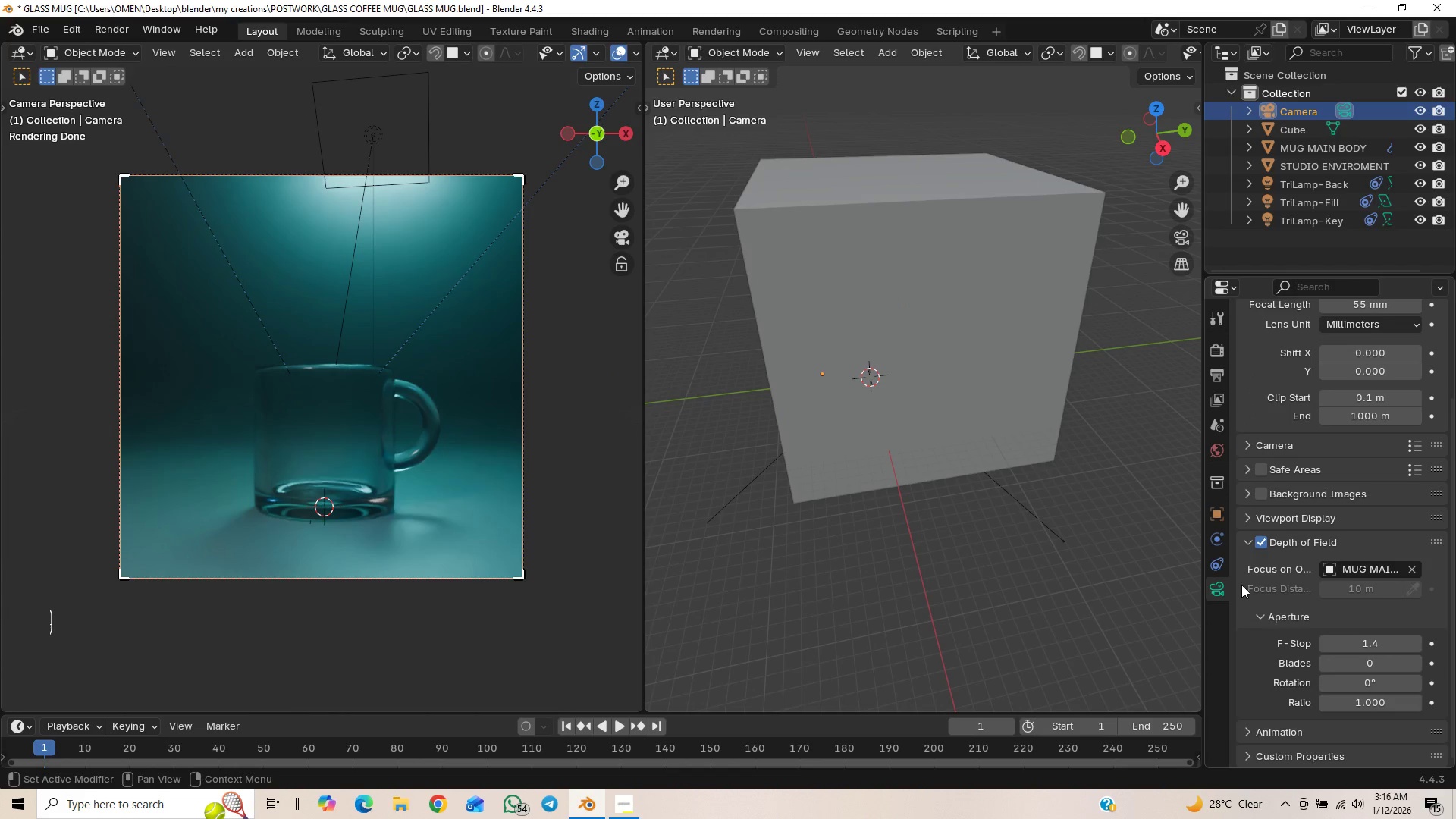 
left_click([1364, 646])
 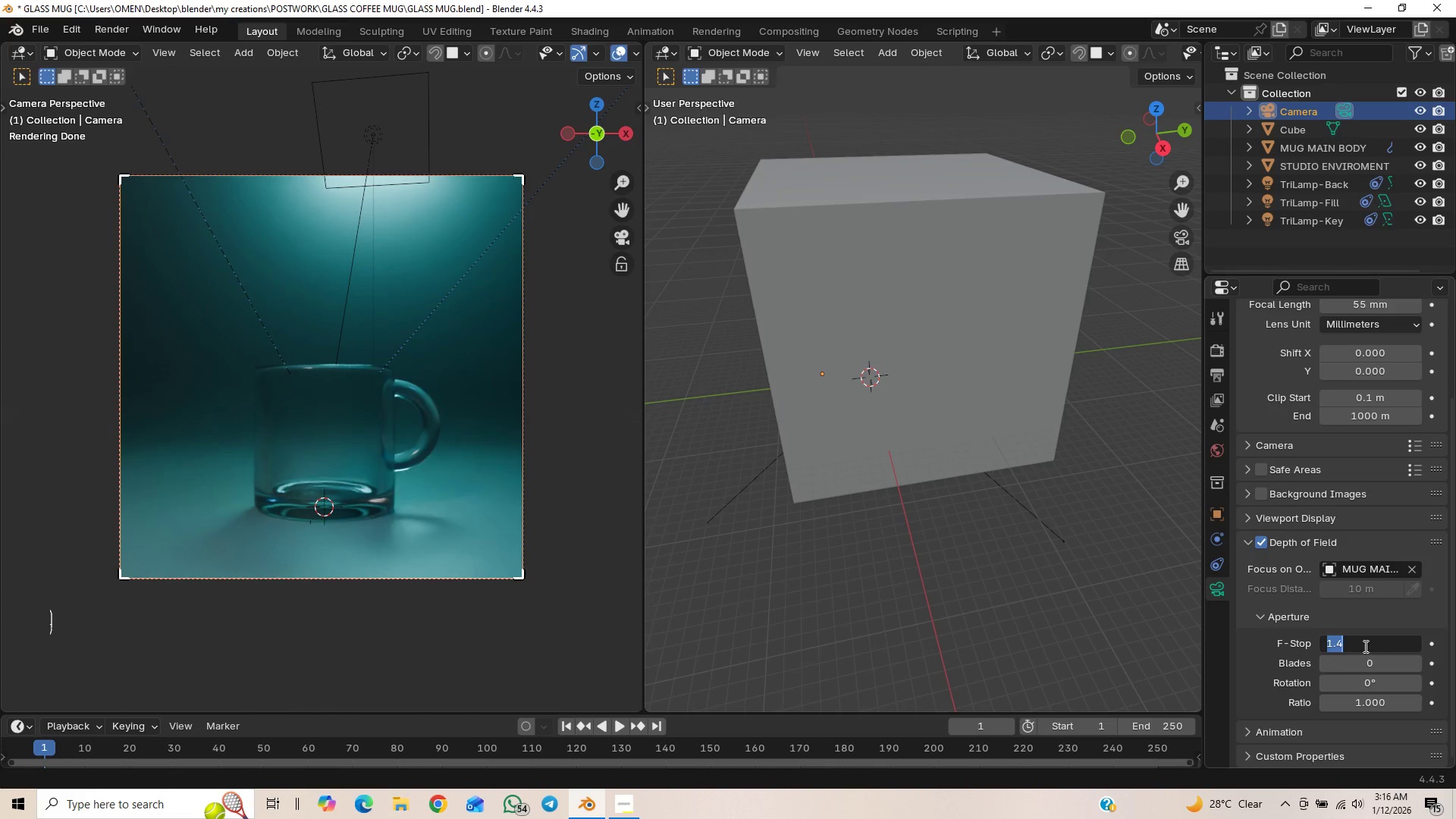 
key(1)
 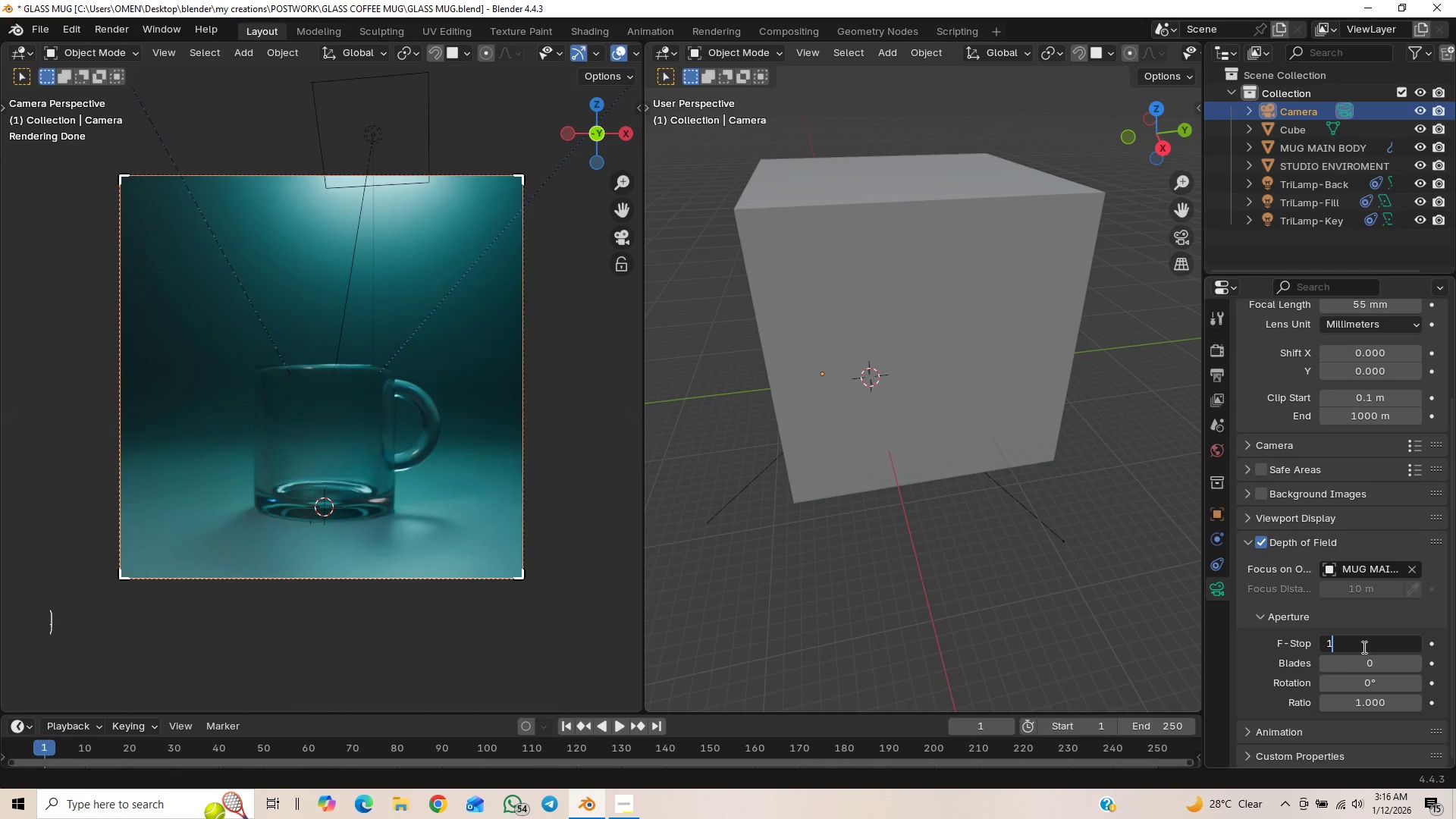 
key(Period)
 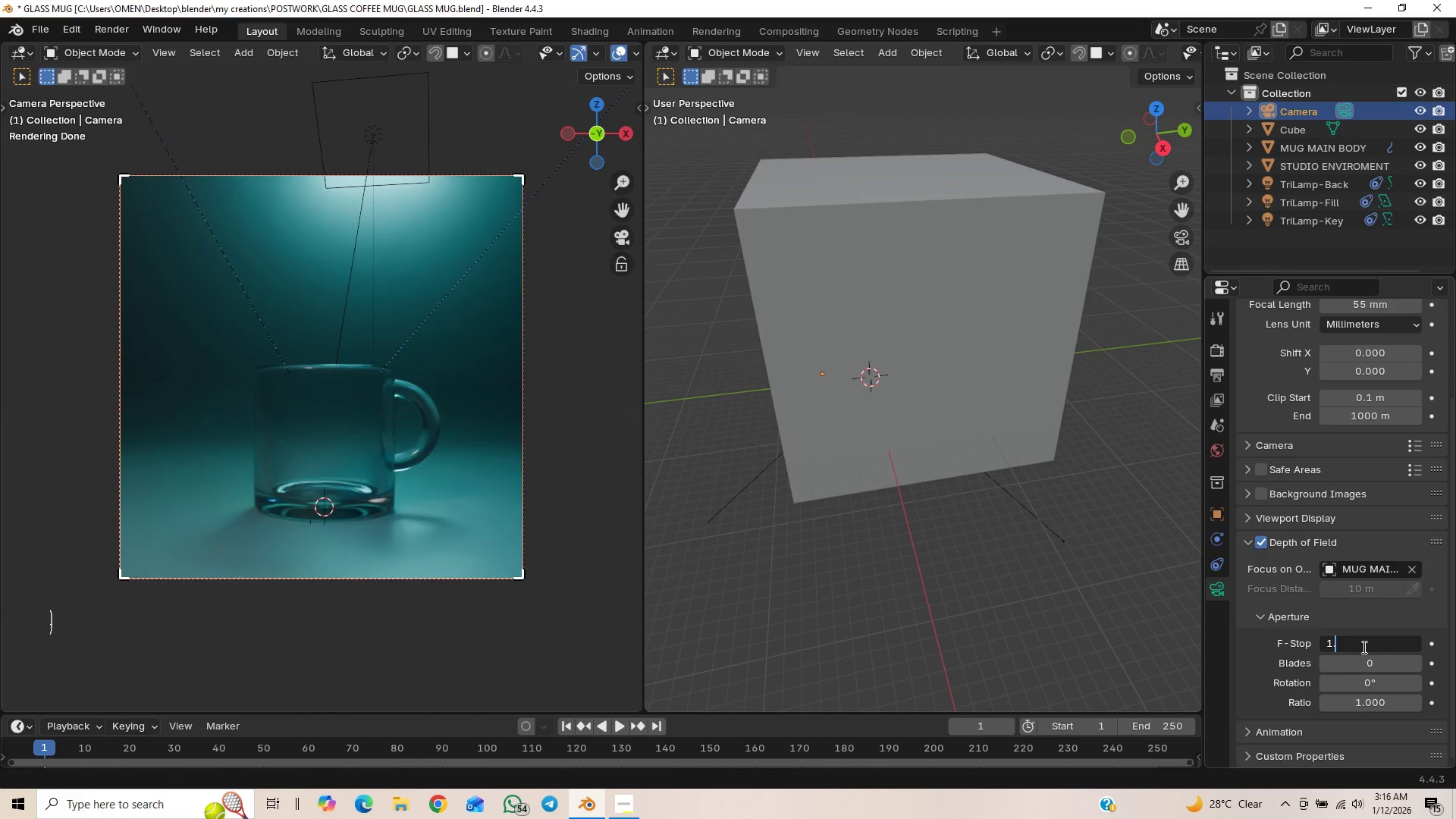 
key(8)
 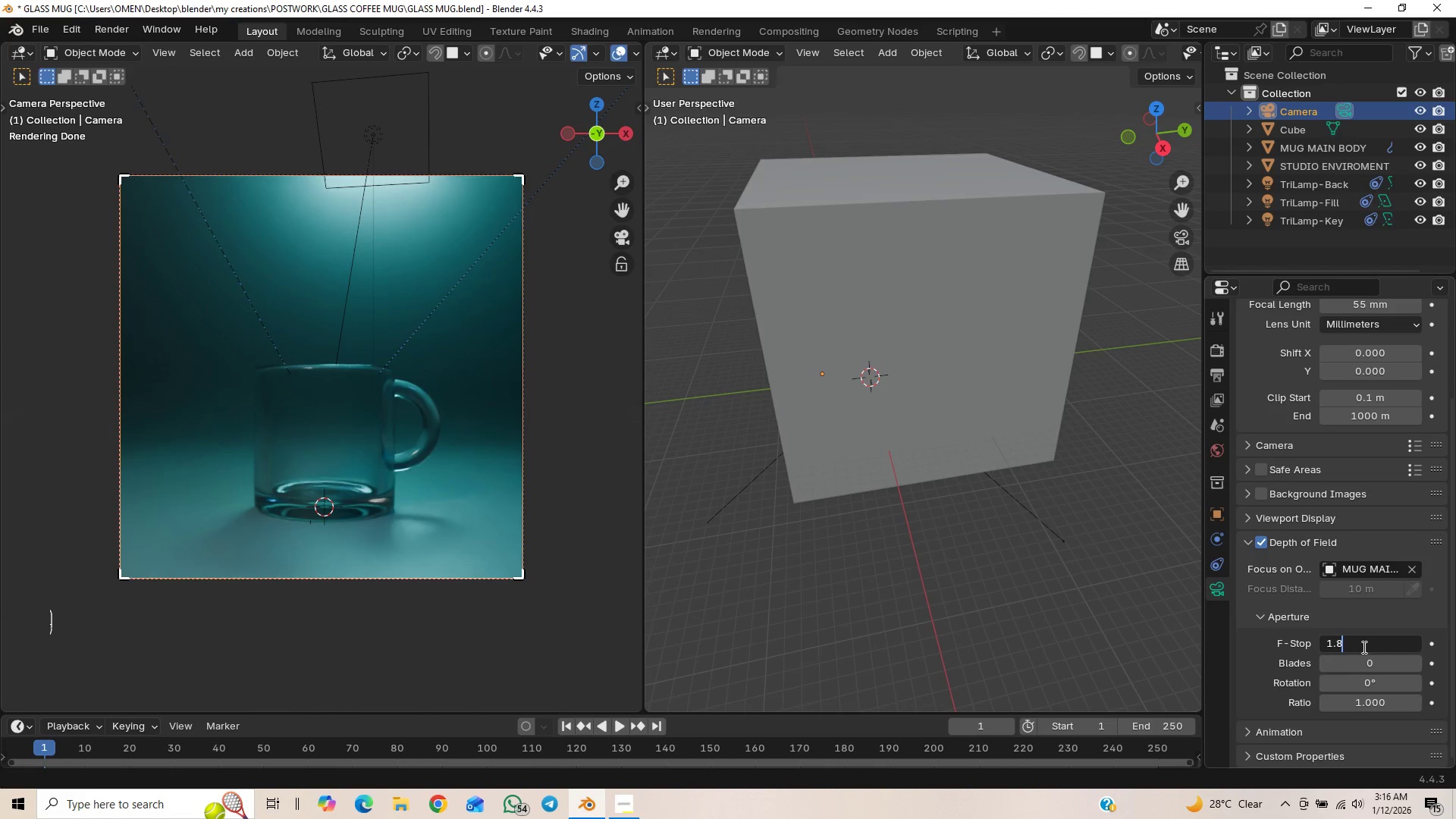 
key(Enter)
 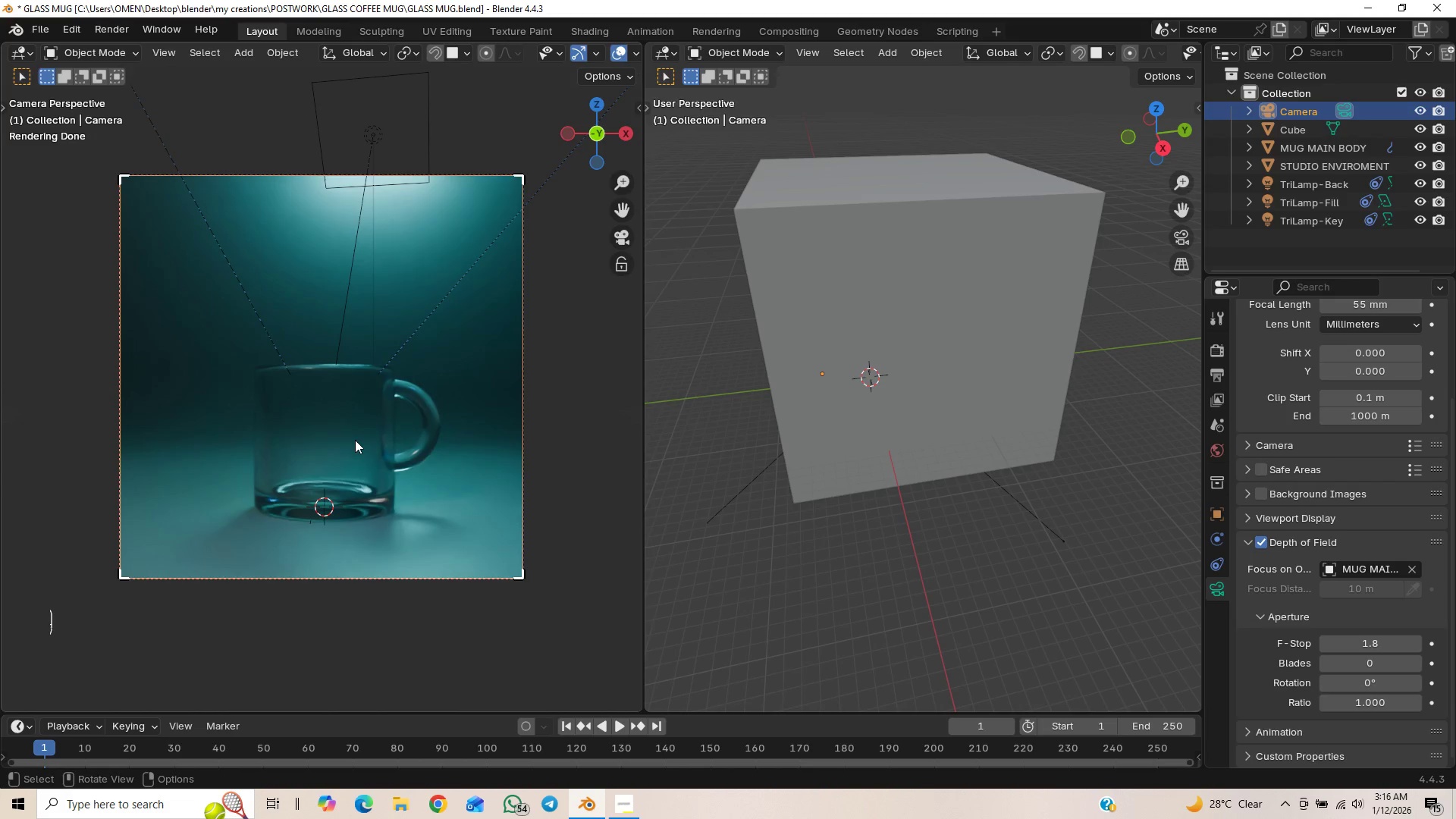 
wait(9.94)
 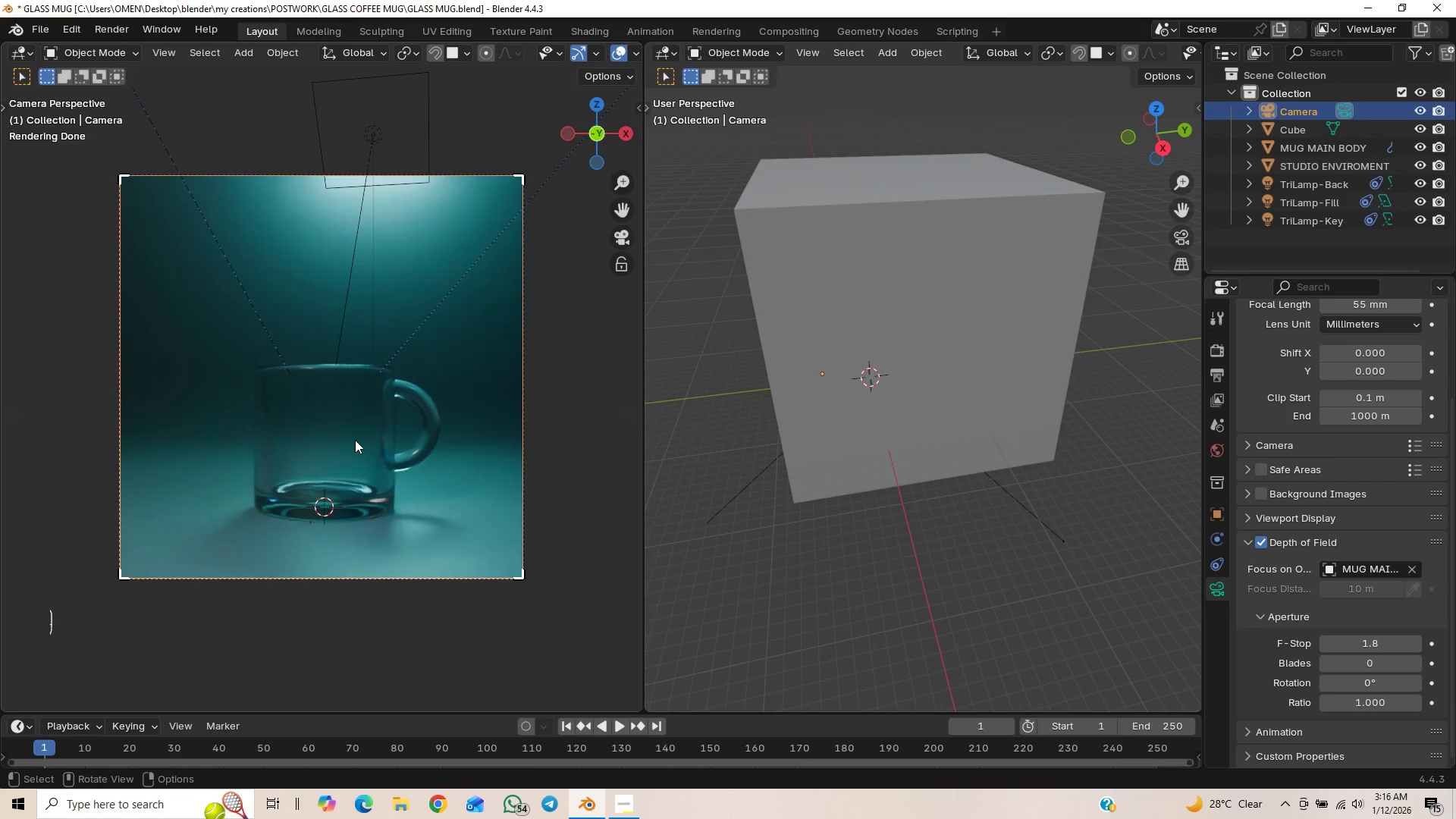 
left_click([1417, 128])
 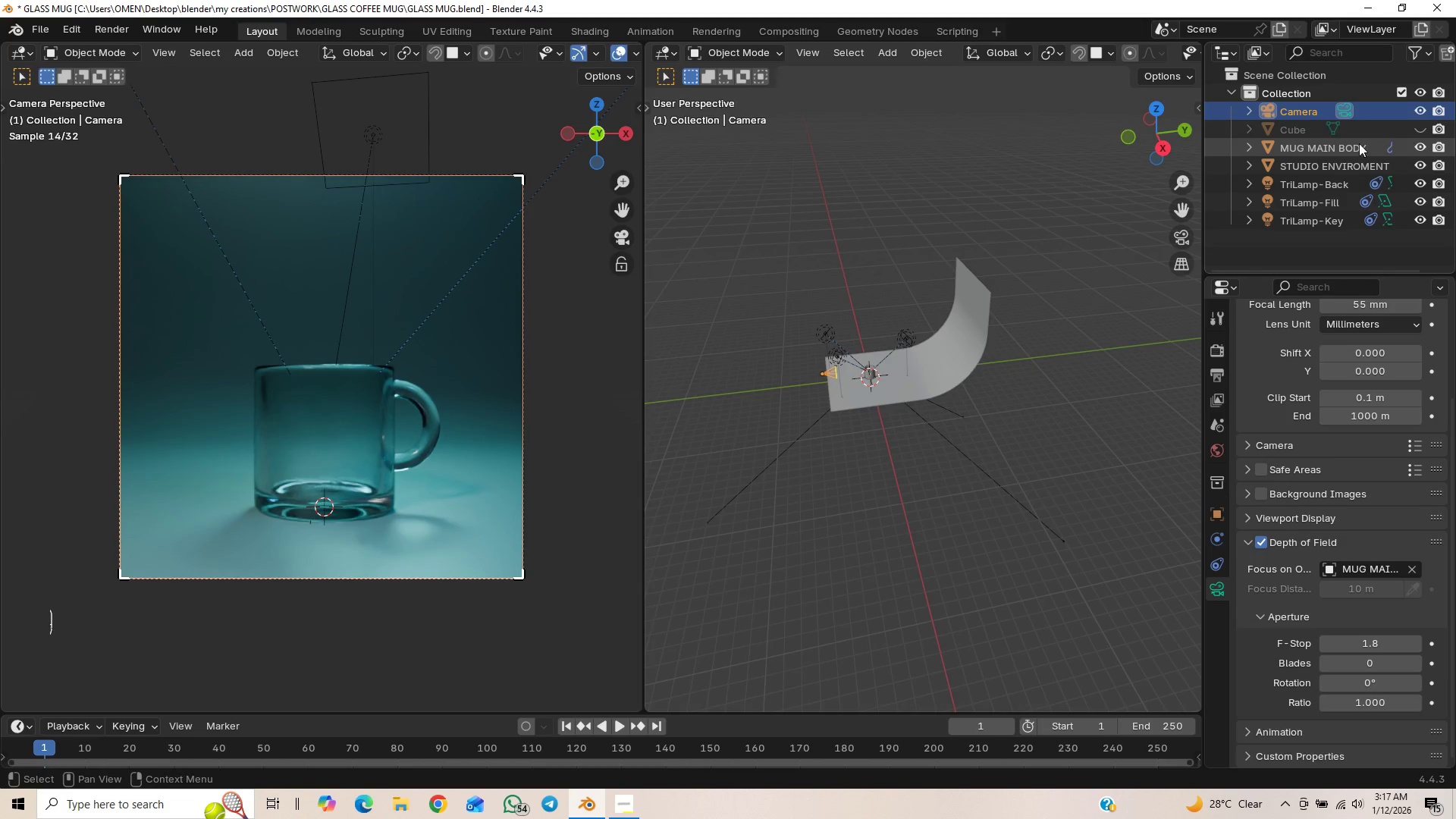 
left_click([1307, 133])
 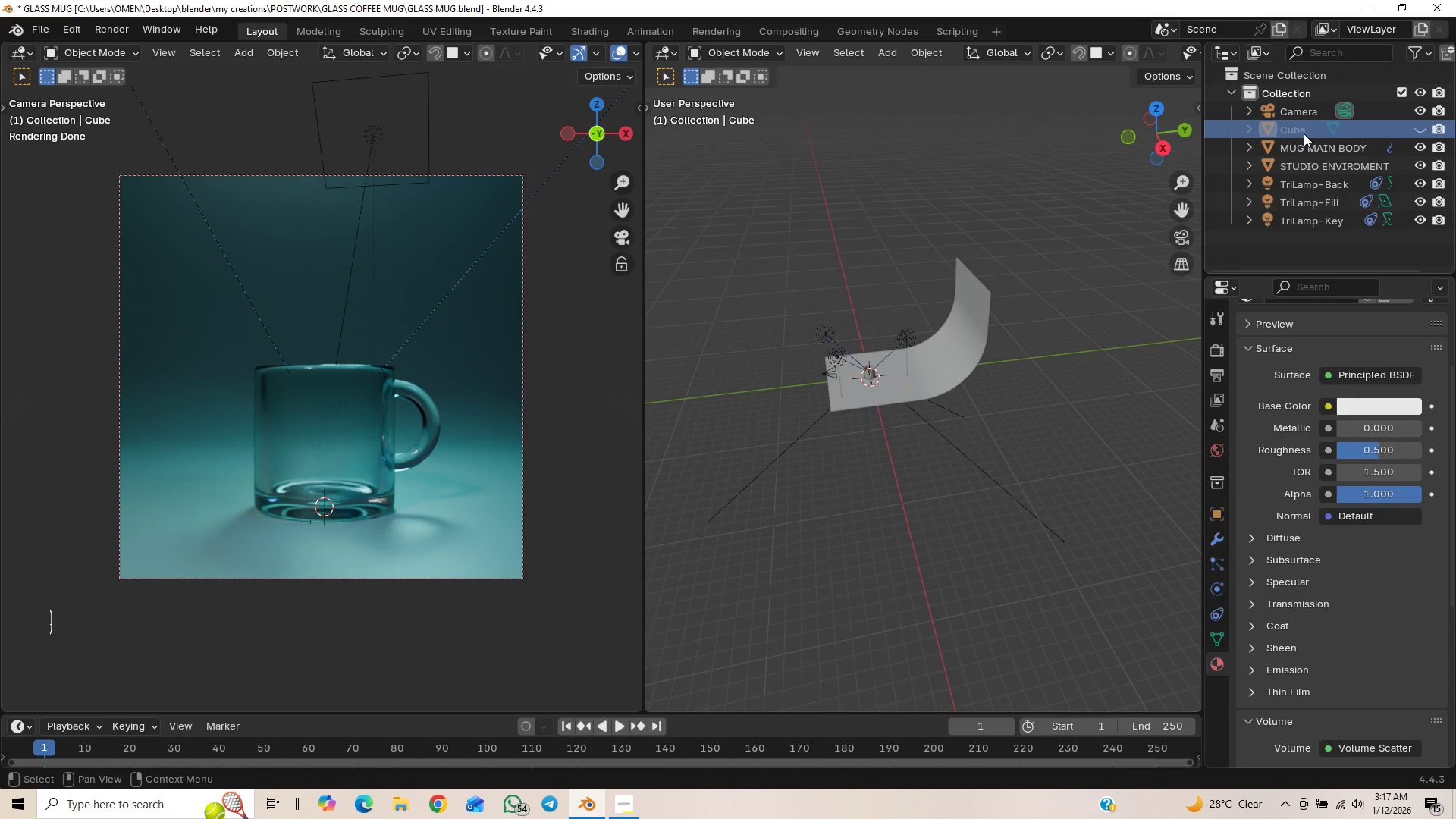 
key(Delete)
 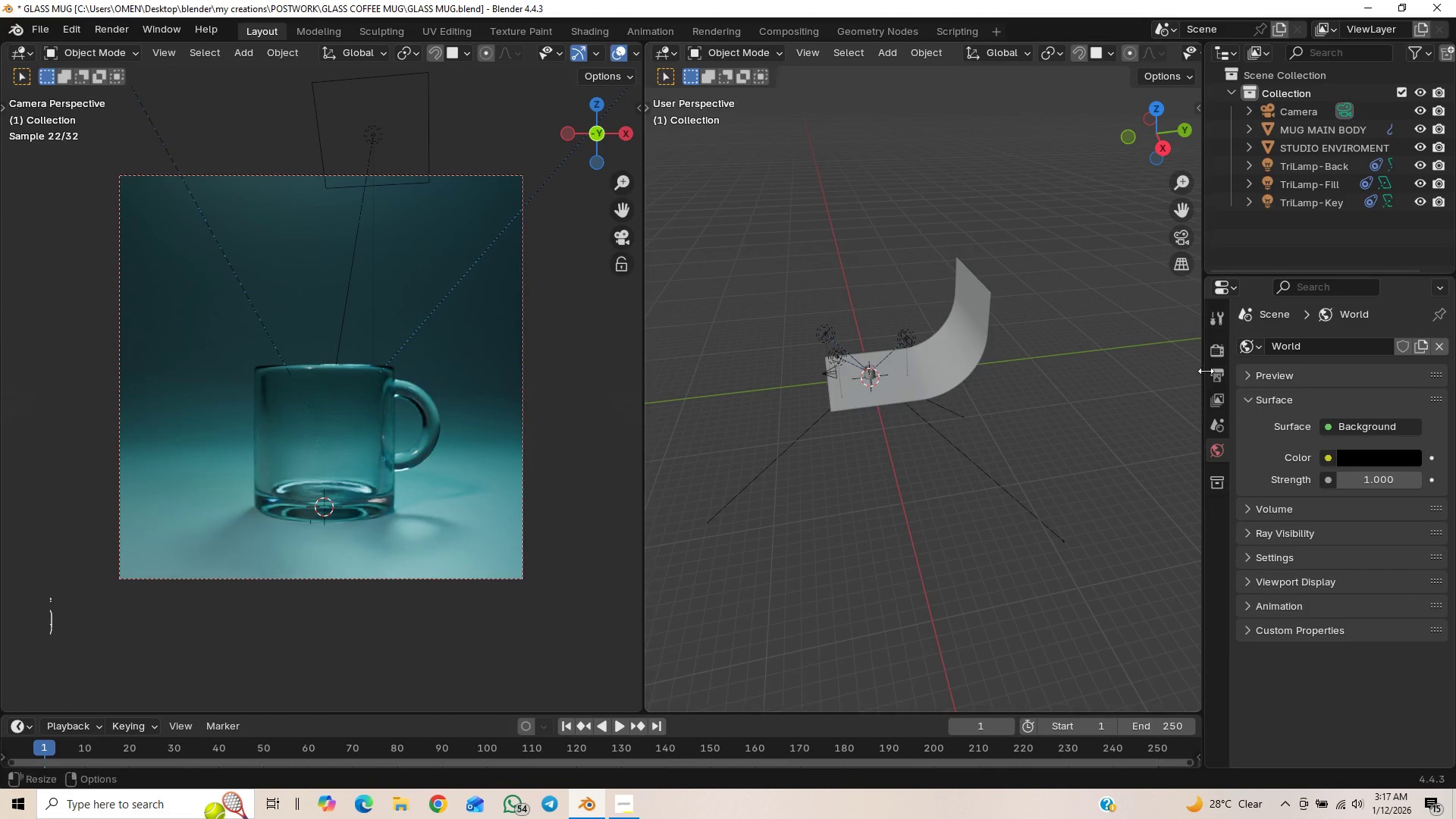 
left_click([1215, 350])
 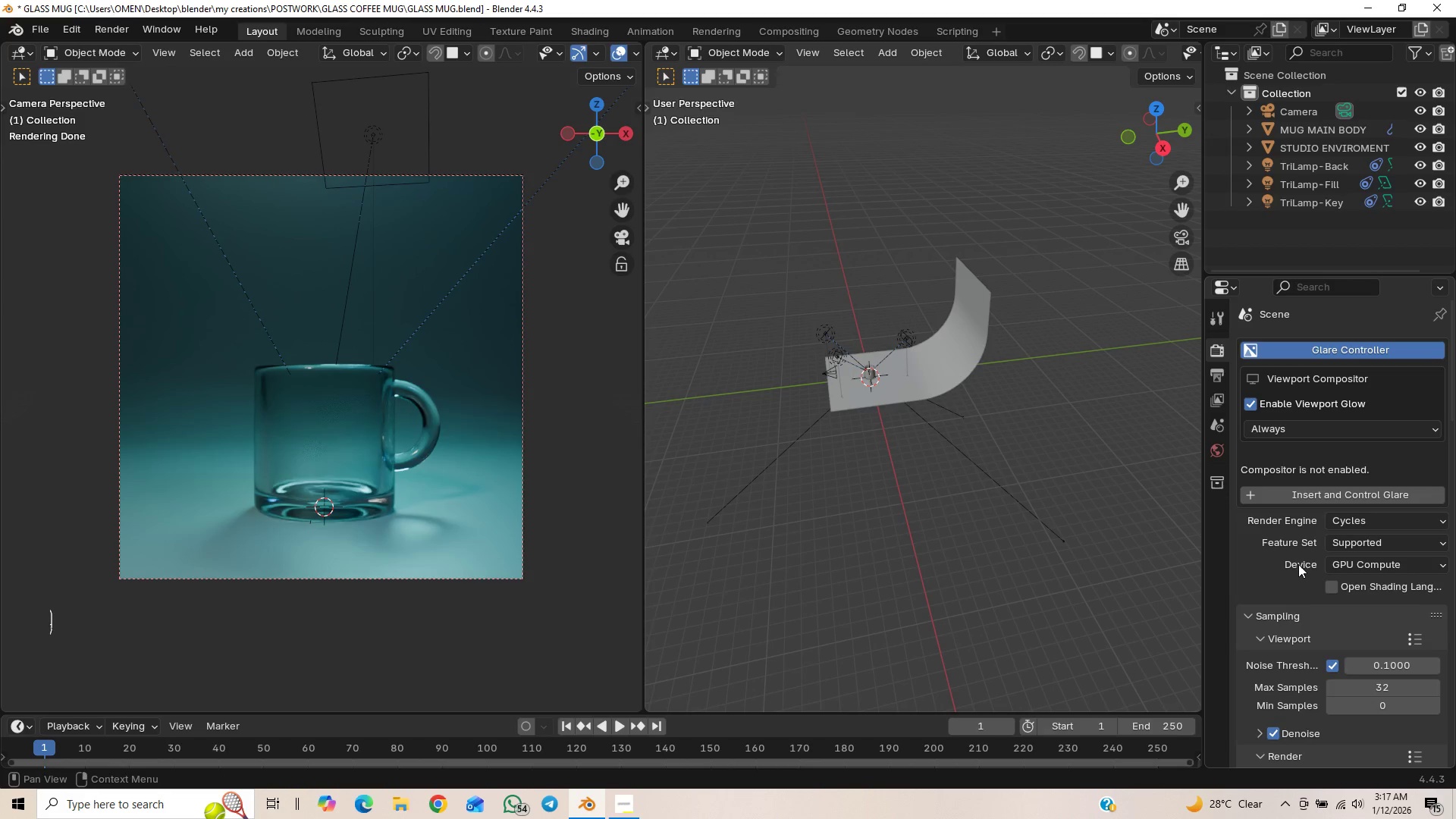 
left_click([1222, 369])
 